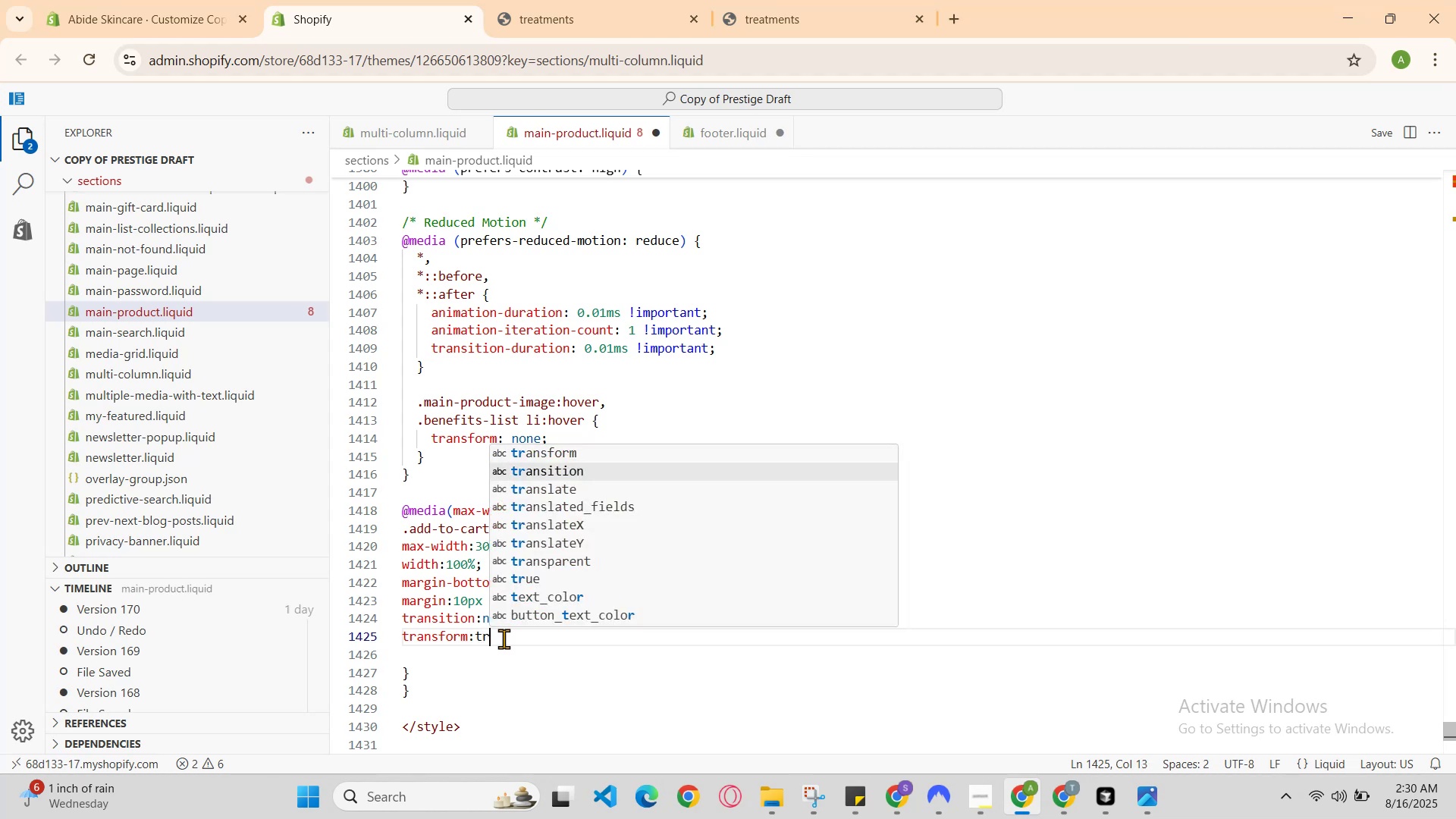 
key(ArrowDown)
 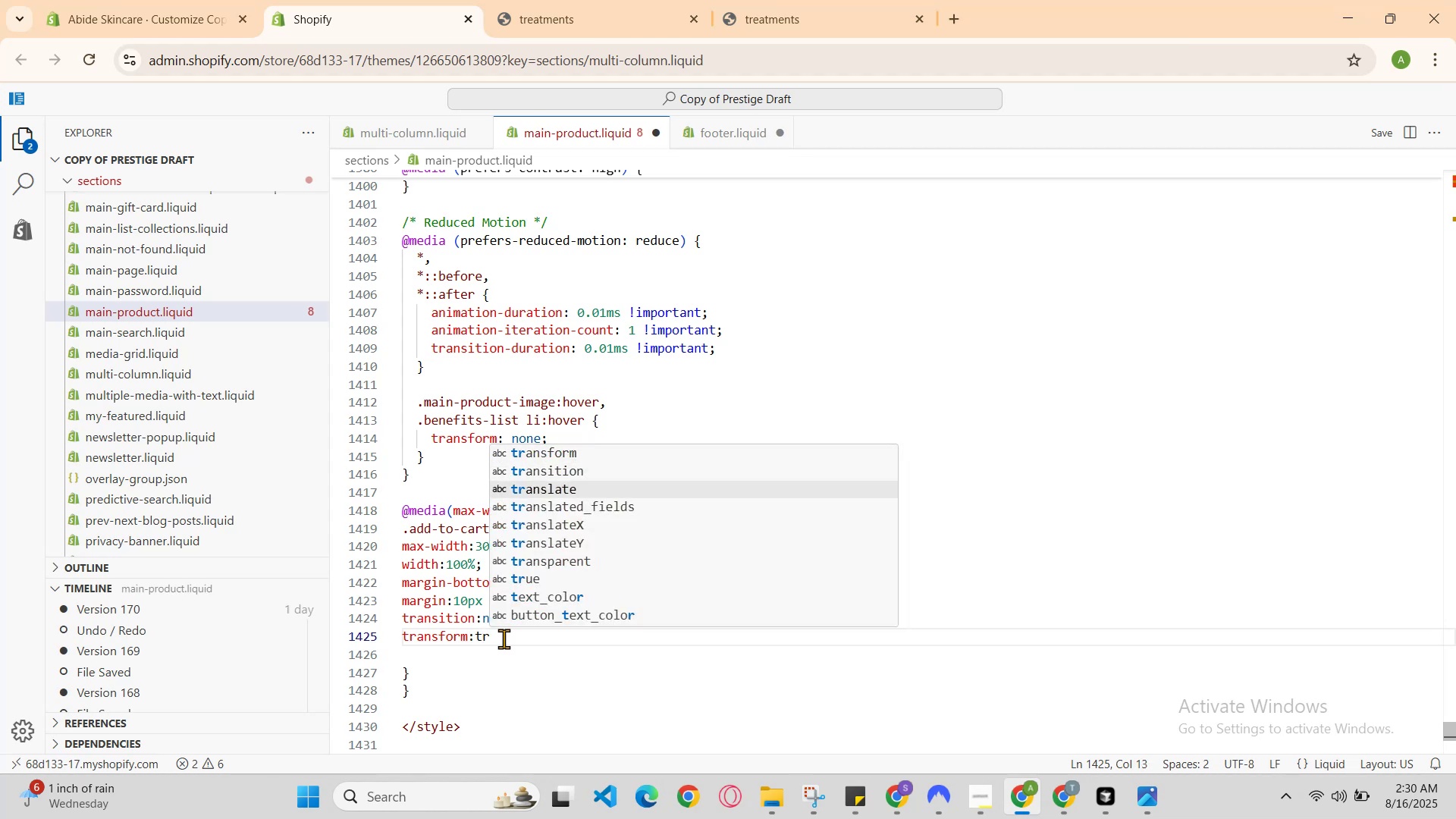 
key(ArrowDown)
 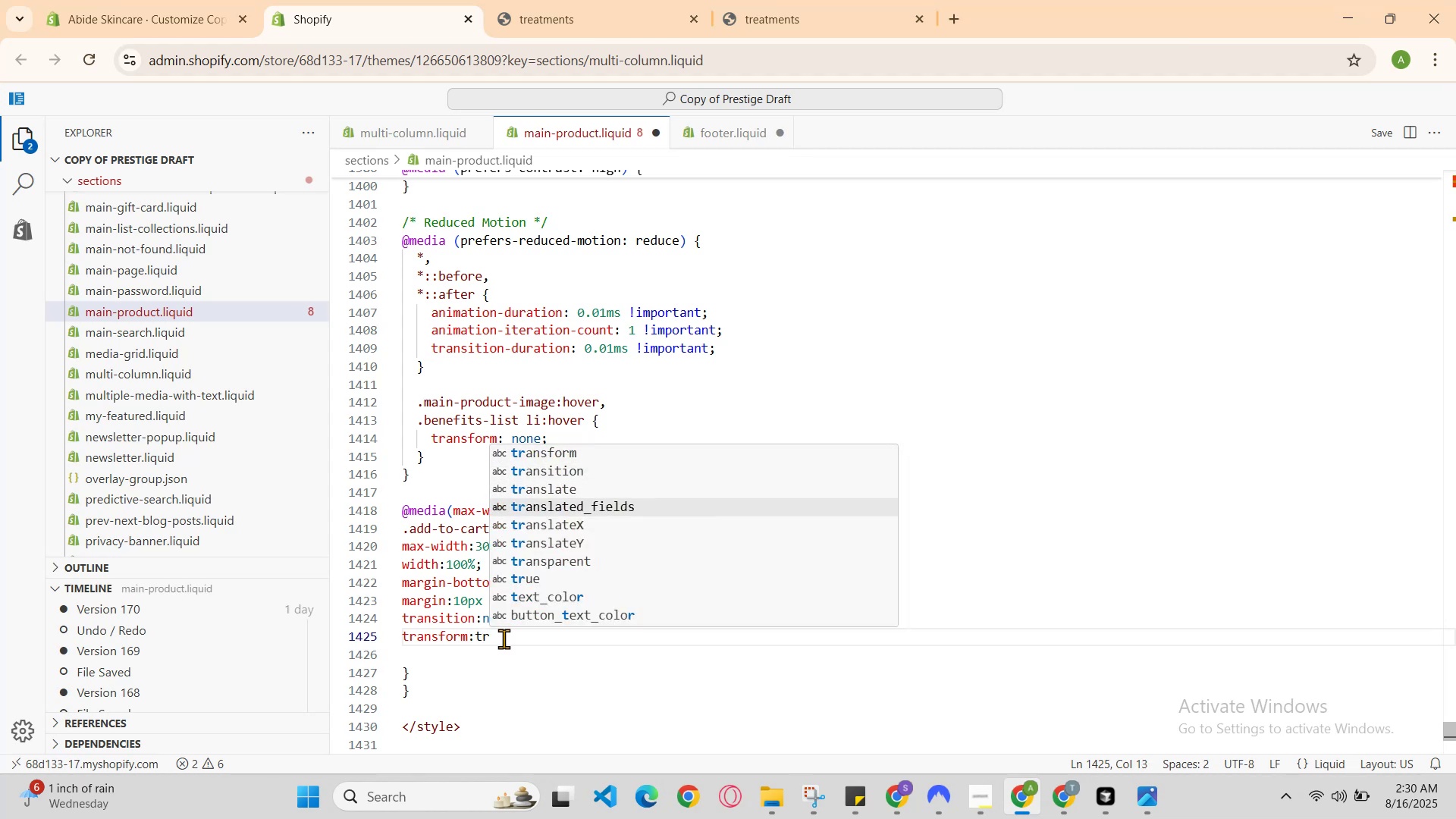 
key(ArrowDown)
 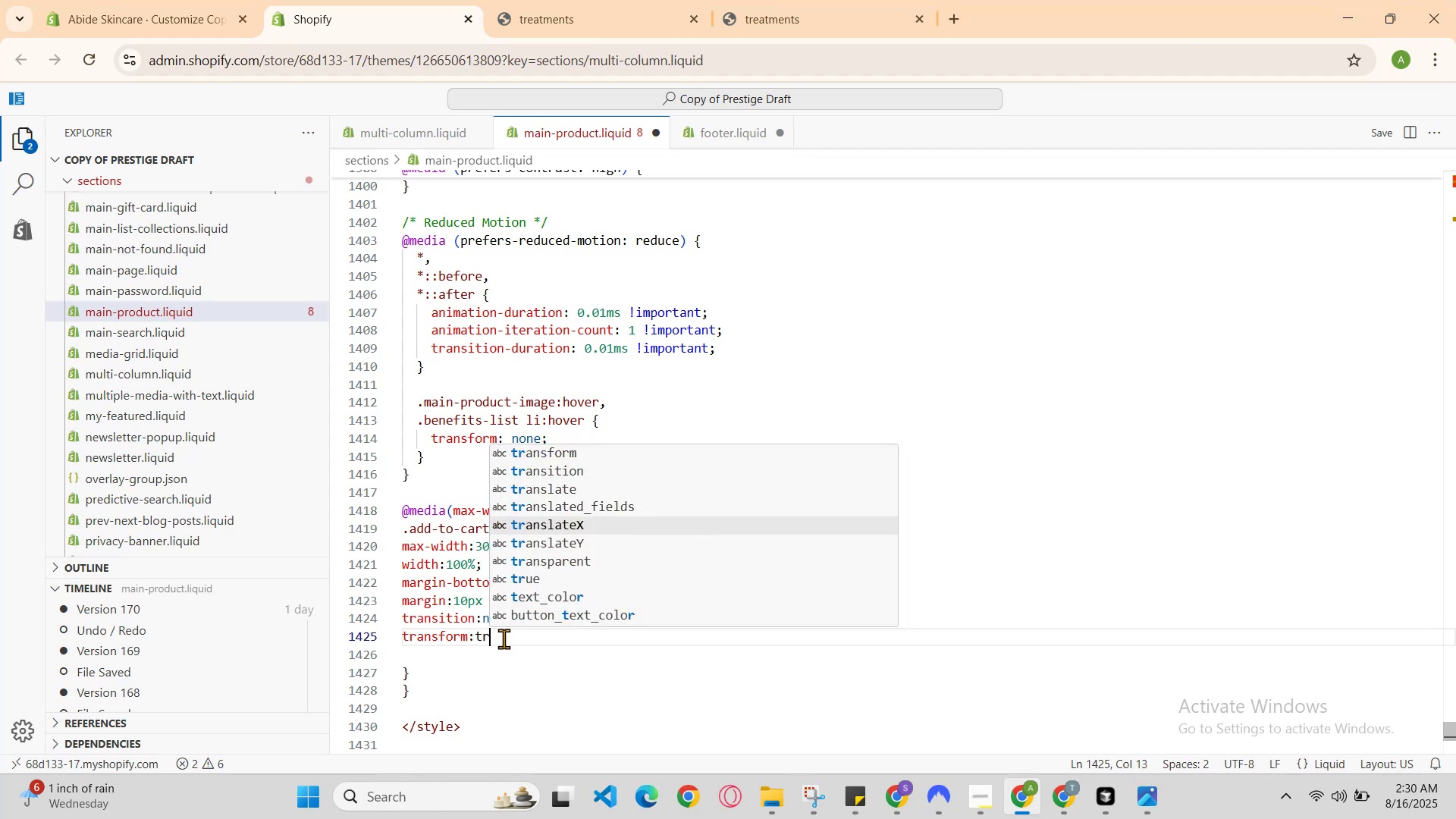 
type(\)
key(Backspace)
key(Backspace)
key(Backspace)
type(tra)
 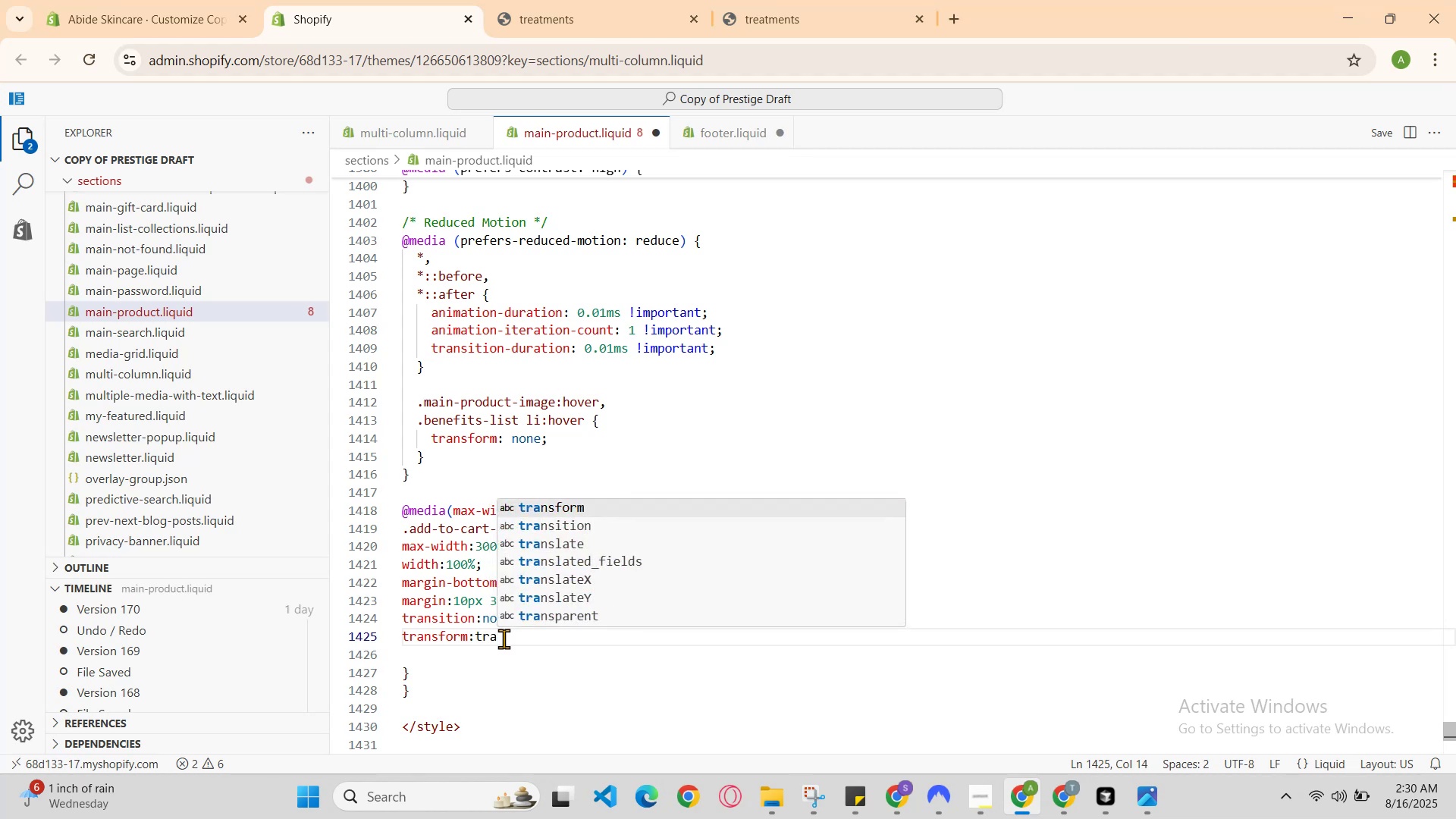 
key(ArrowDown)
 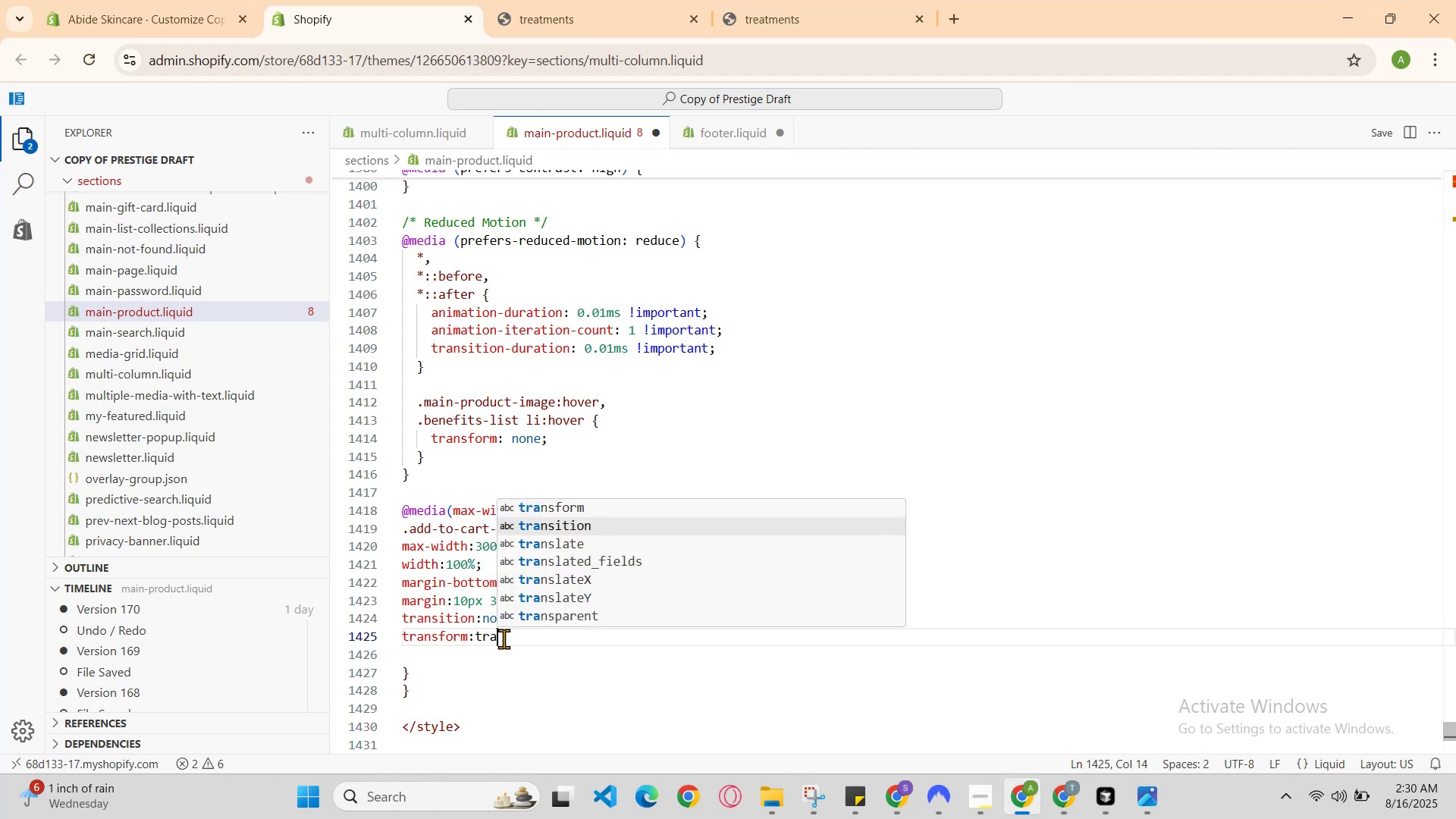 
key(ArrowDown)
 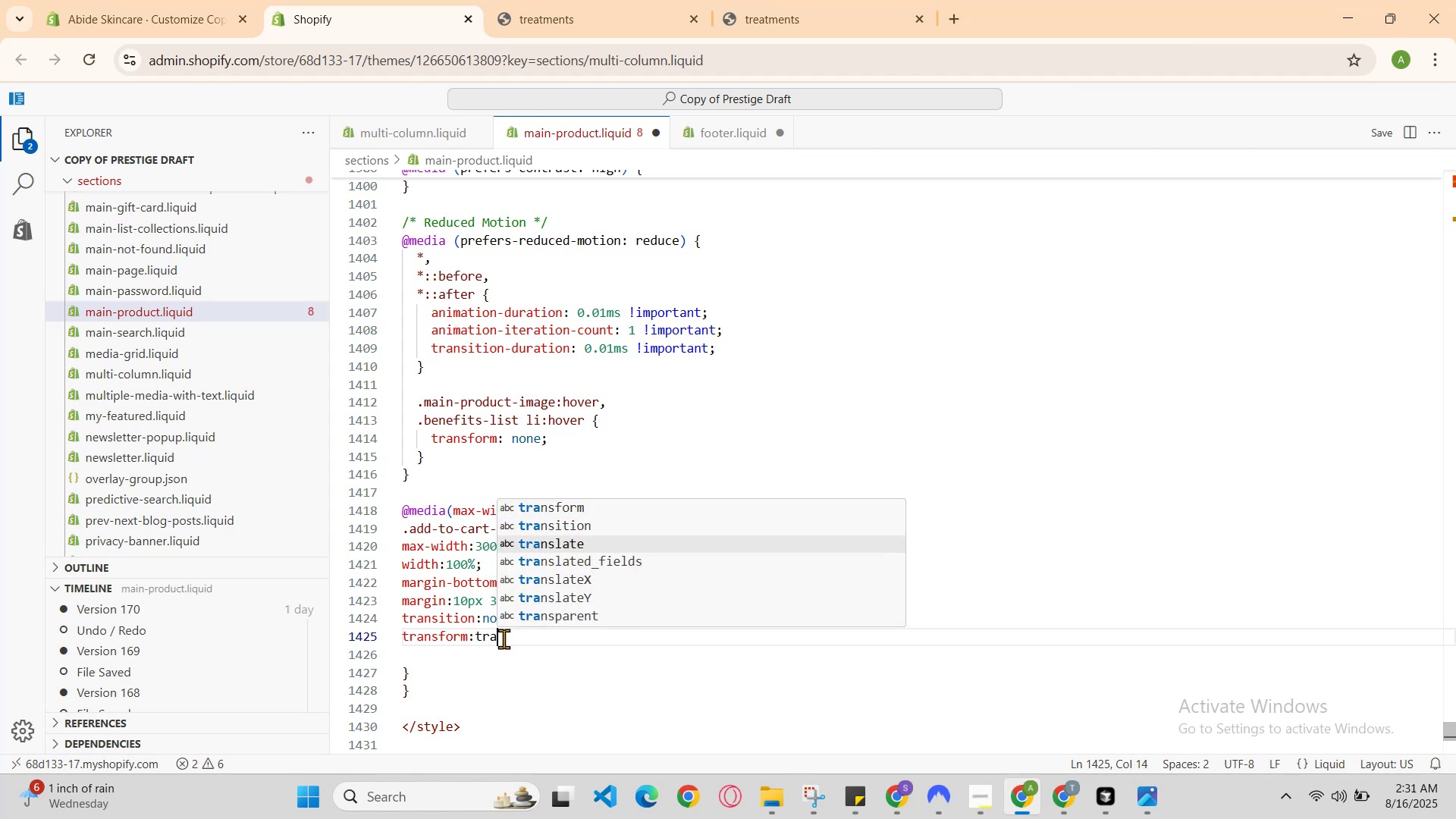 
key(ArrowDown)
 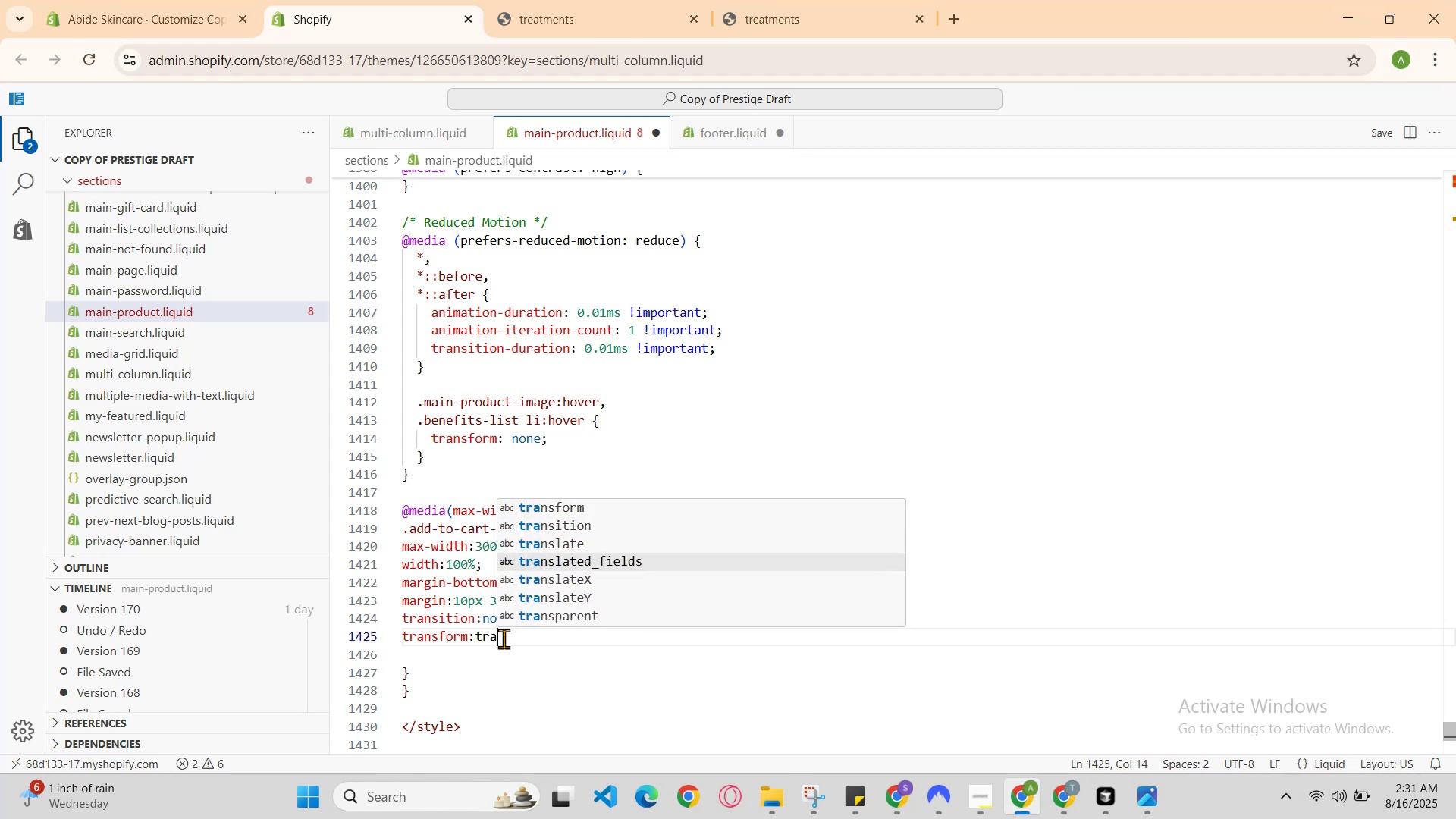 
key(ArrowDown)
 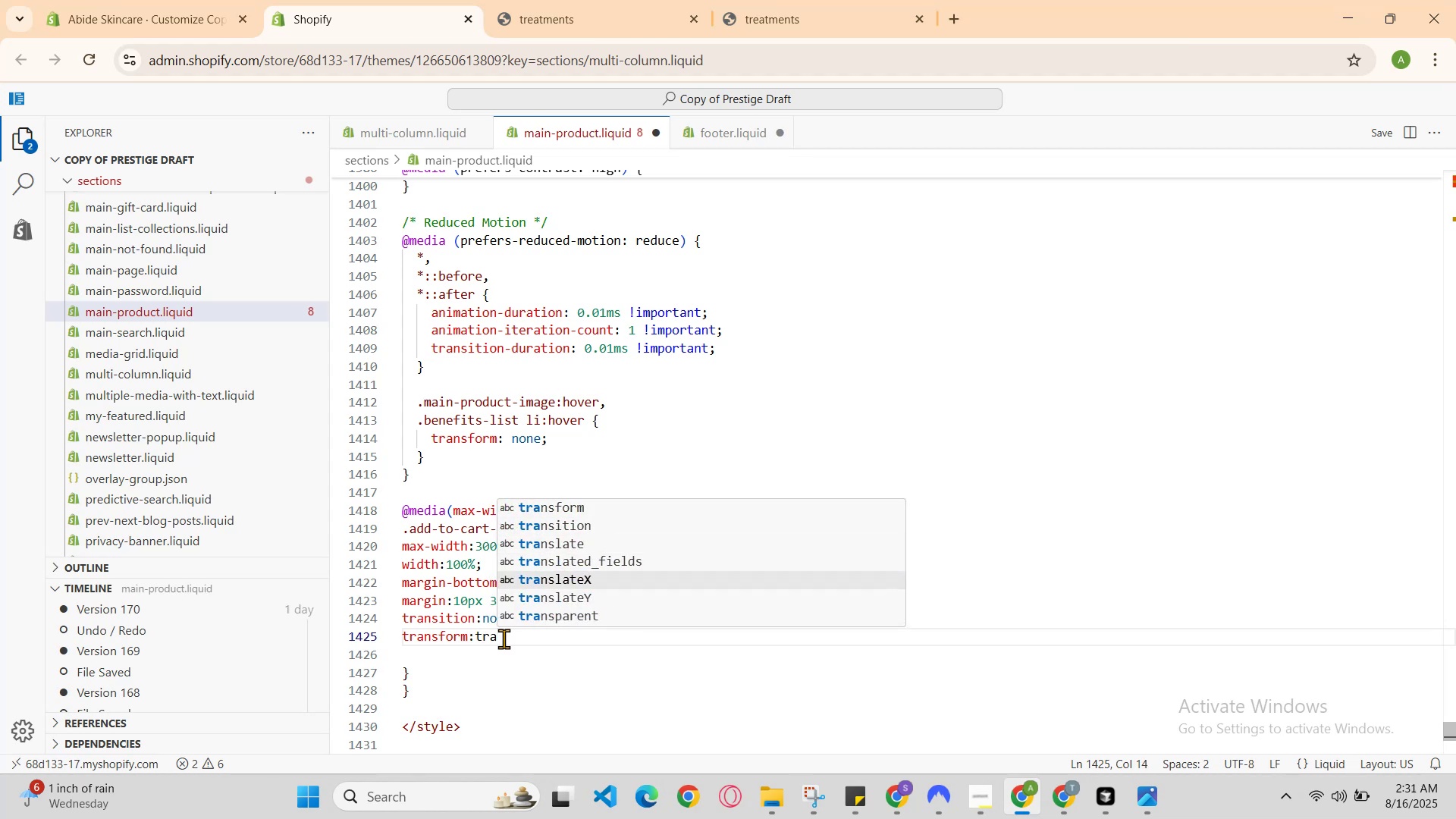 
key(Enter)
 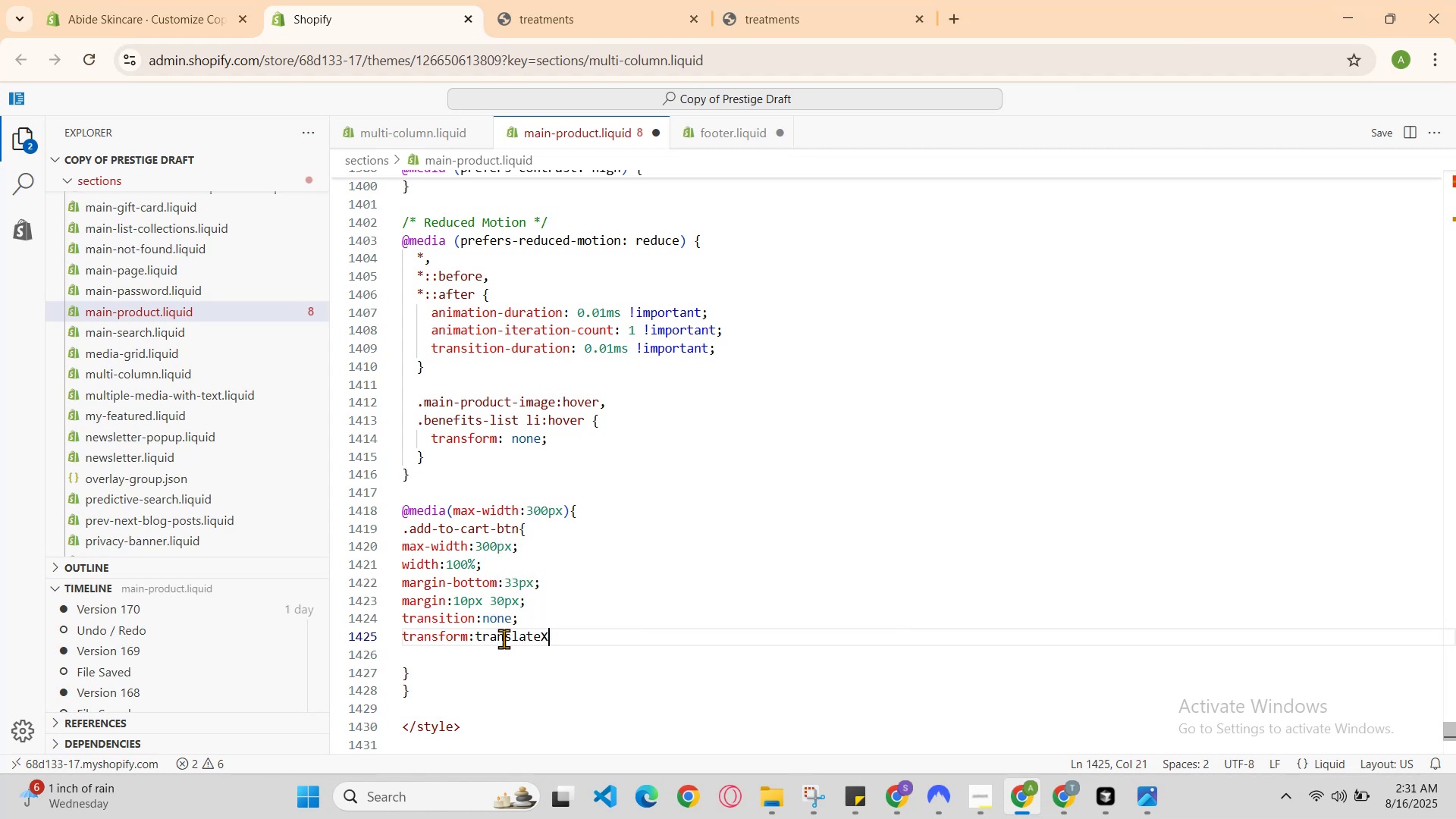 
type((2)
 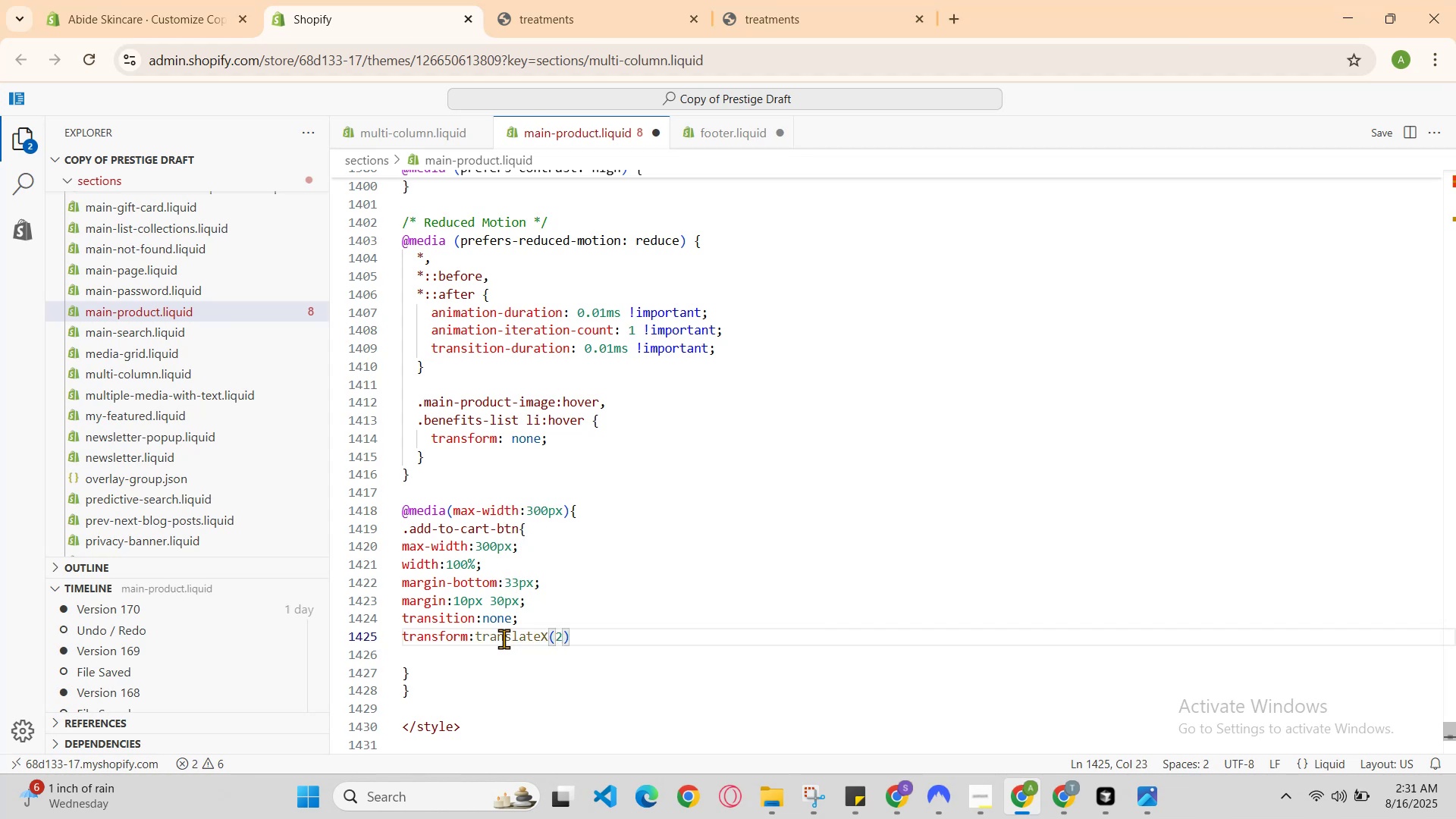 
key(ArrowRight)
 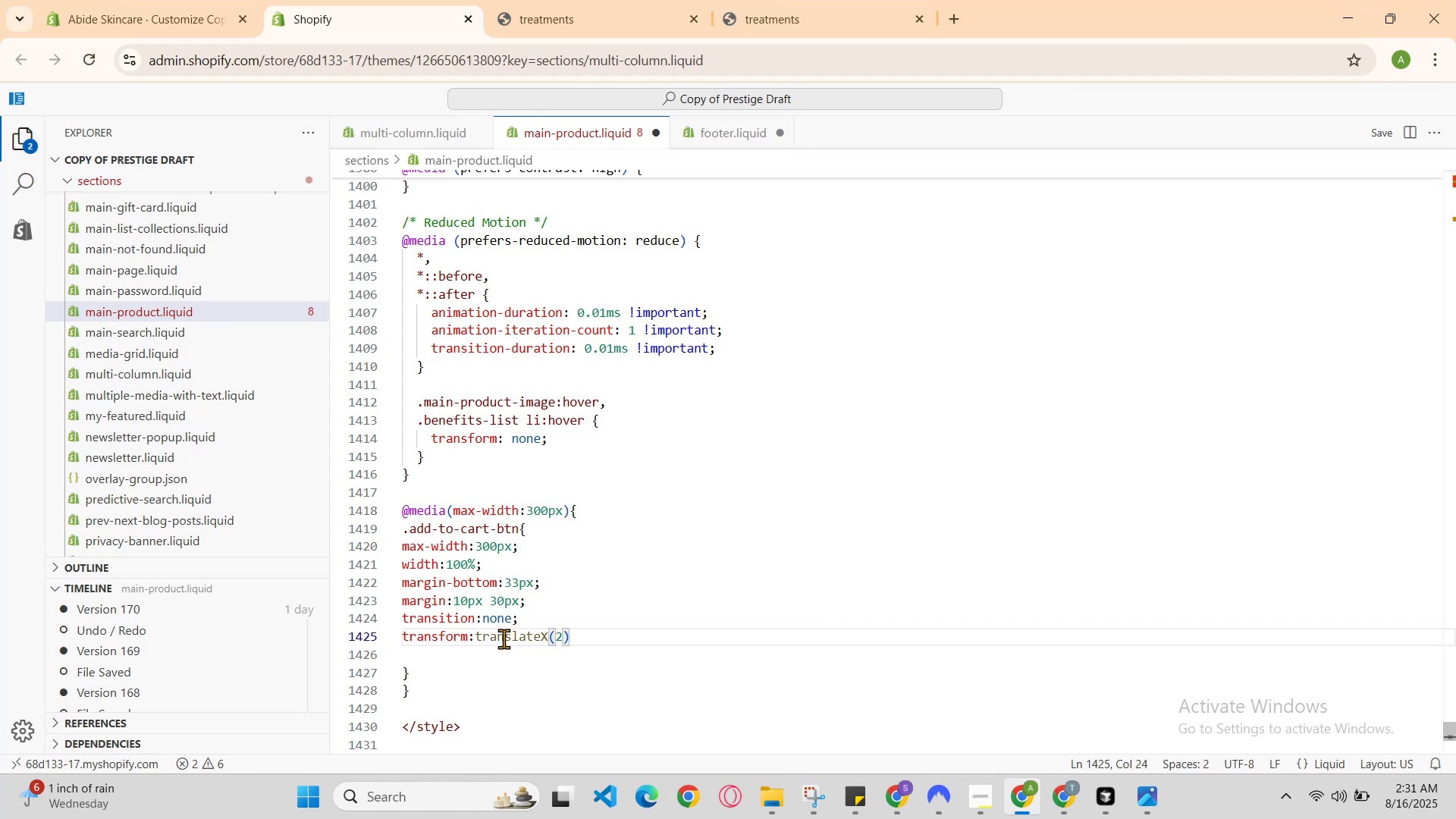 
key(Semicolon)
 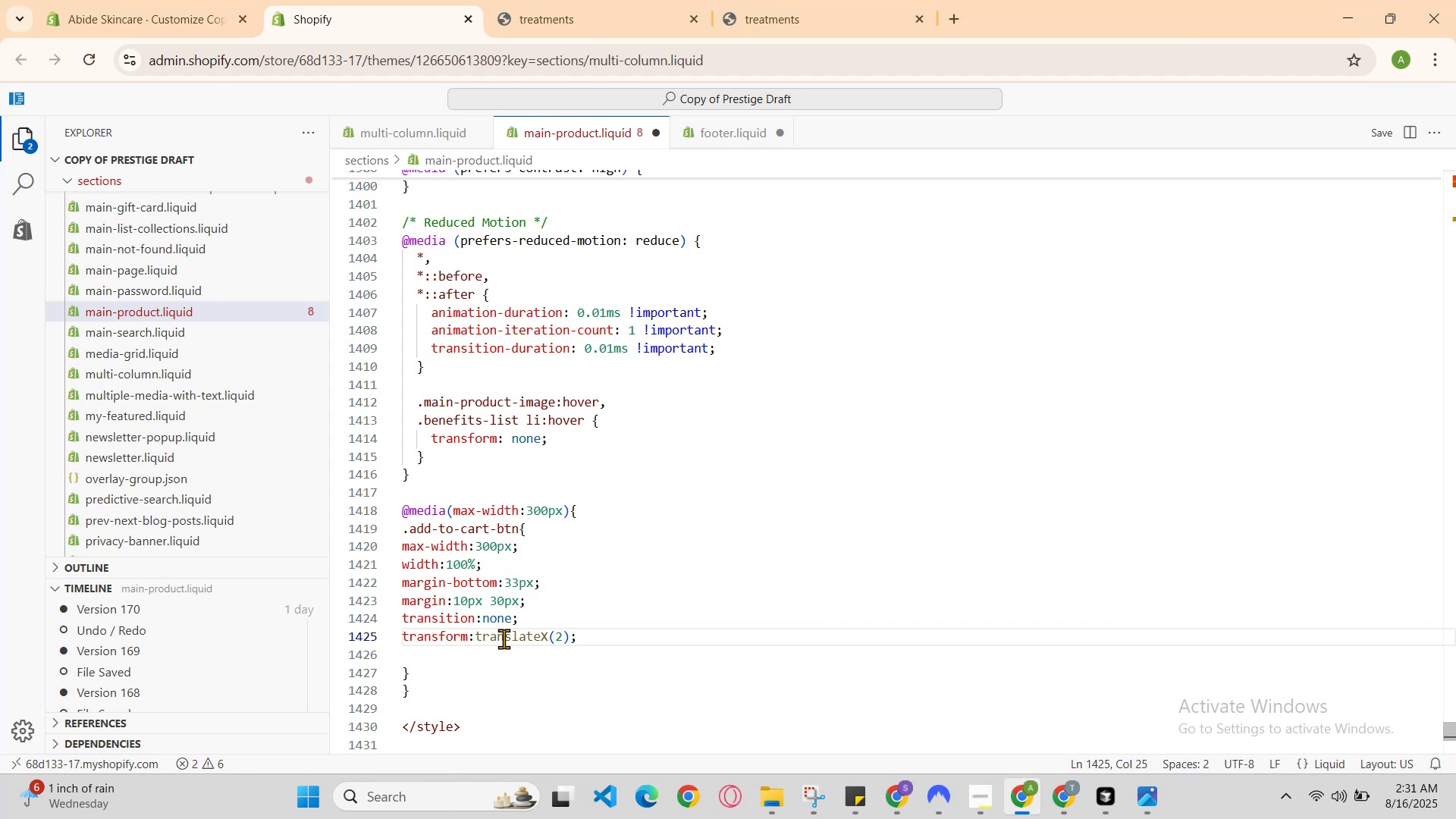 
key(ArrowLeft)
 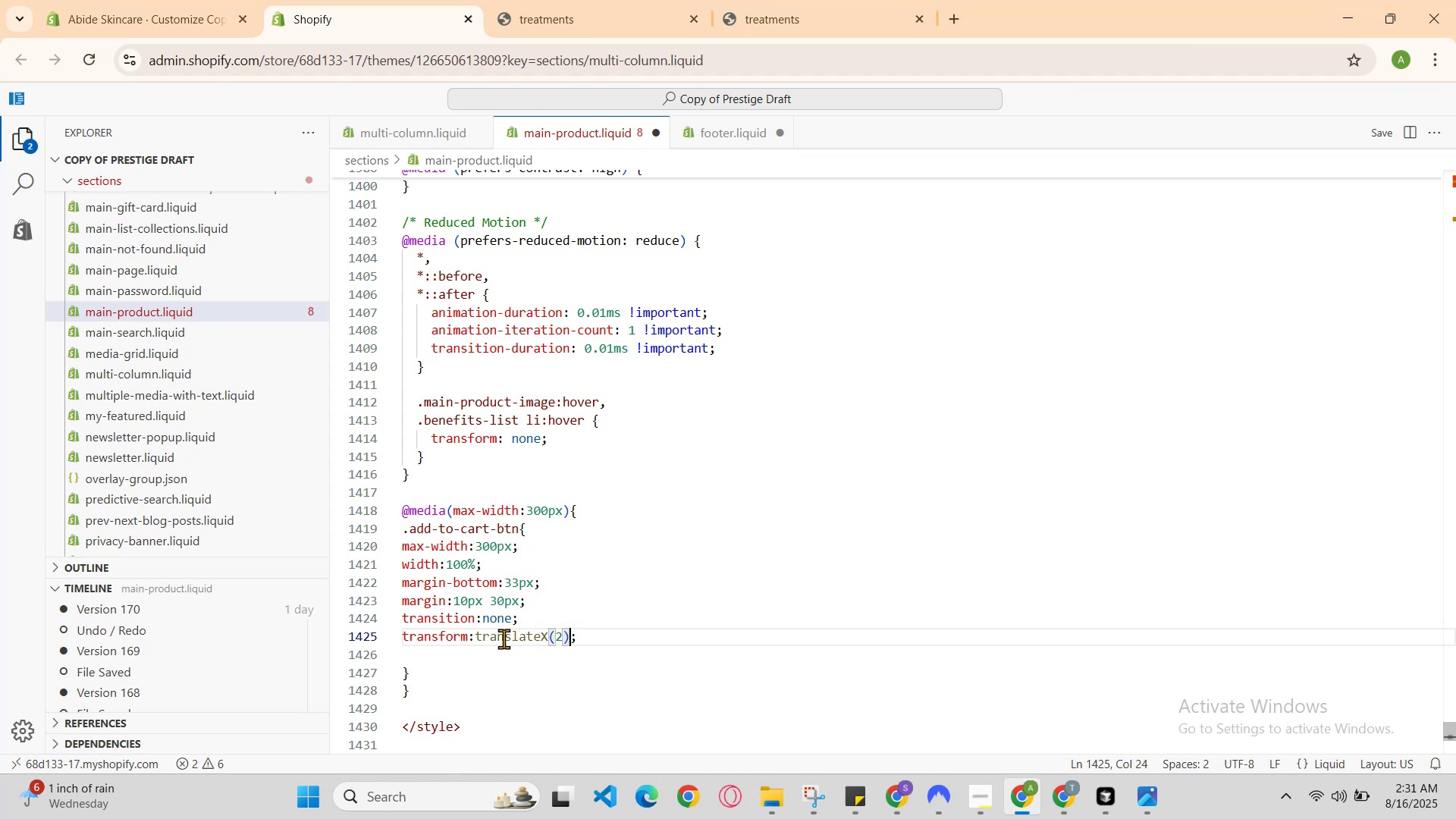 
key(ArrowDown)
 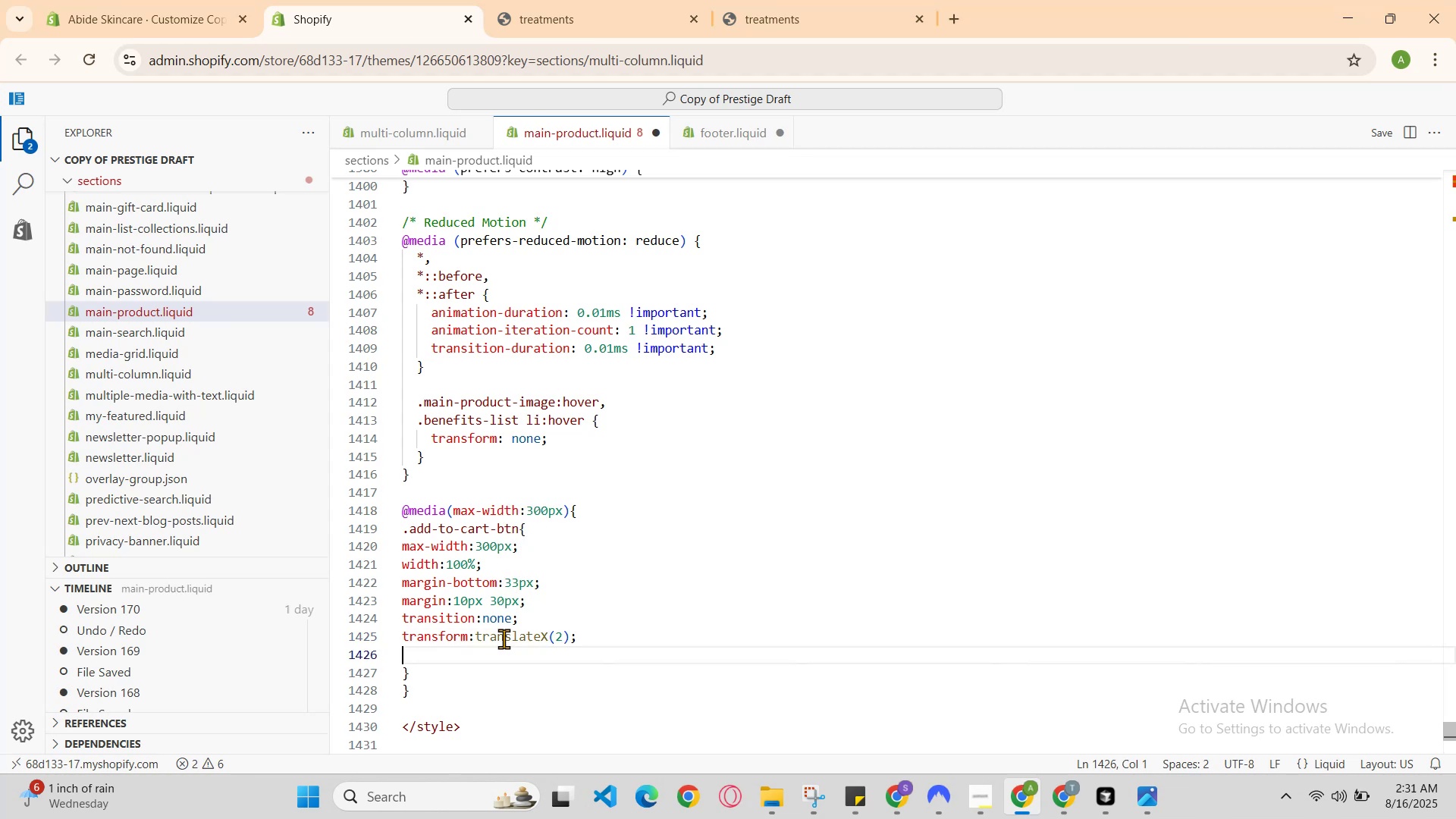 
key(ArrowLeft)
 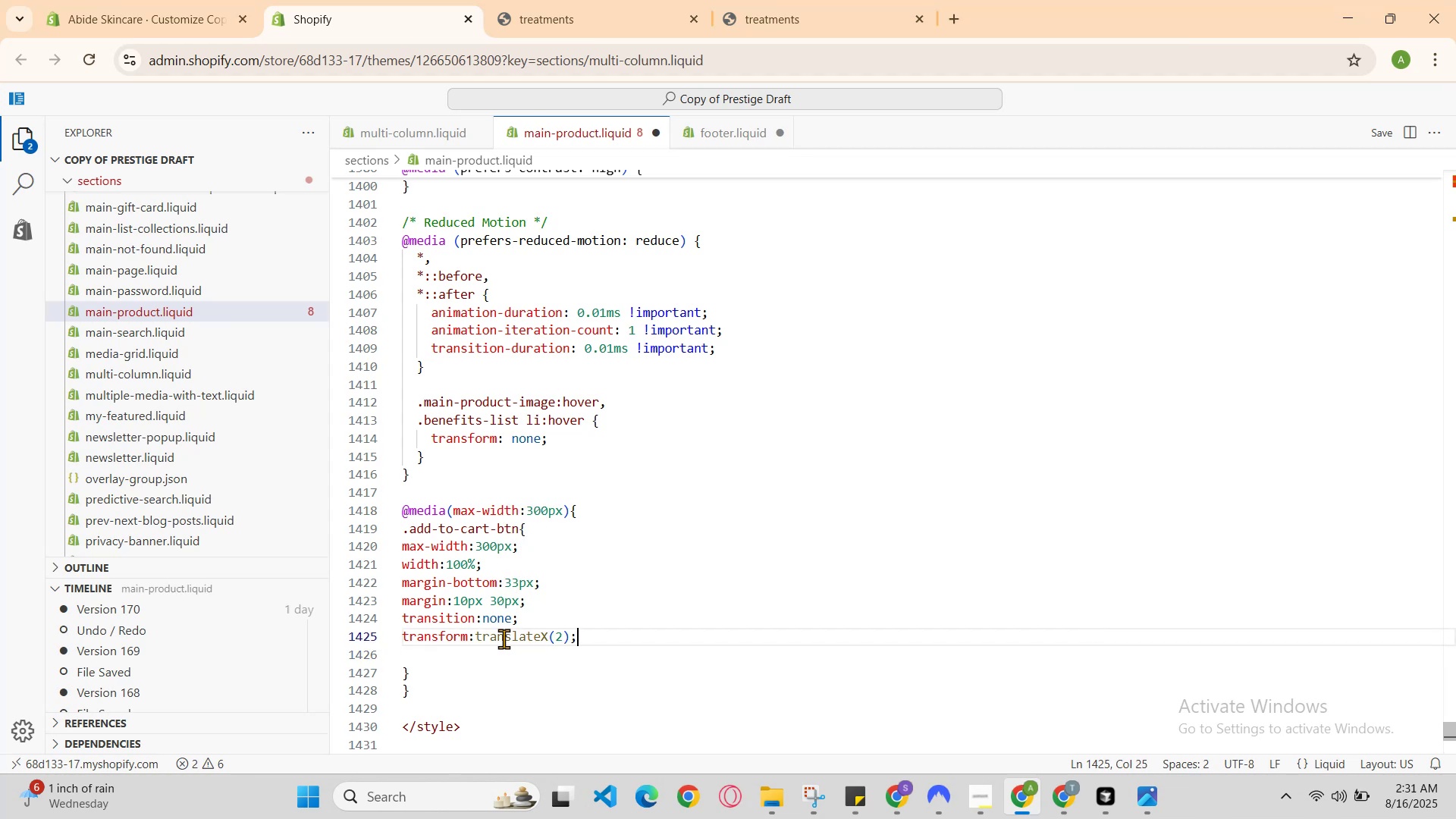 
key(ArrowUp)
 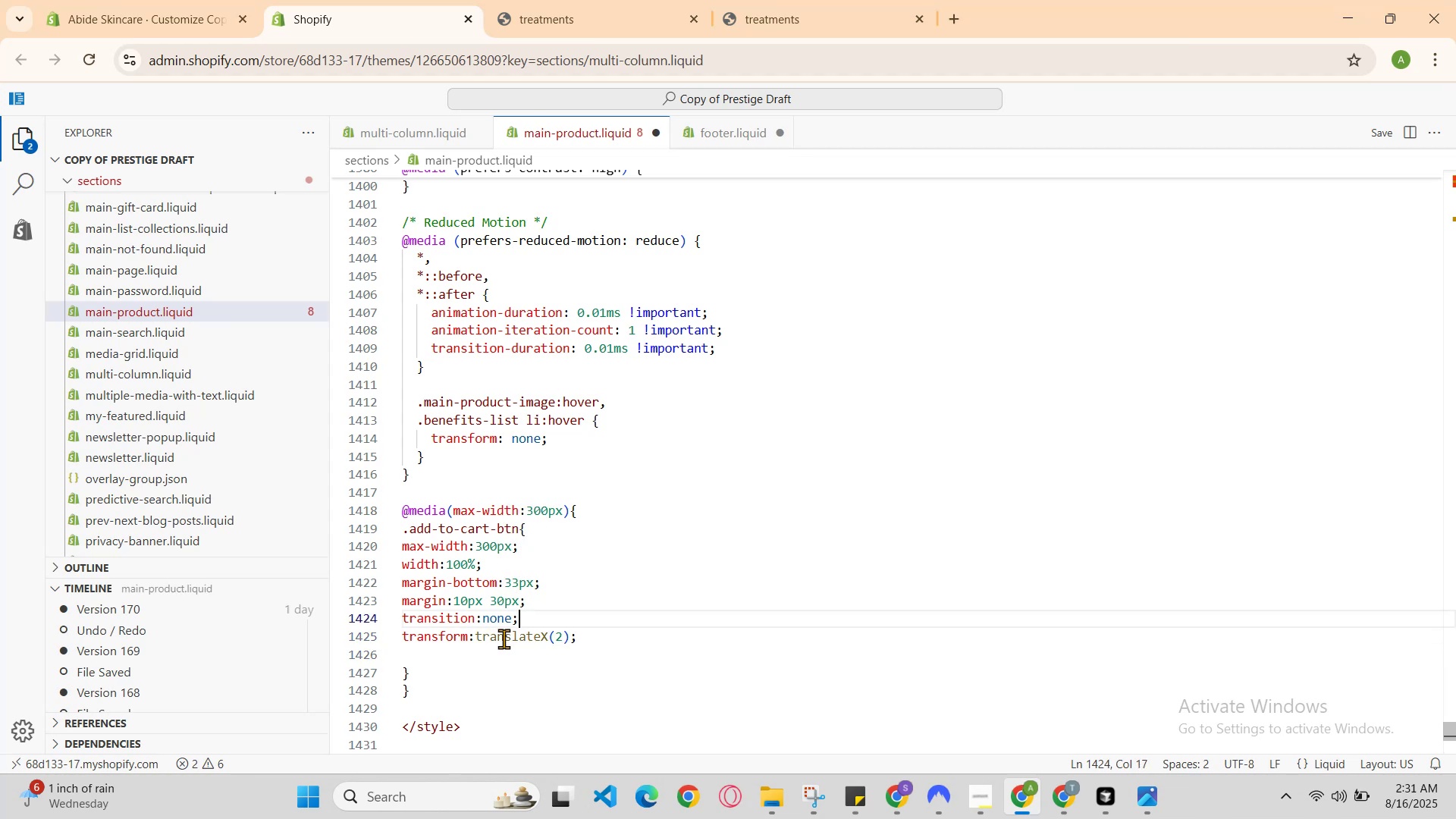 
key(ArrowUp)
 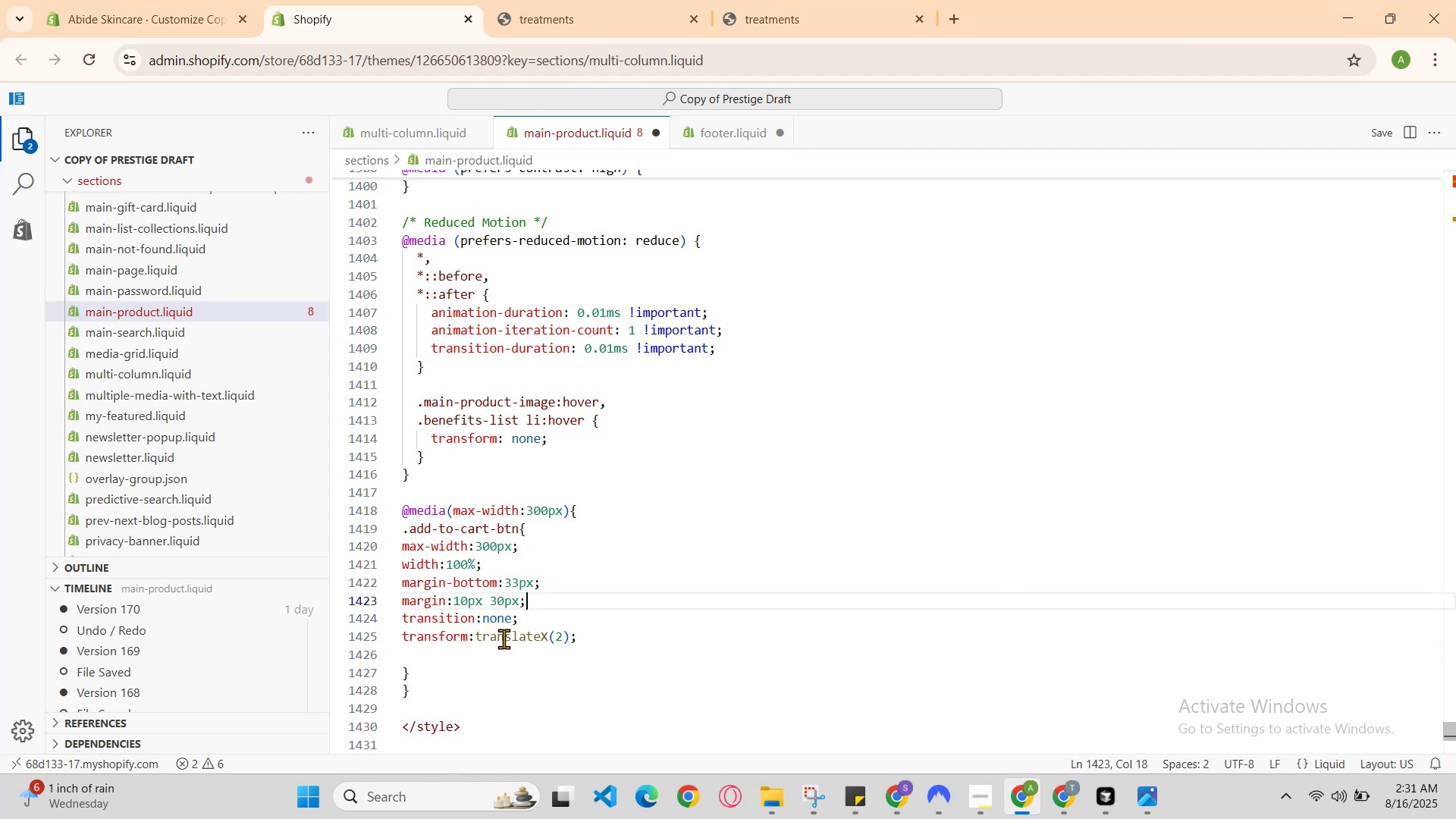 
key(ArrowUp)
 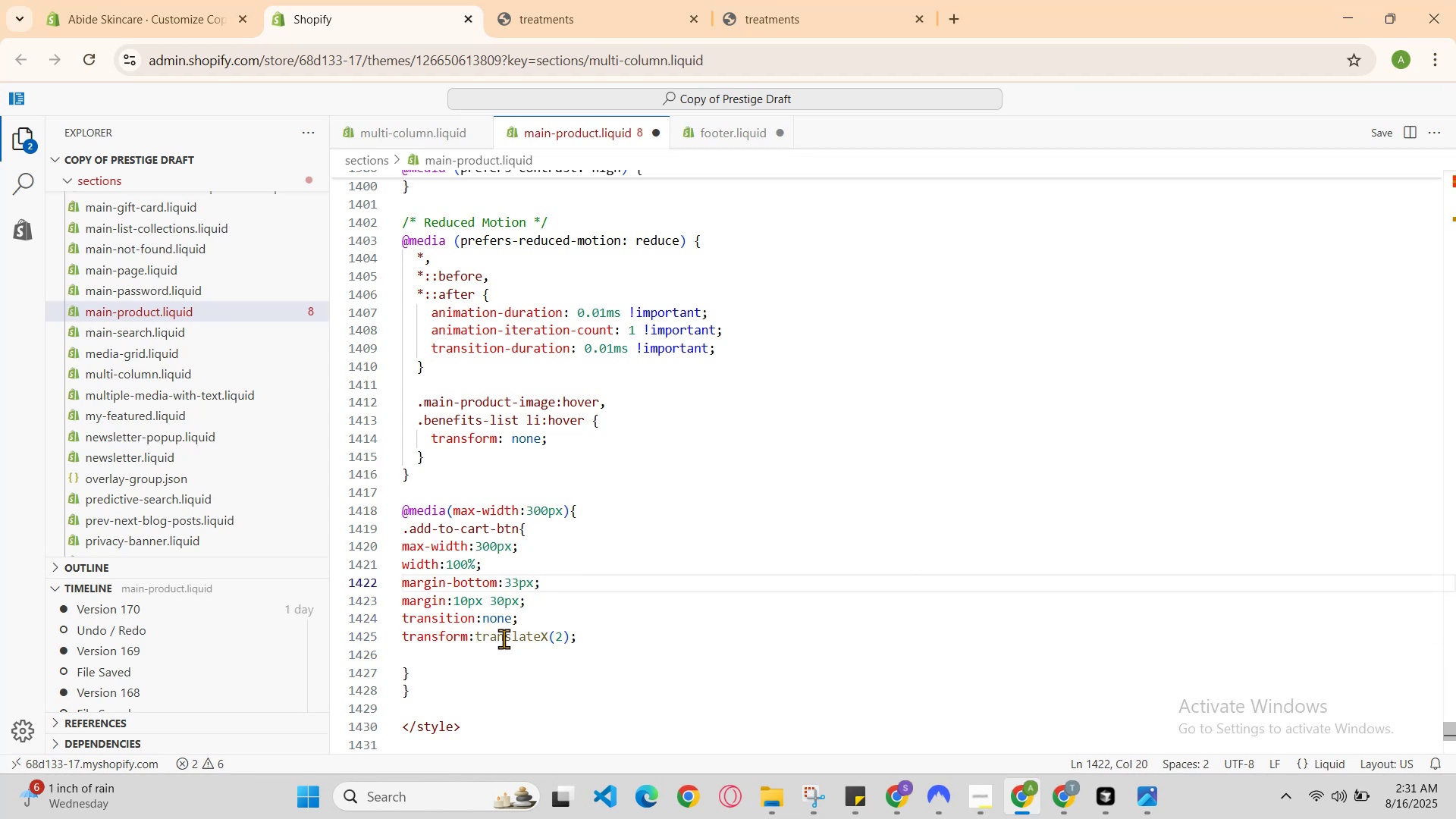 
key(ArrowUp)
 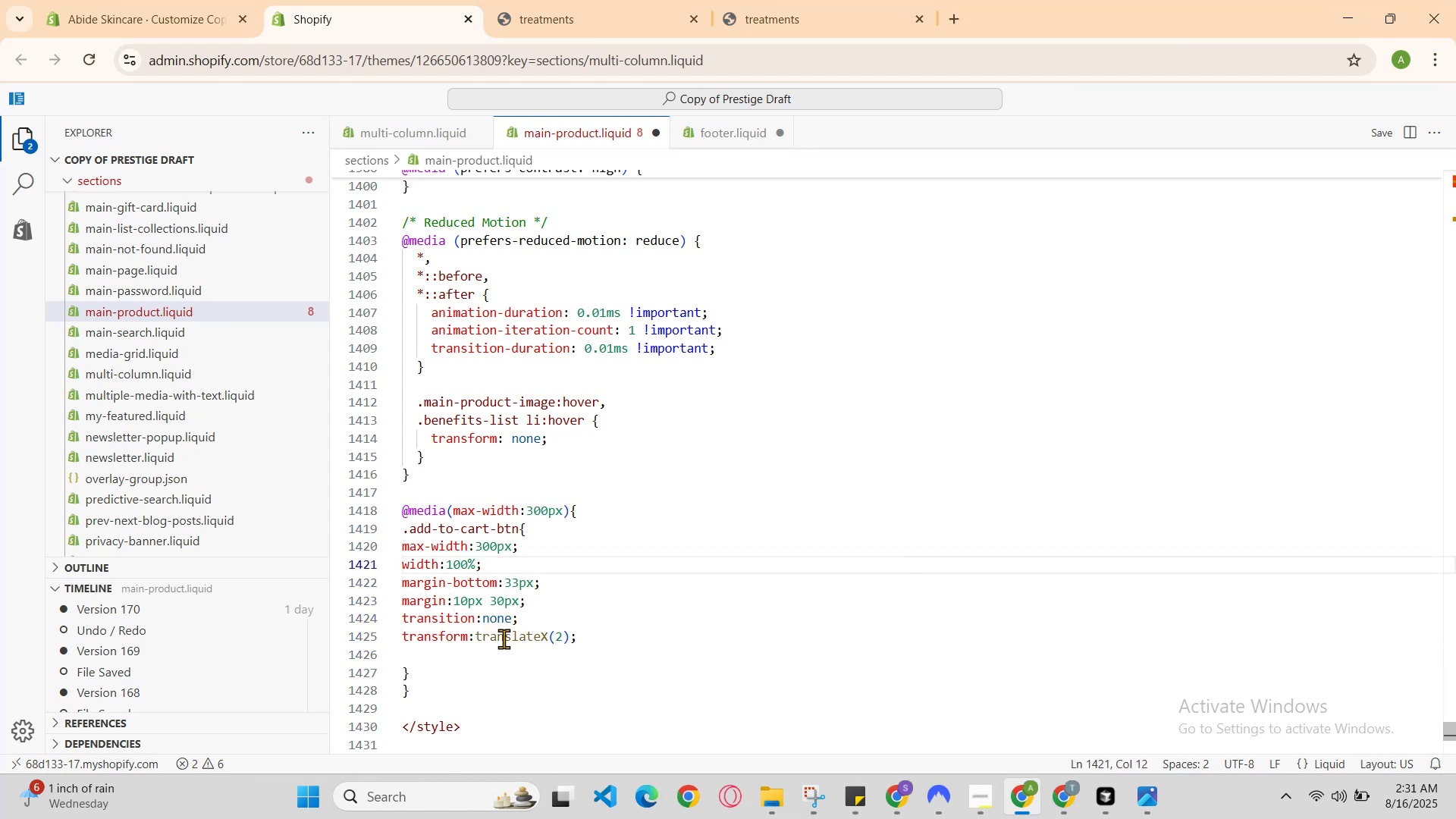 
key(ArrowUp)
 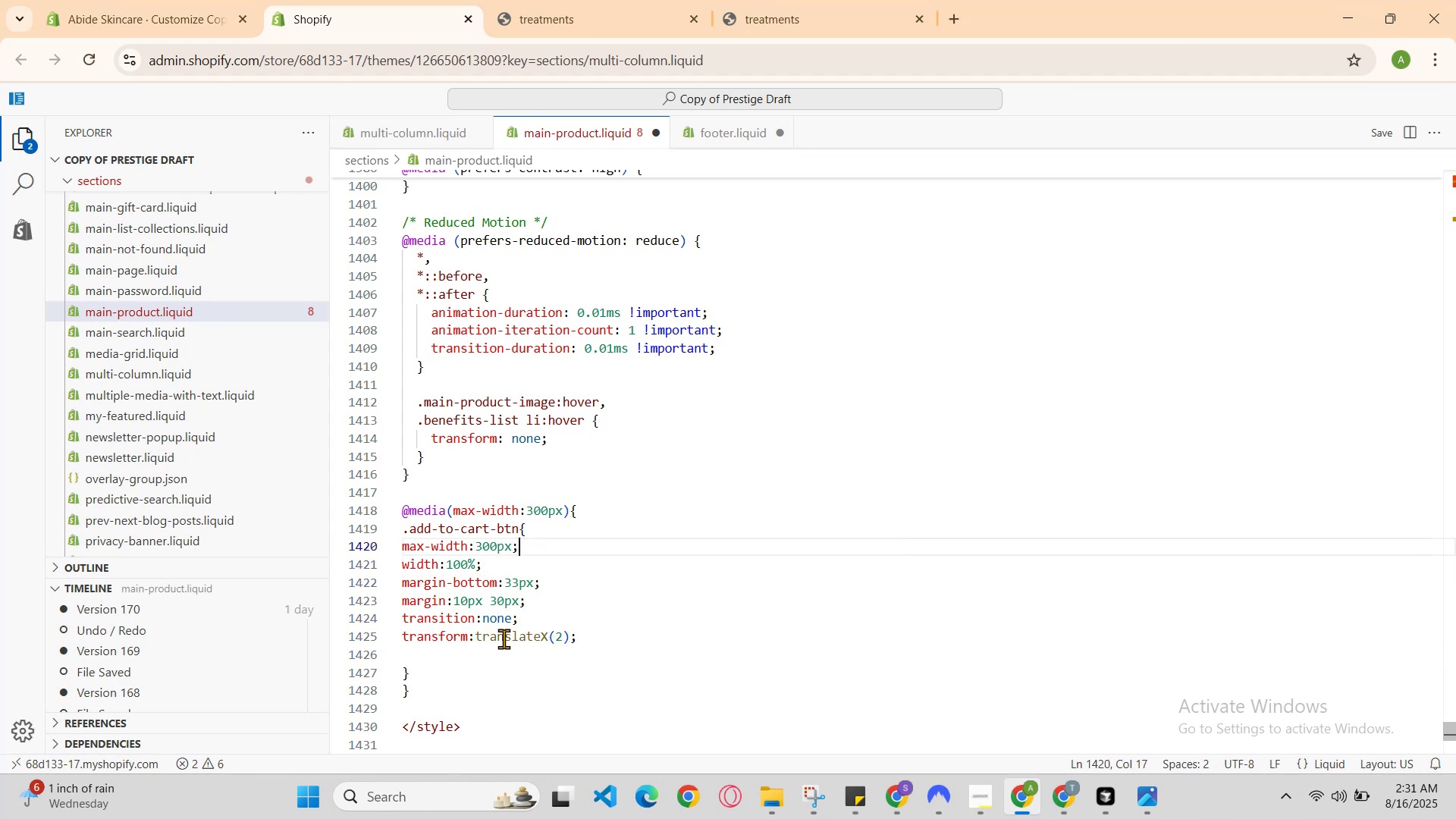 
key(ArrowUp)
 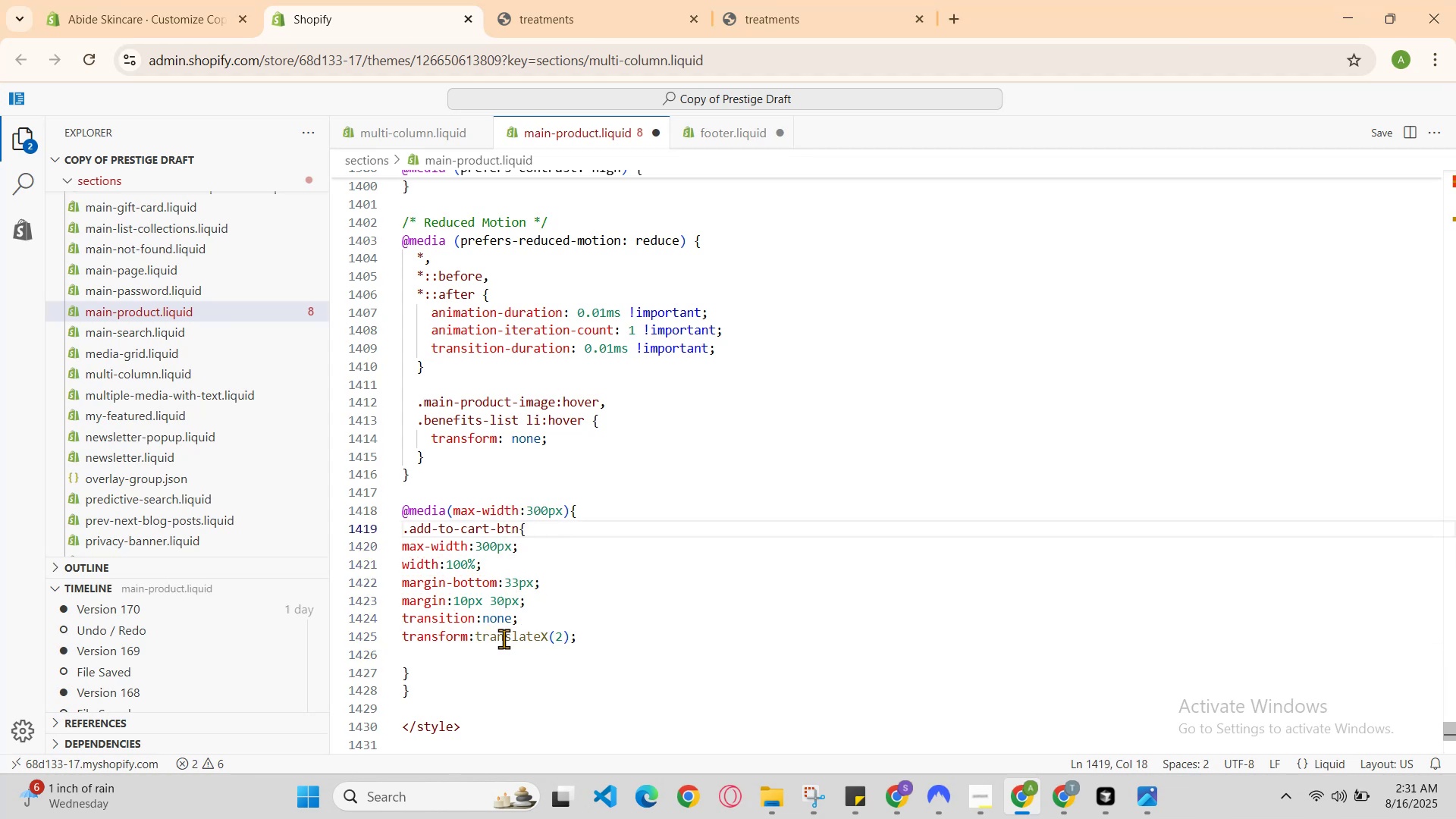 
key(ArrowUp)
 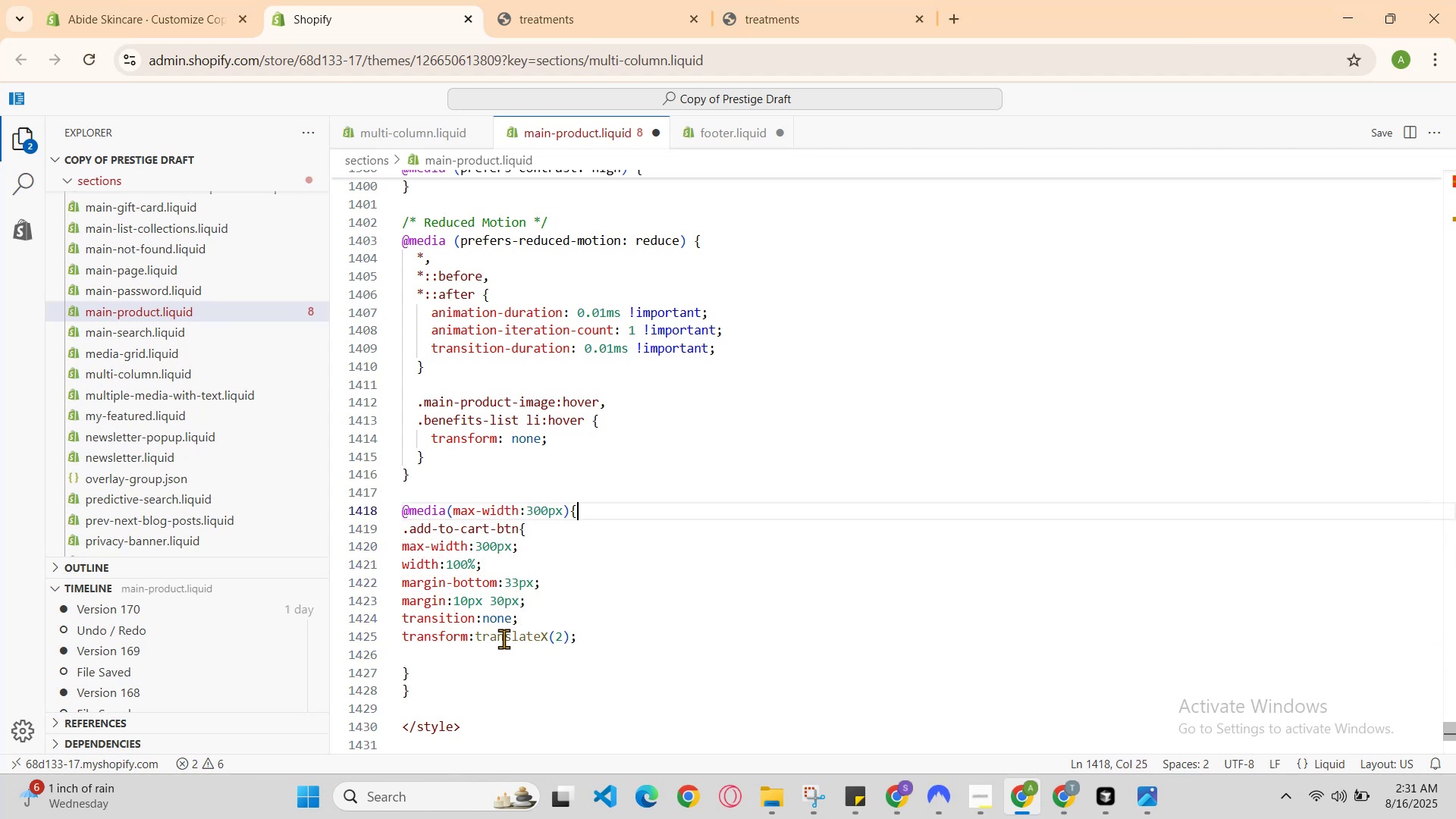 
key(ArrowLeft)
 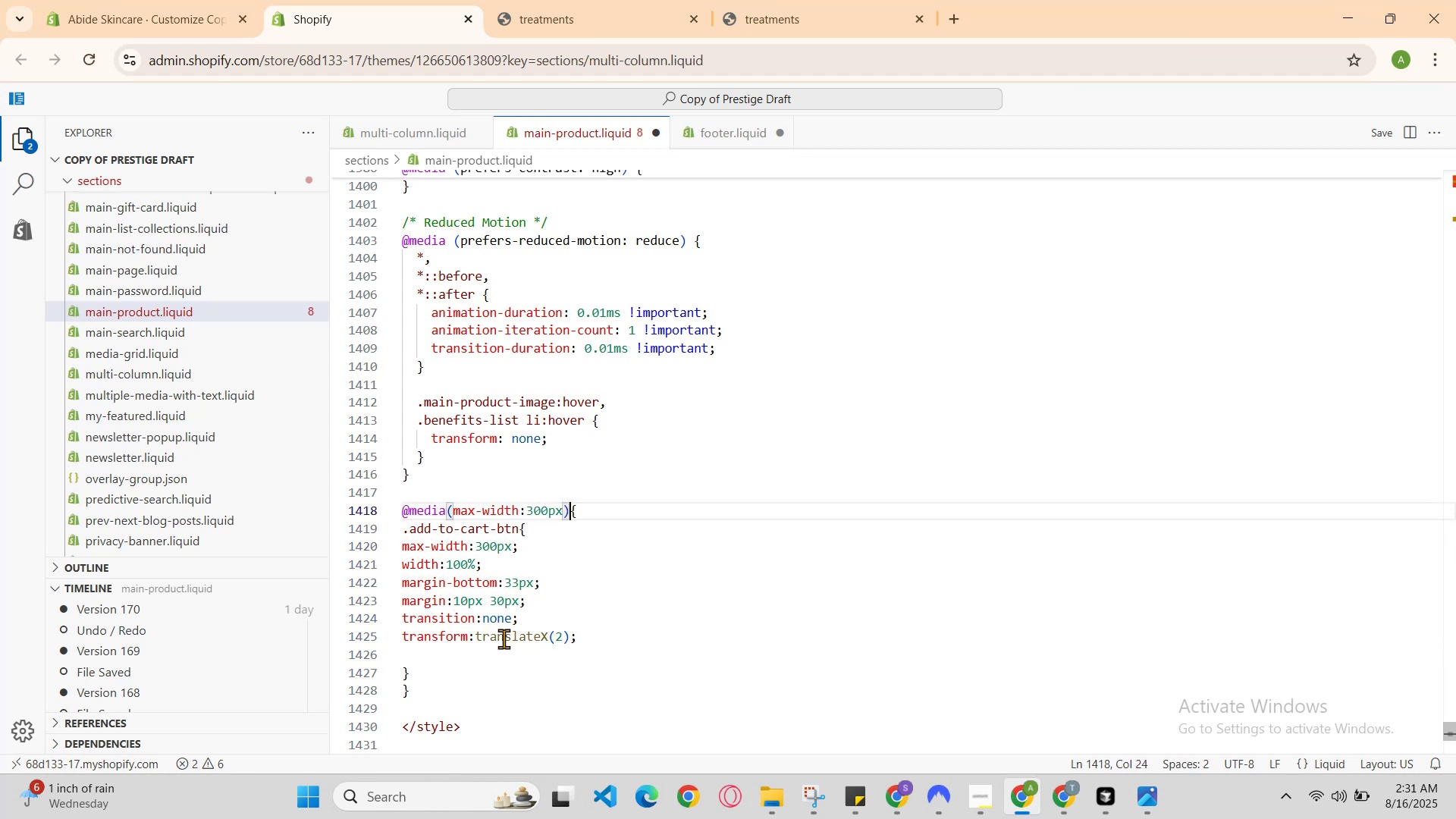 
key(ArrowRight)
 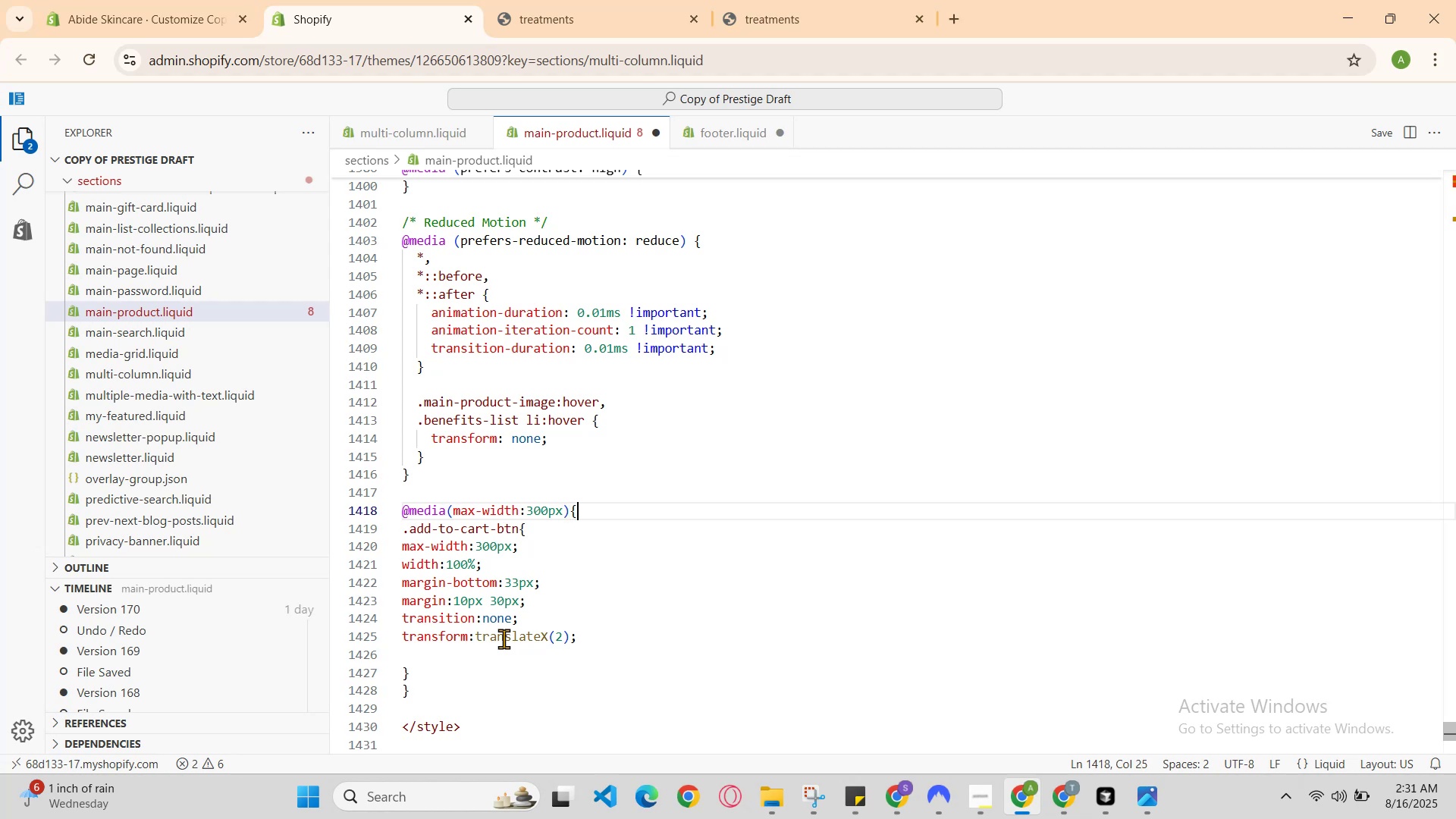 
key(ArrowDown)
 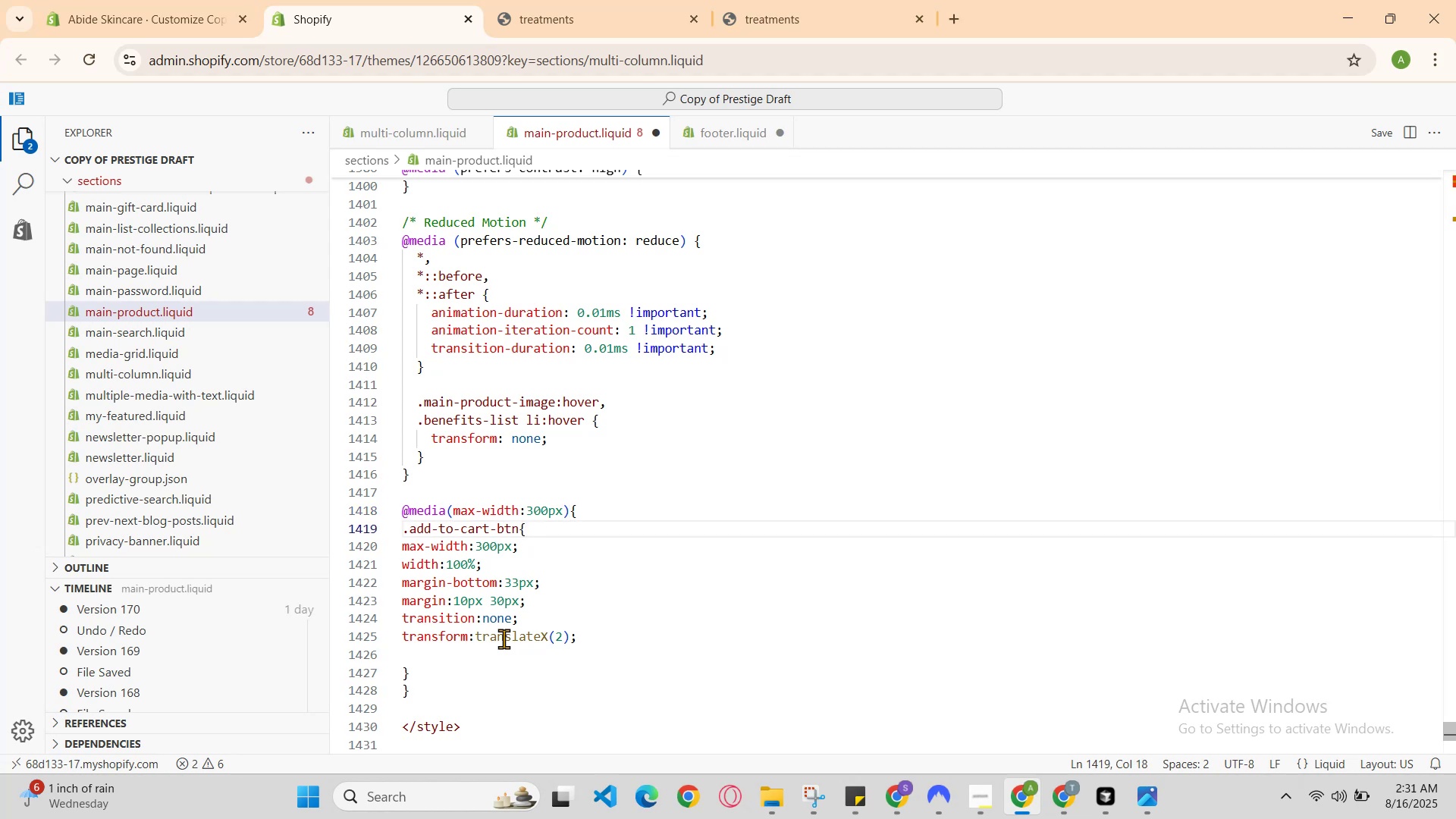 
key(ArrowDown)
 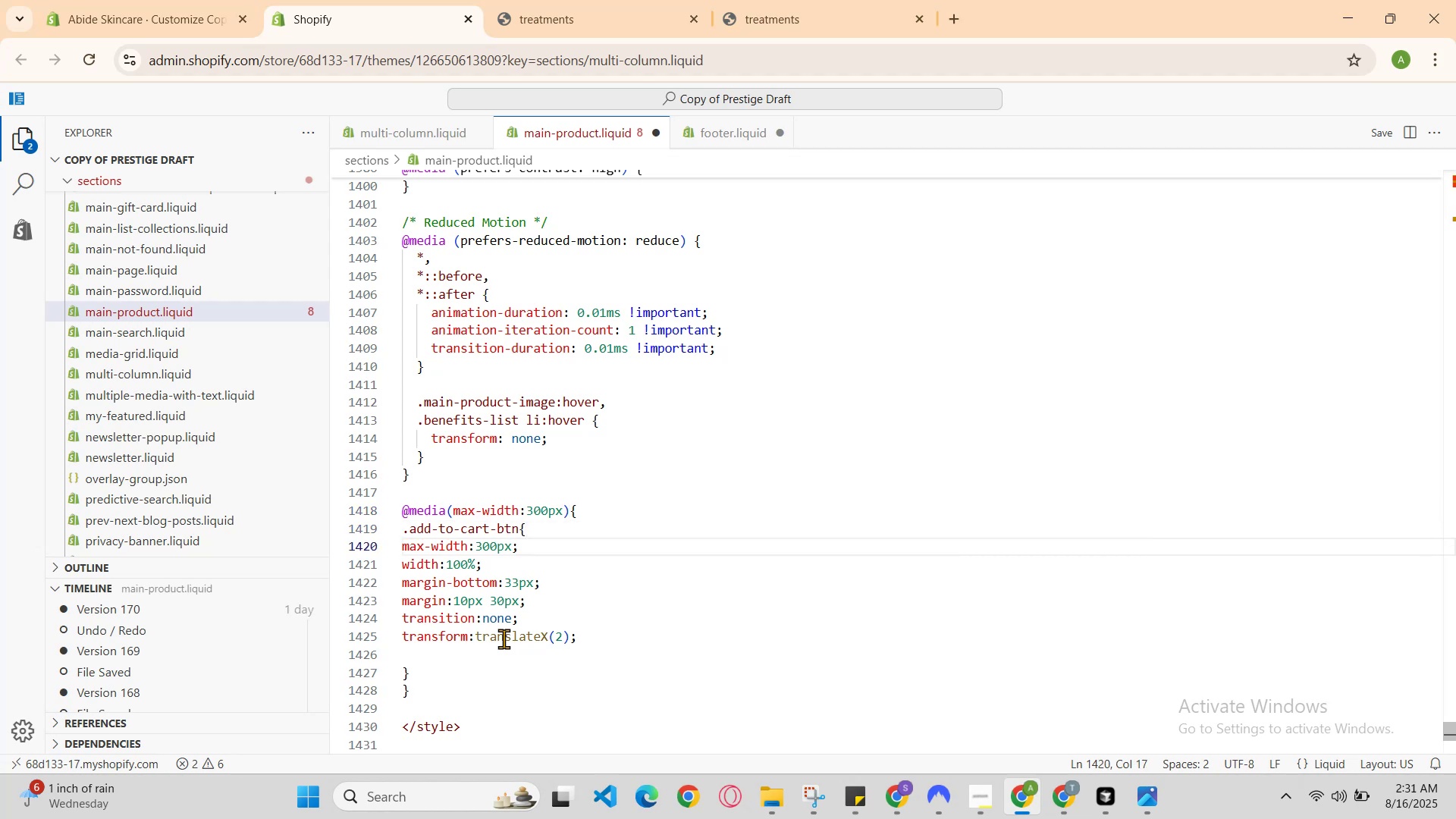 
key(ArrowDown)
 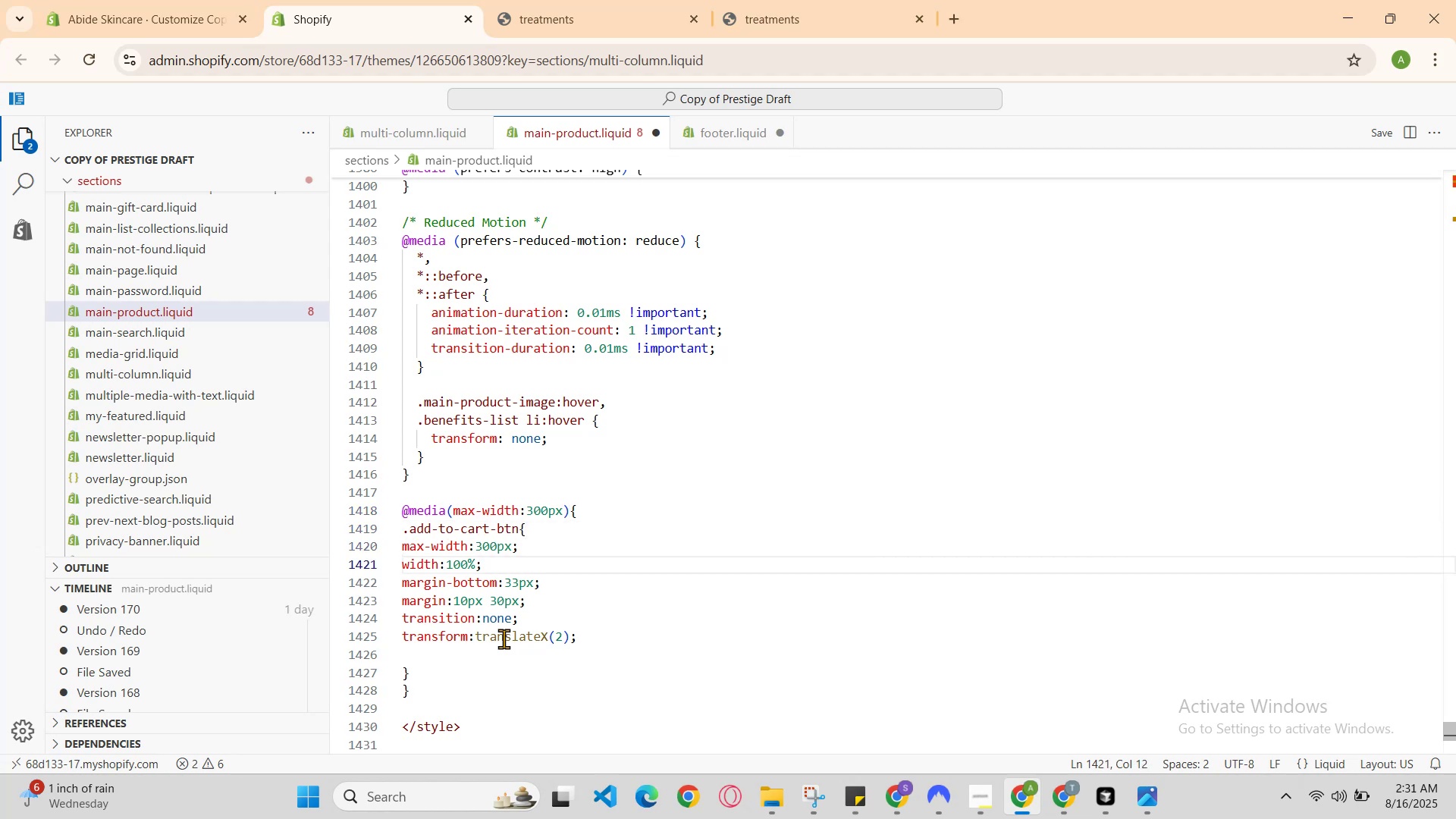 
key(ArrowDown)
 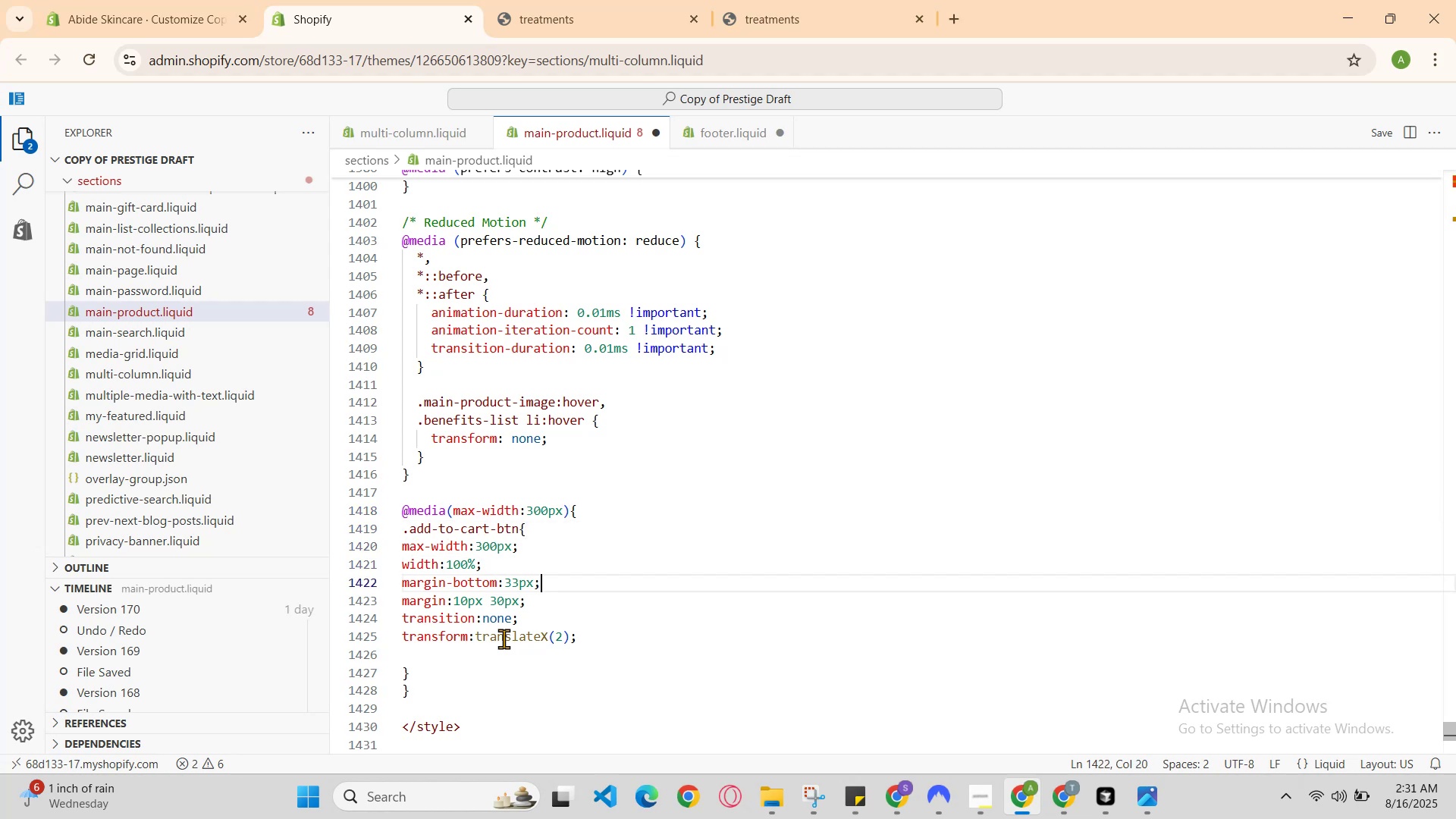 
key(ArrowUp)
 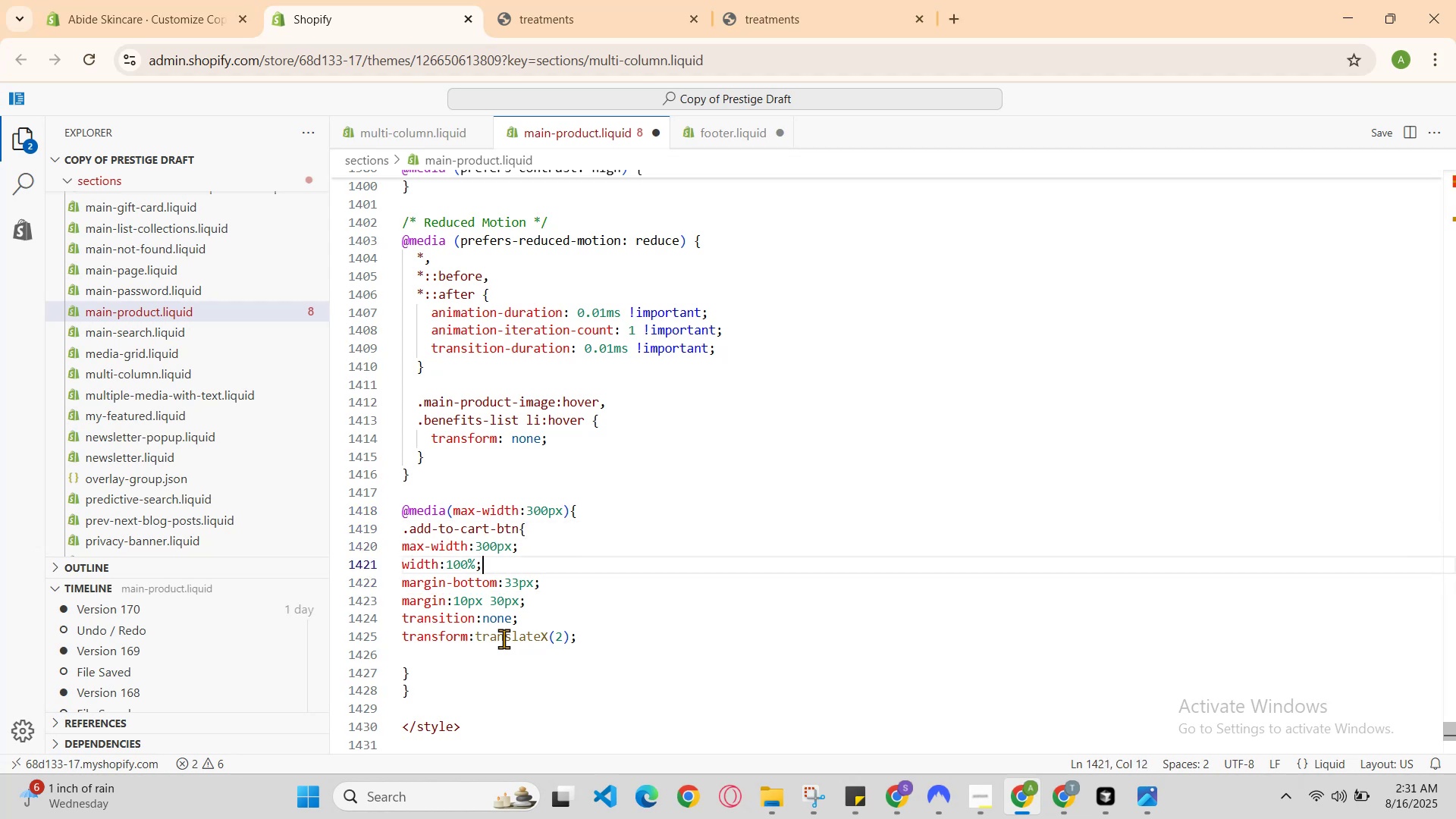 
key(ArrowDown)
 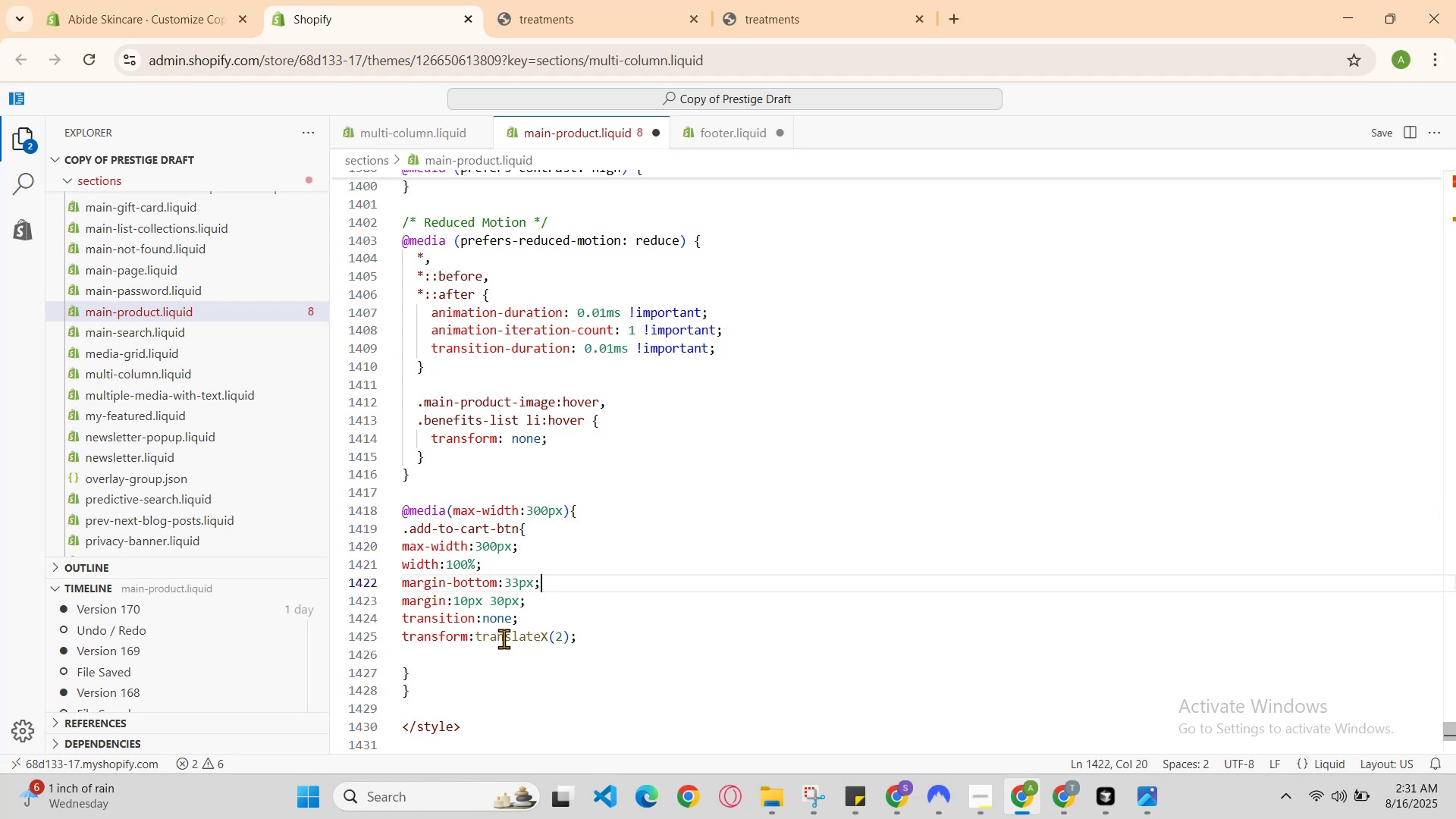 
key(ArrowDown)
 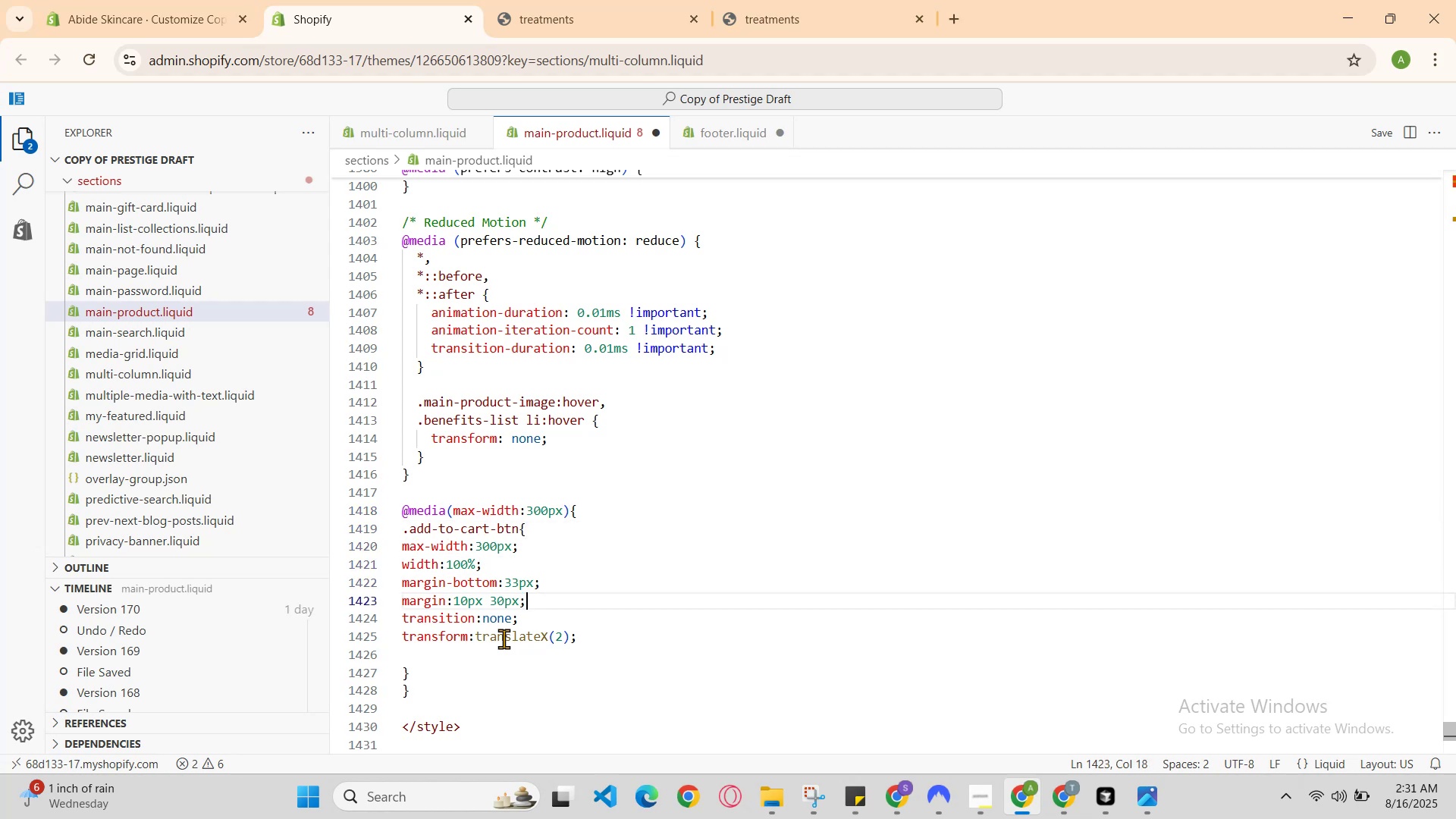 
key(ArrowDown)
 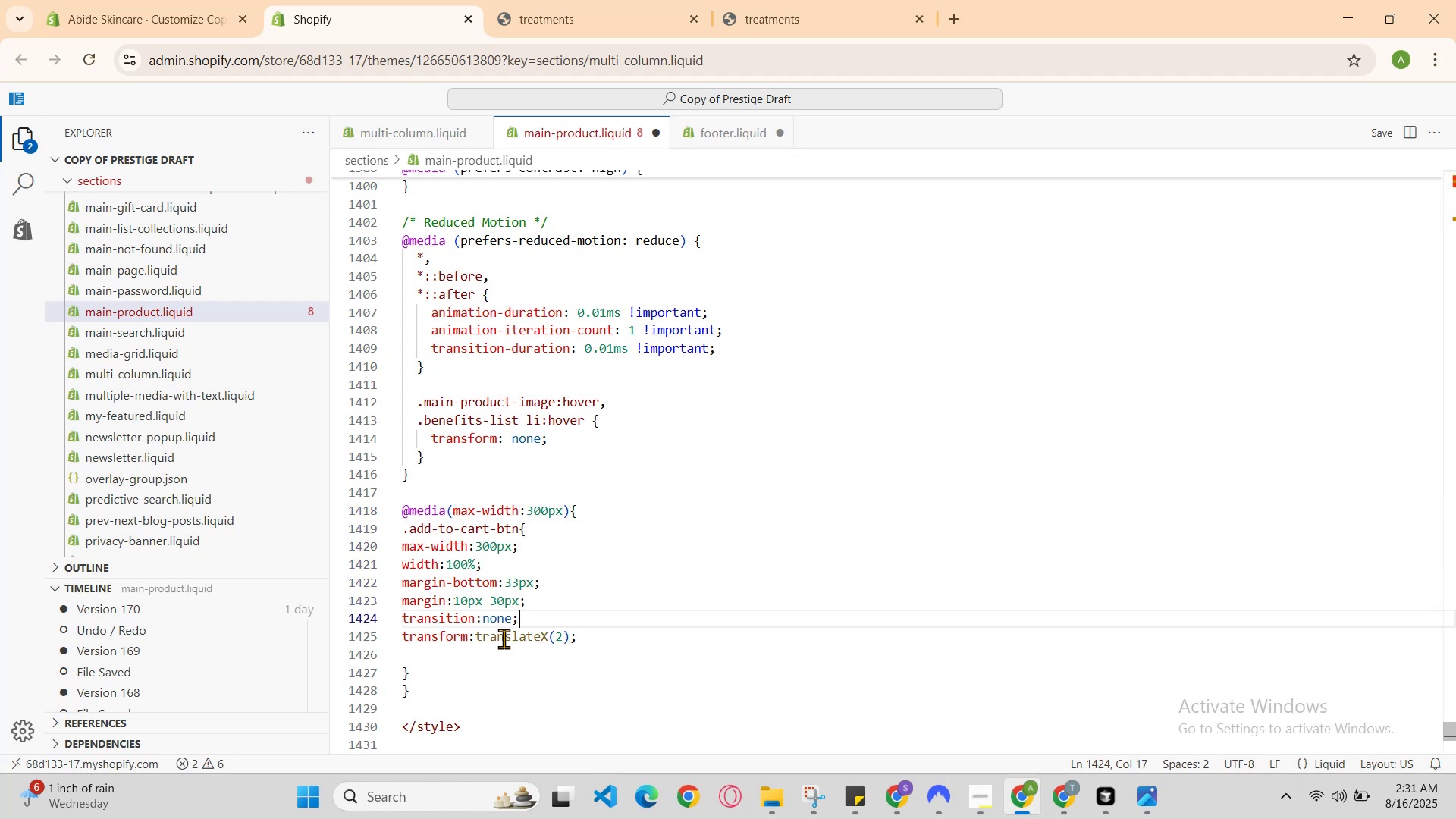 
key(ArrowDown)
 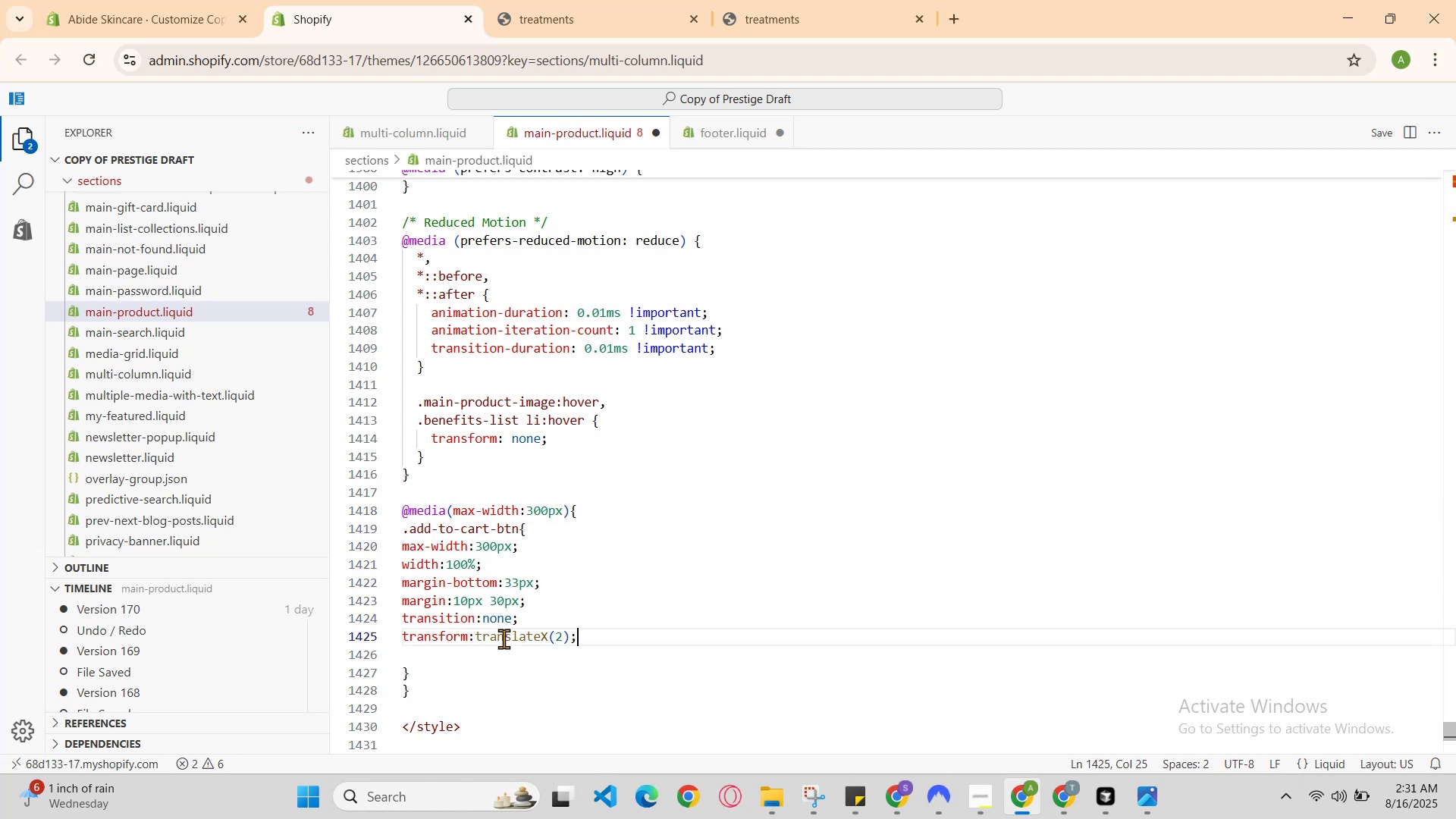 
key(ArrowDown)
 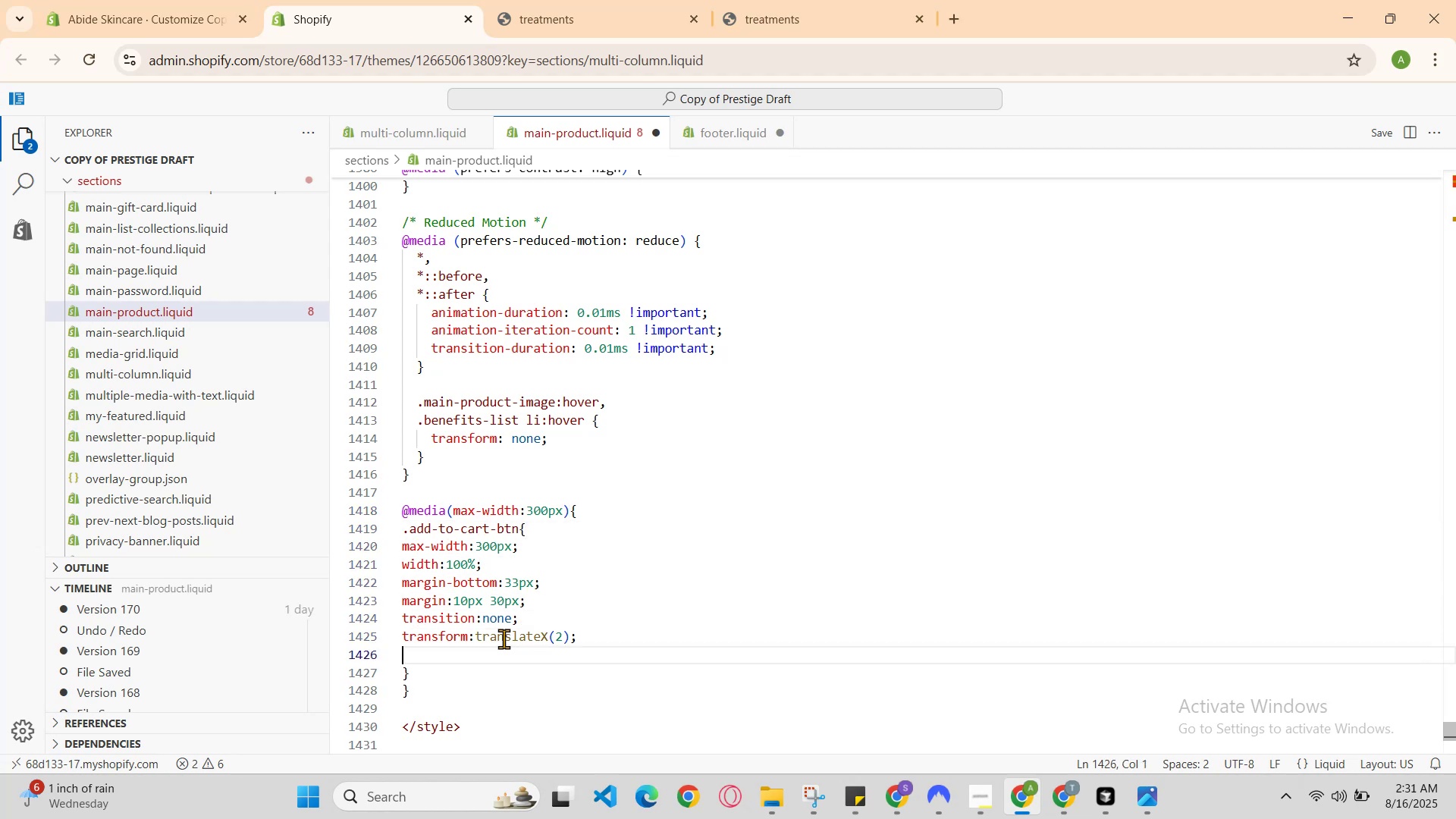 
key(ArrowDown)
 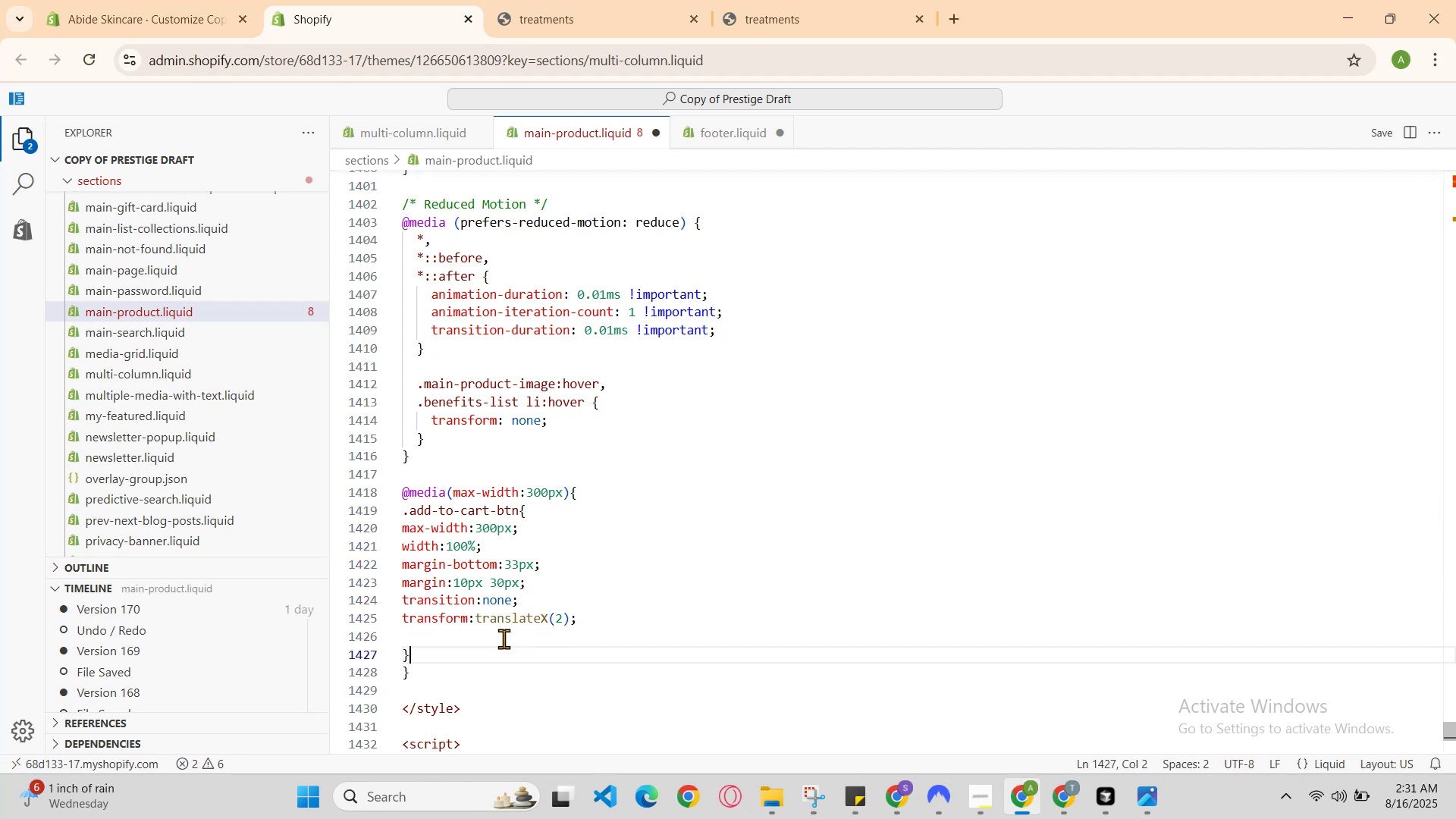 
key(ArrowDown)
 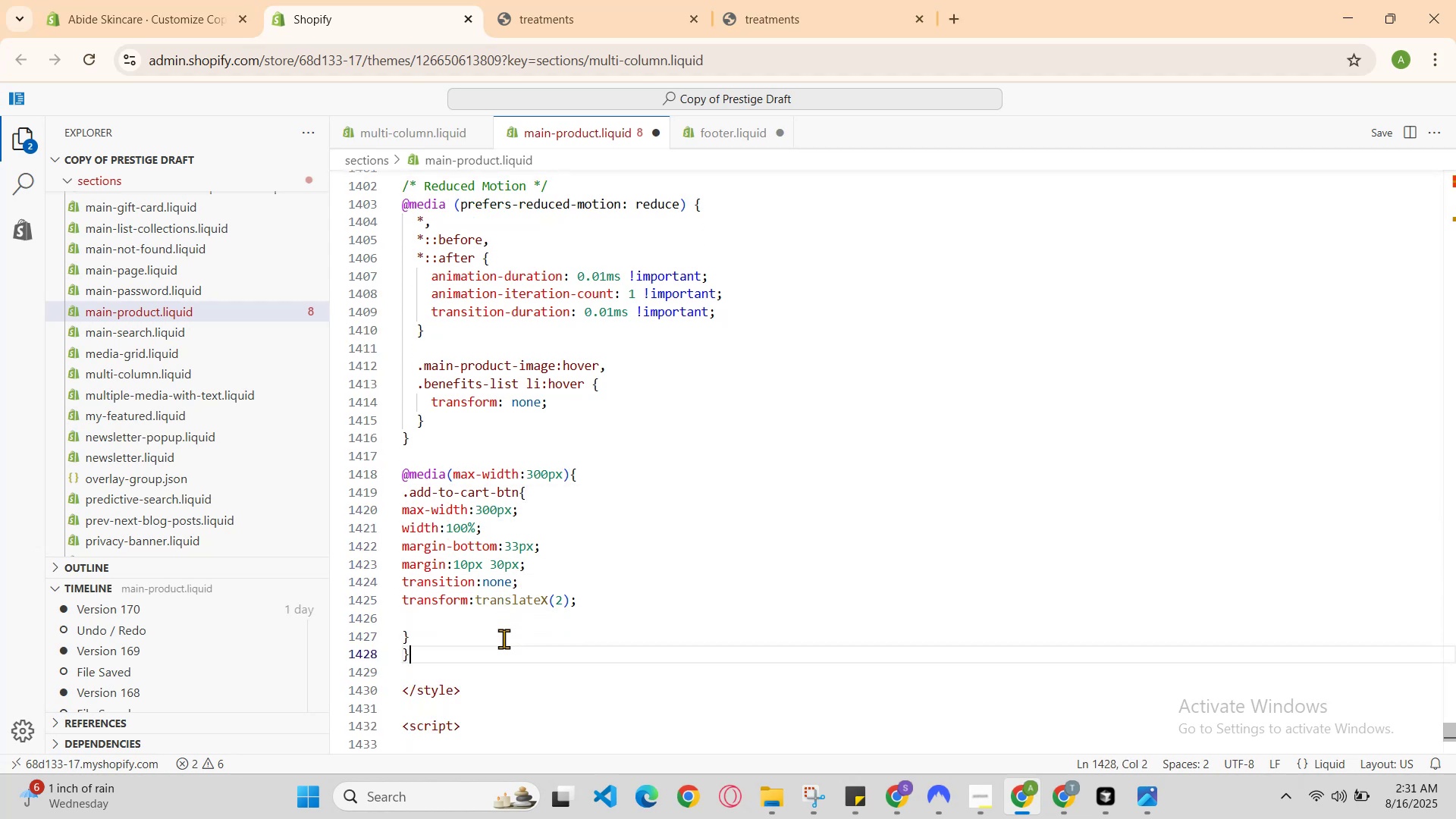 
key(ArrowDown)
 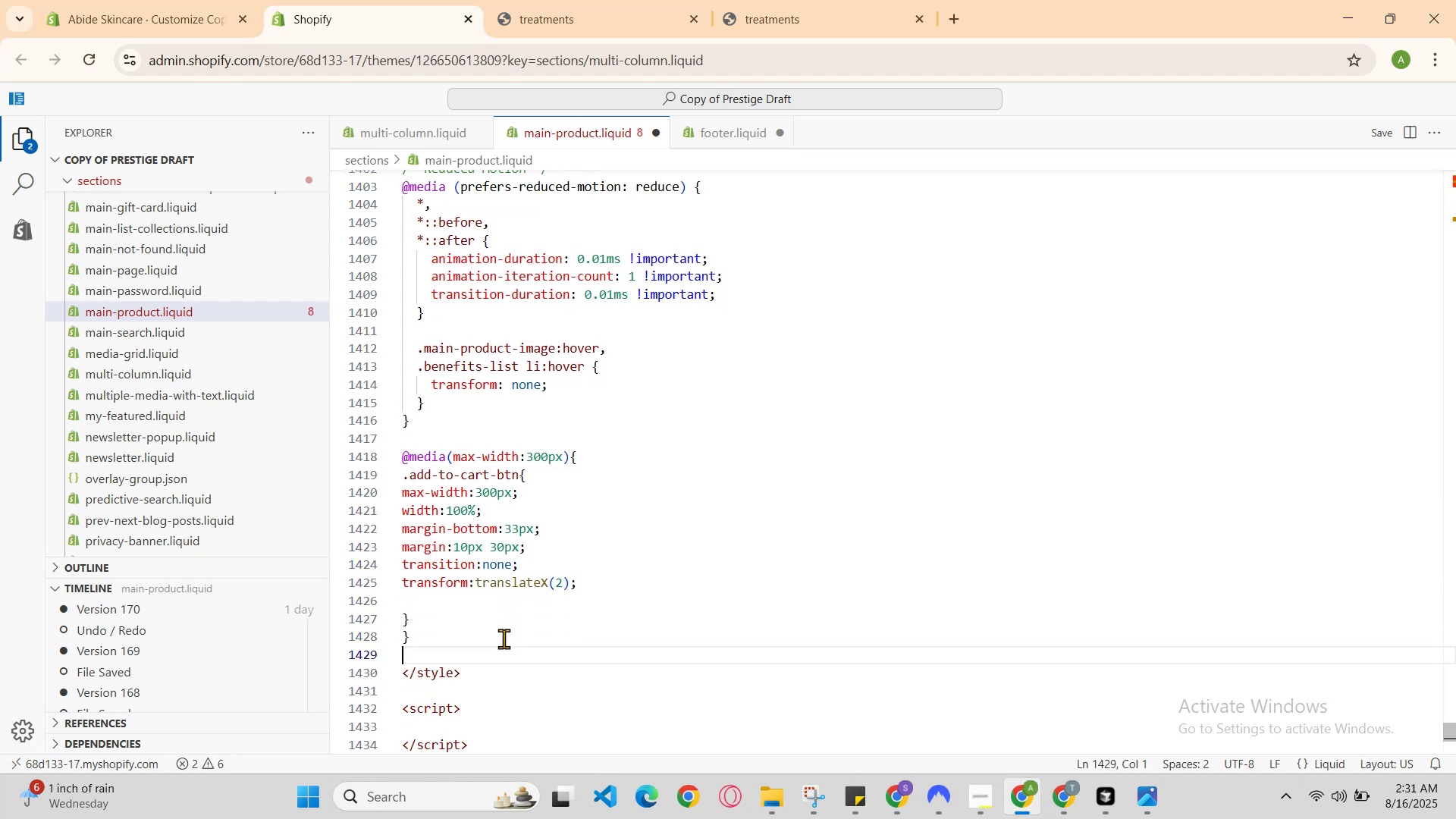 
key(ArrowUp)
 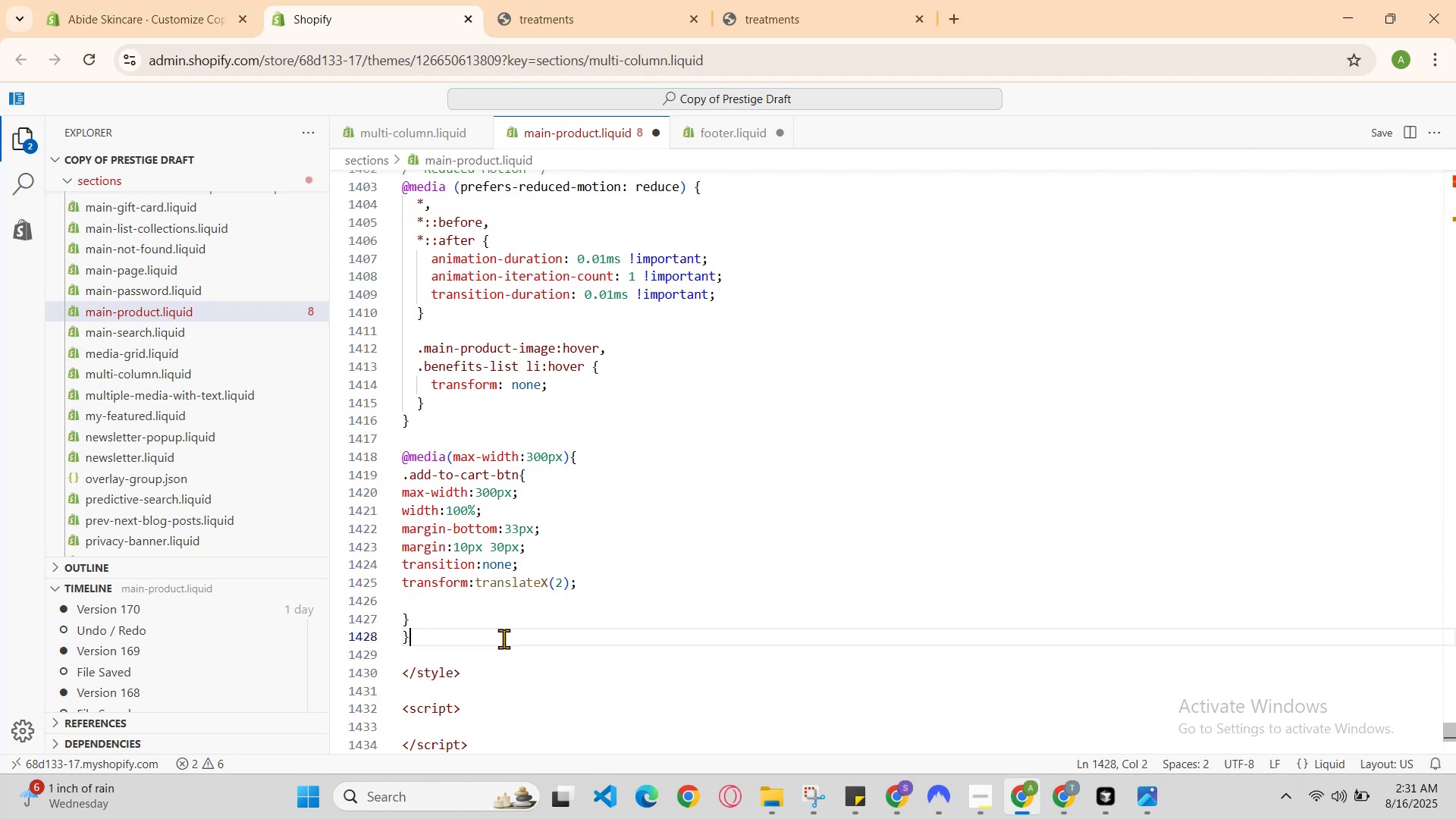 
key(ArrowUp)
 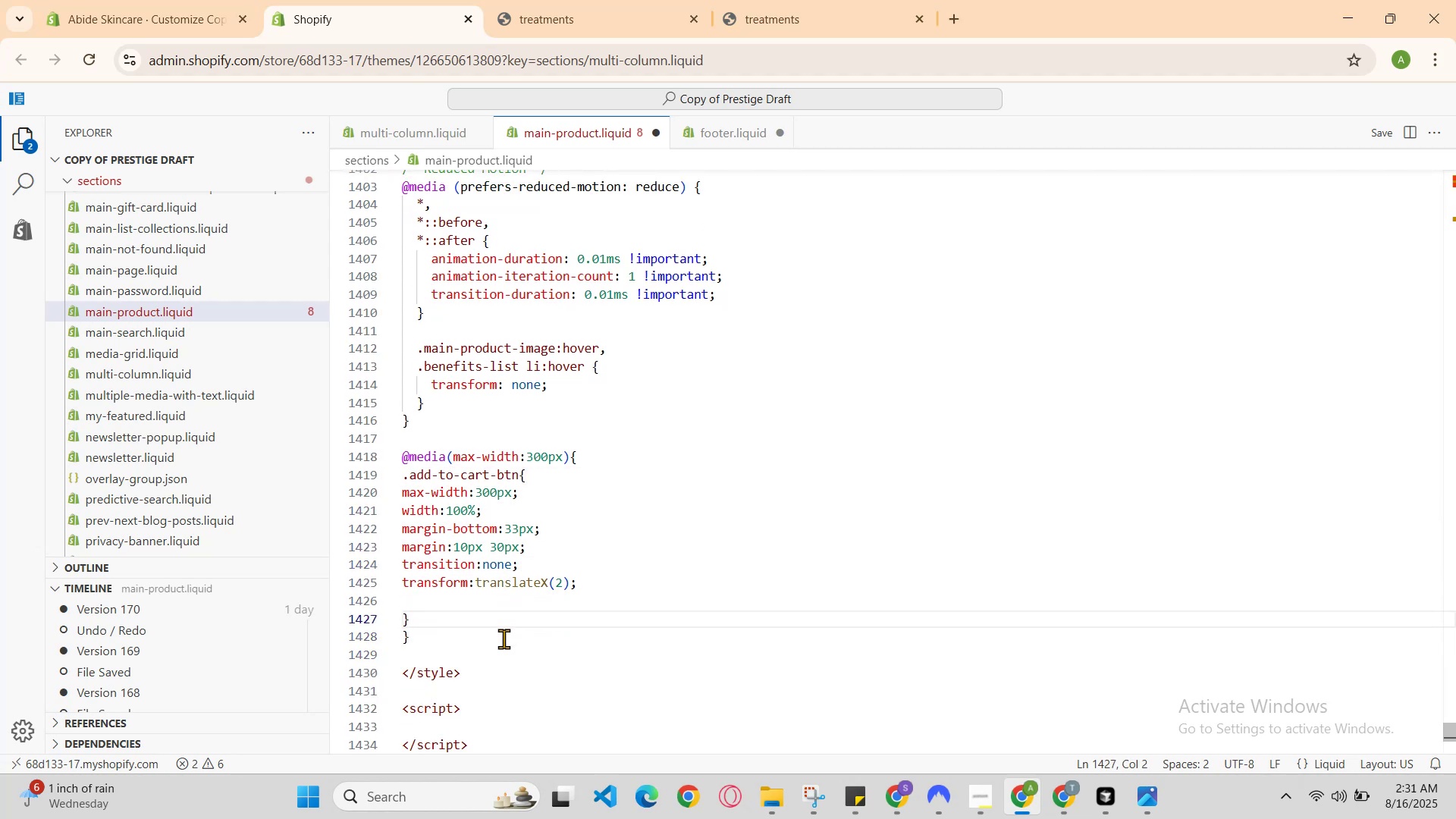 
key(ArrowUp)
 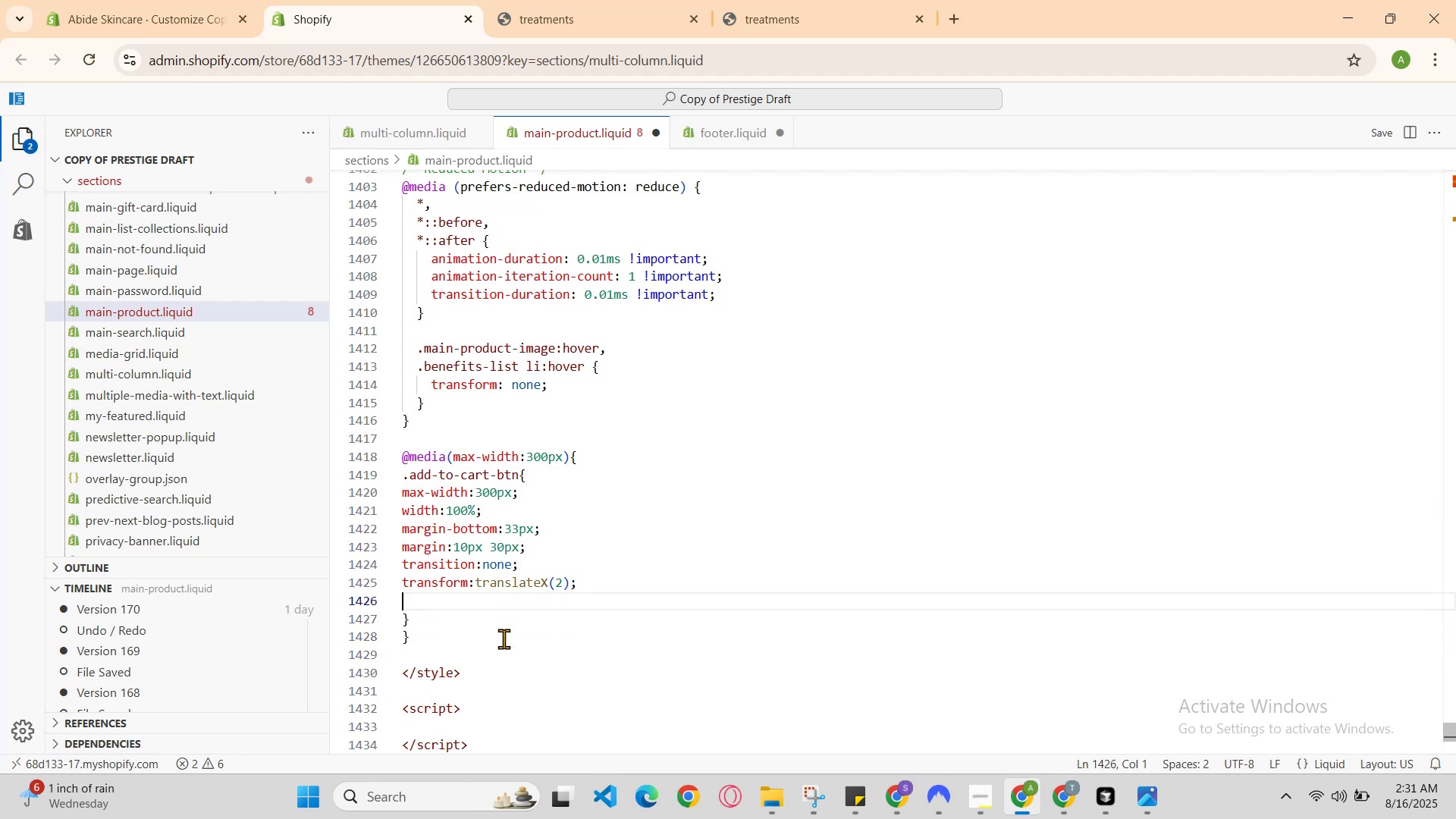 
hold_key(key=ArrowUp, duration=0.46)
 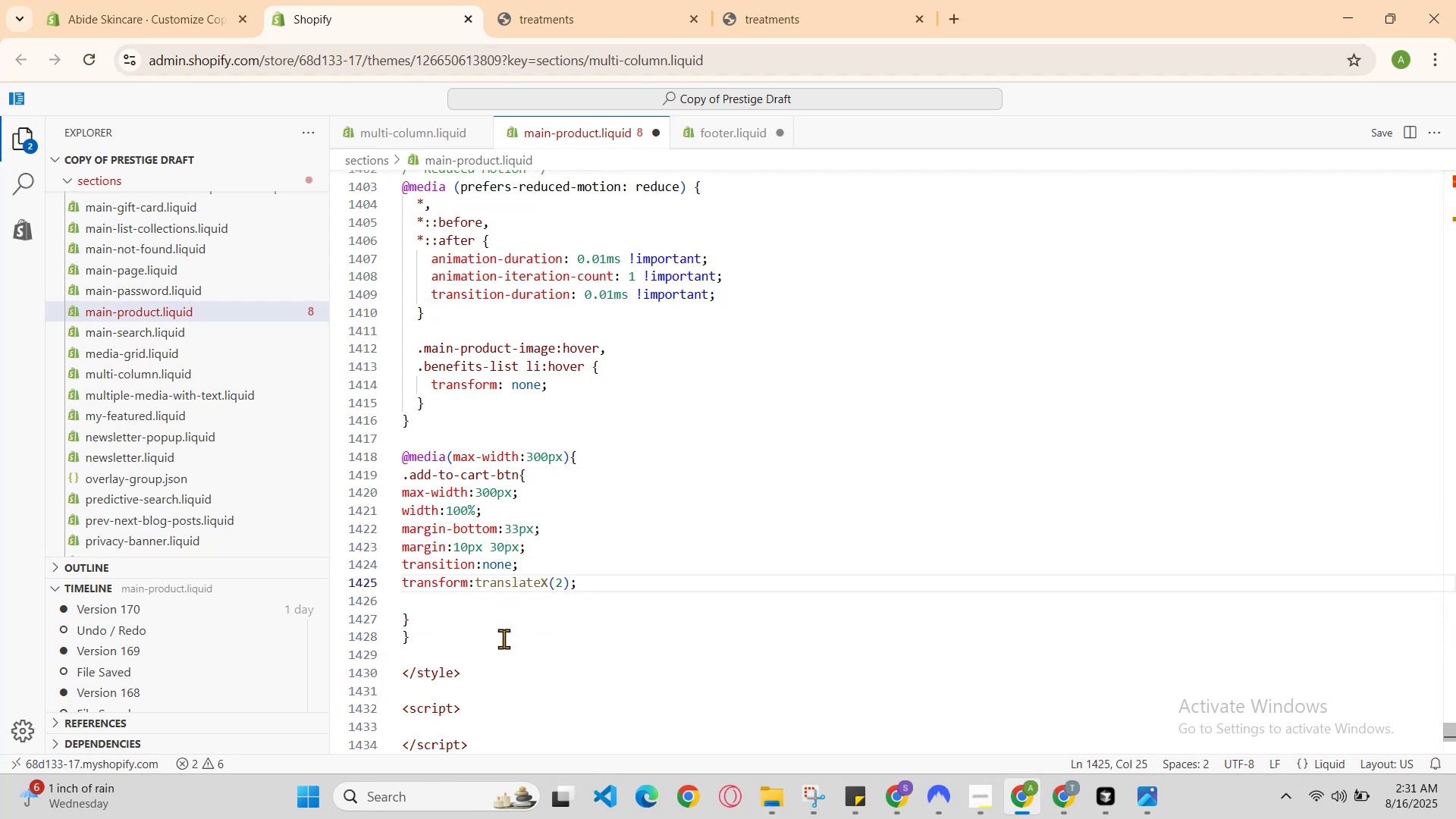 
key(ArrowUp)
 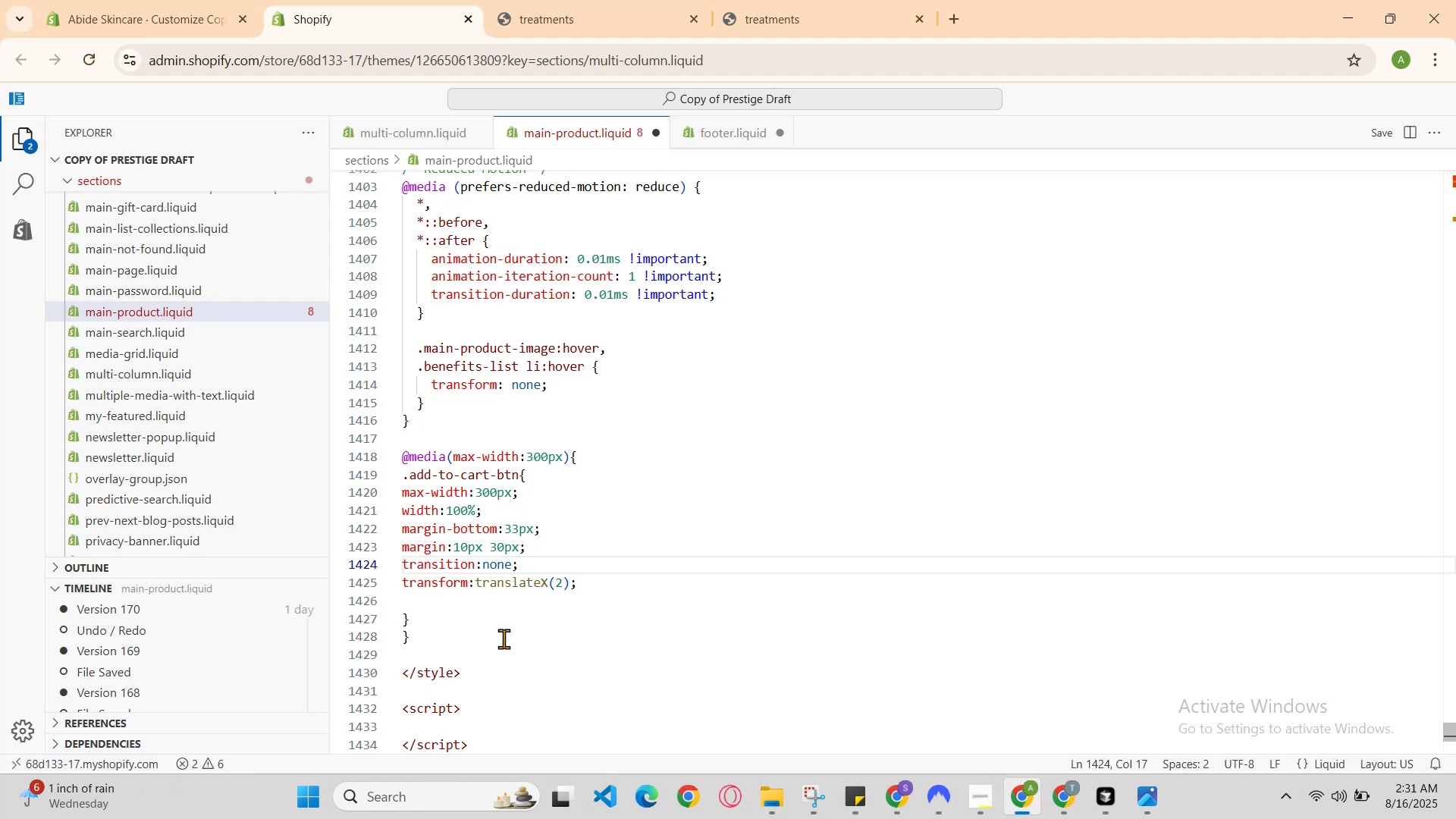 
key(ArrowUp)
 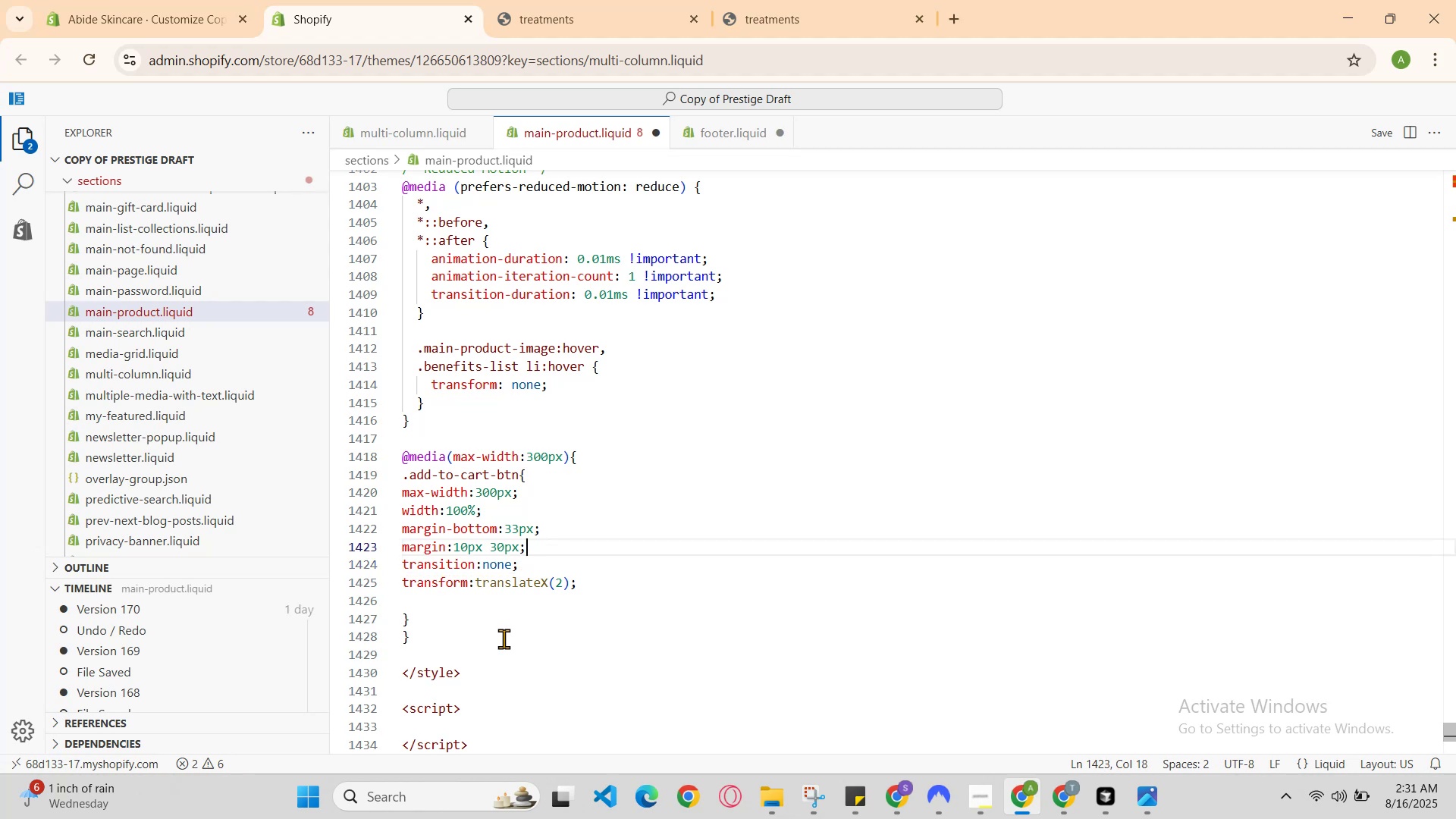 
key(ArrowUp)
 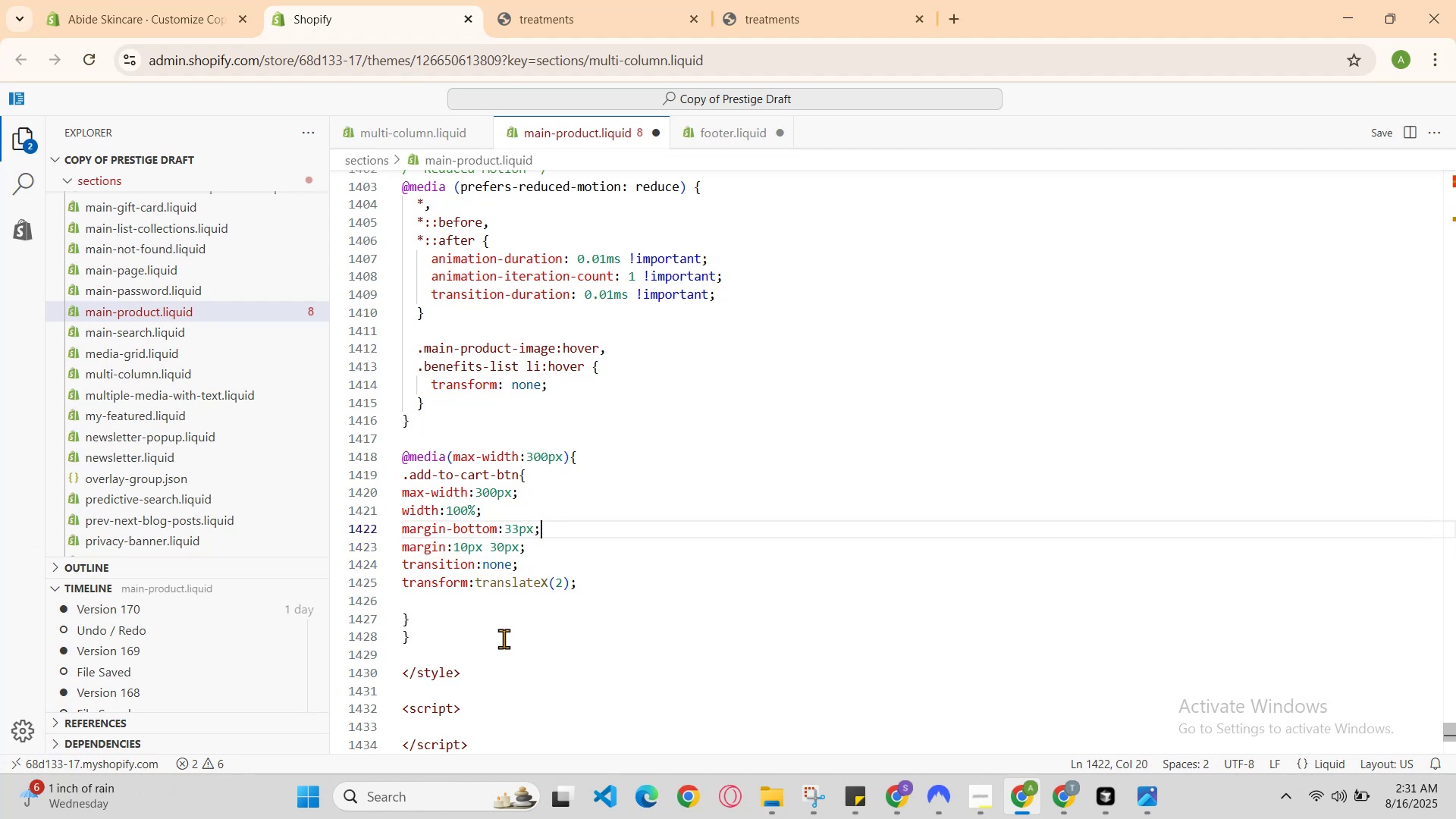 
key(ArrowUp)
 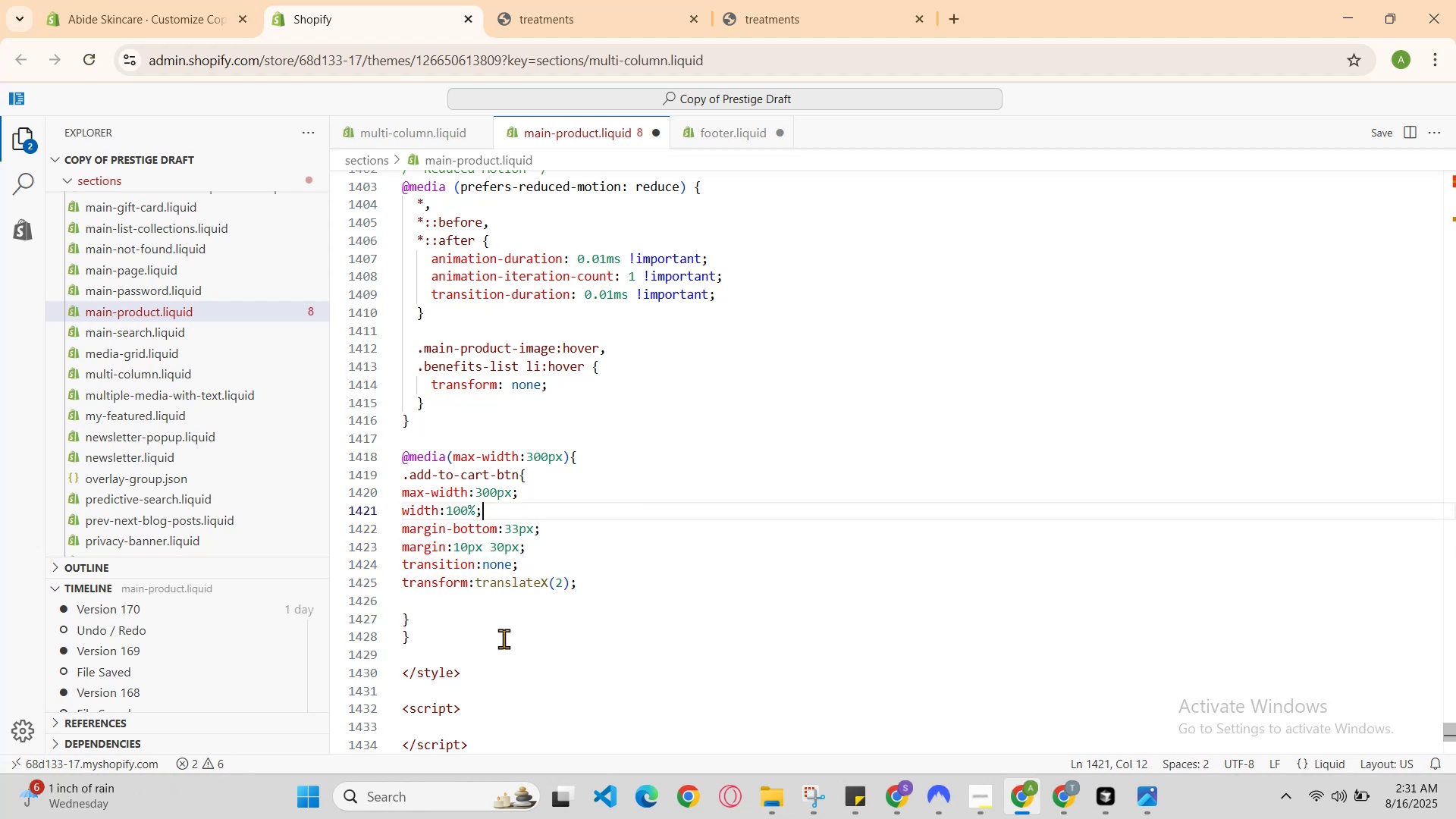 
key(ArrowUp)
 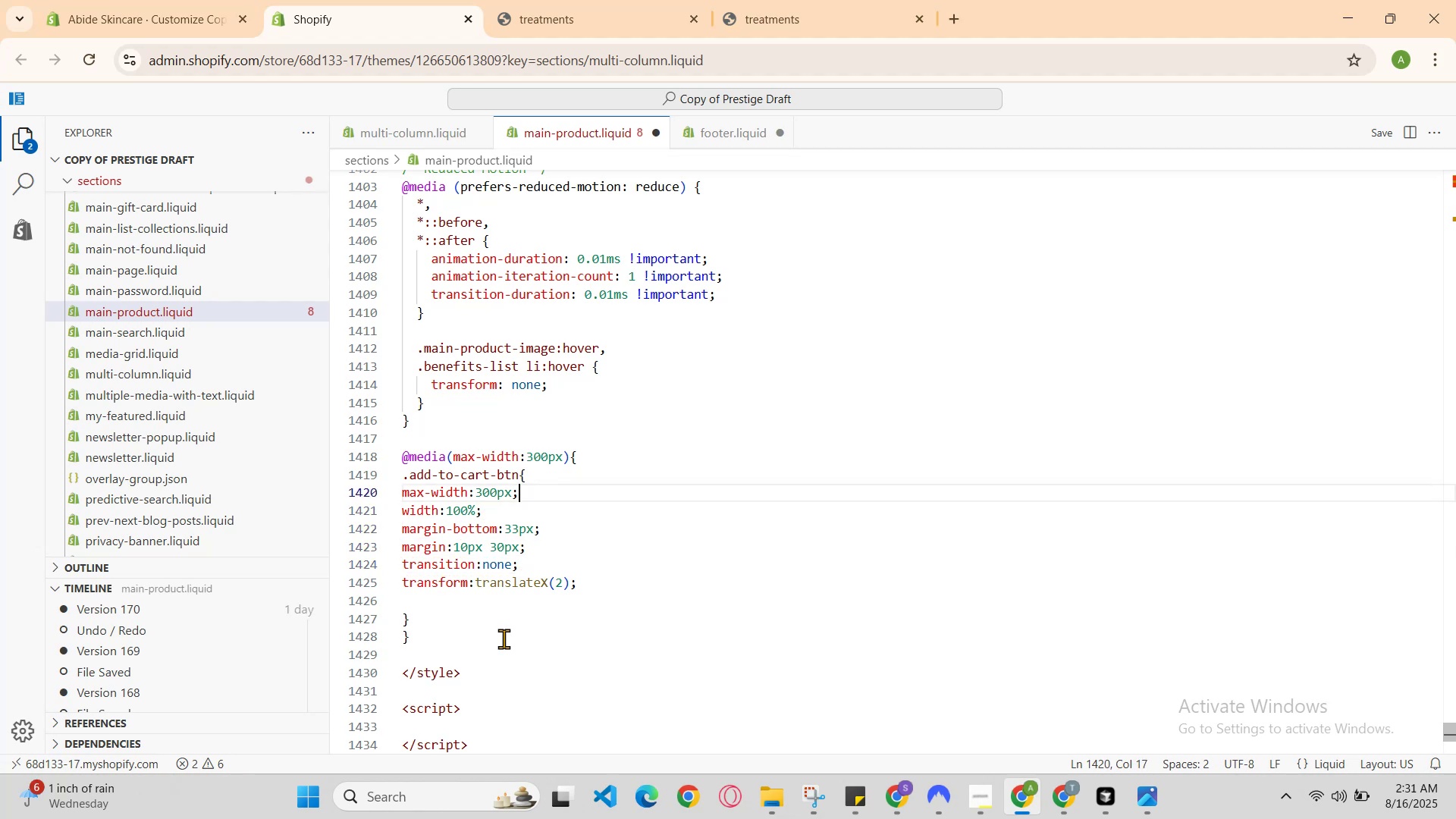 
key(ArrowDown)
 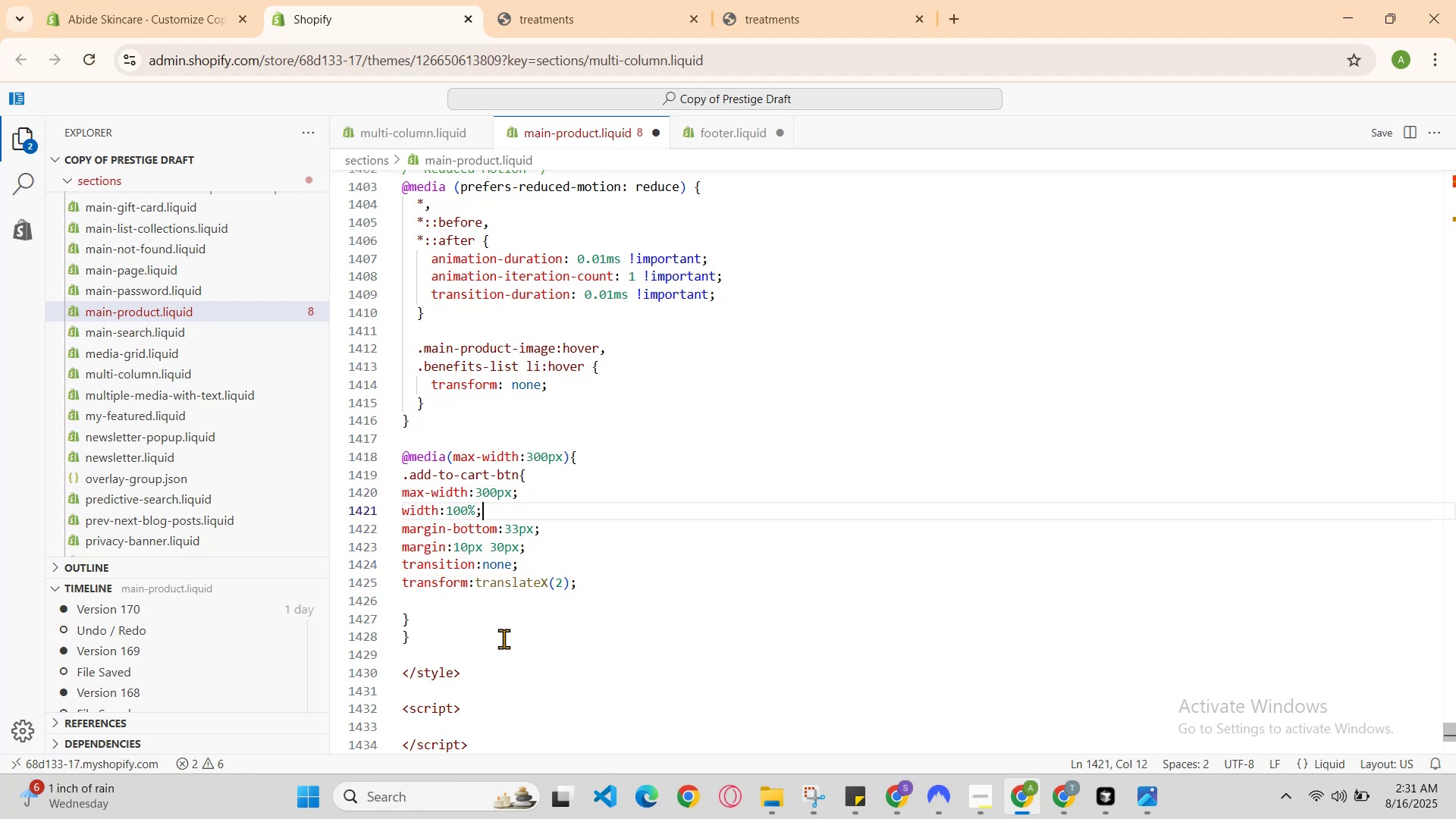 
key(ArrowDown)
 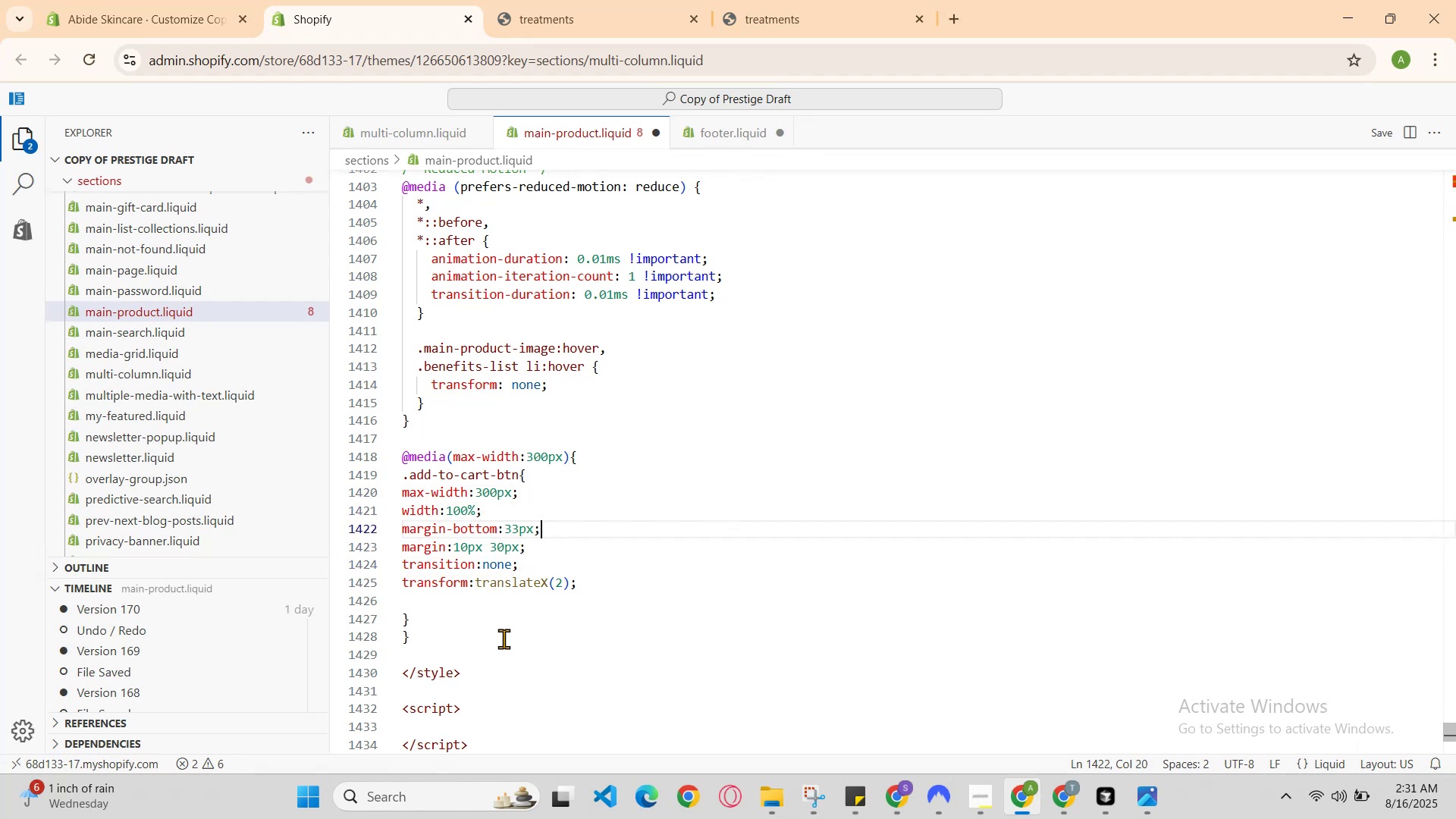 
key(ArrowDown)
 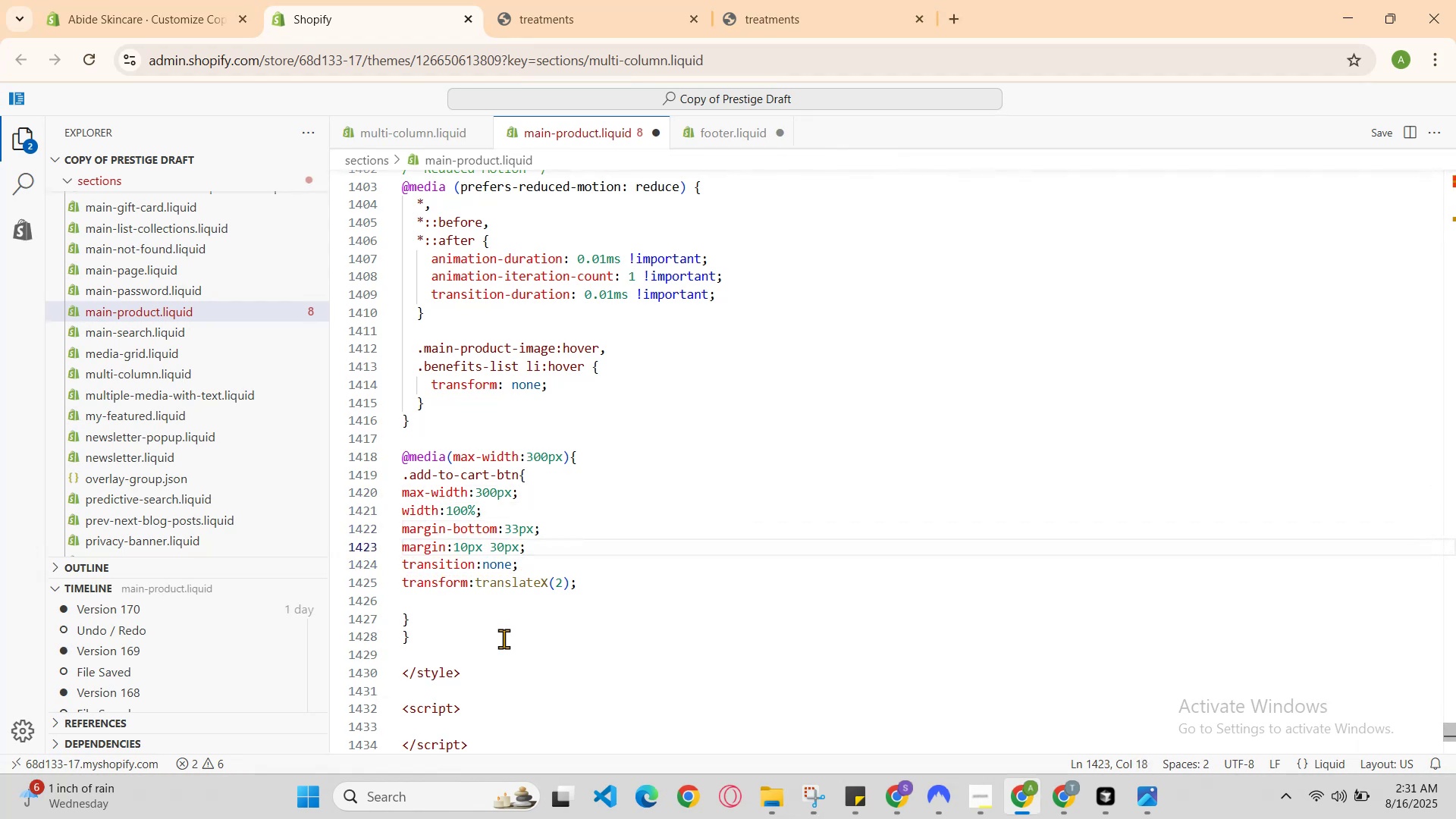 
key(ArrowUp)
 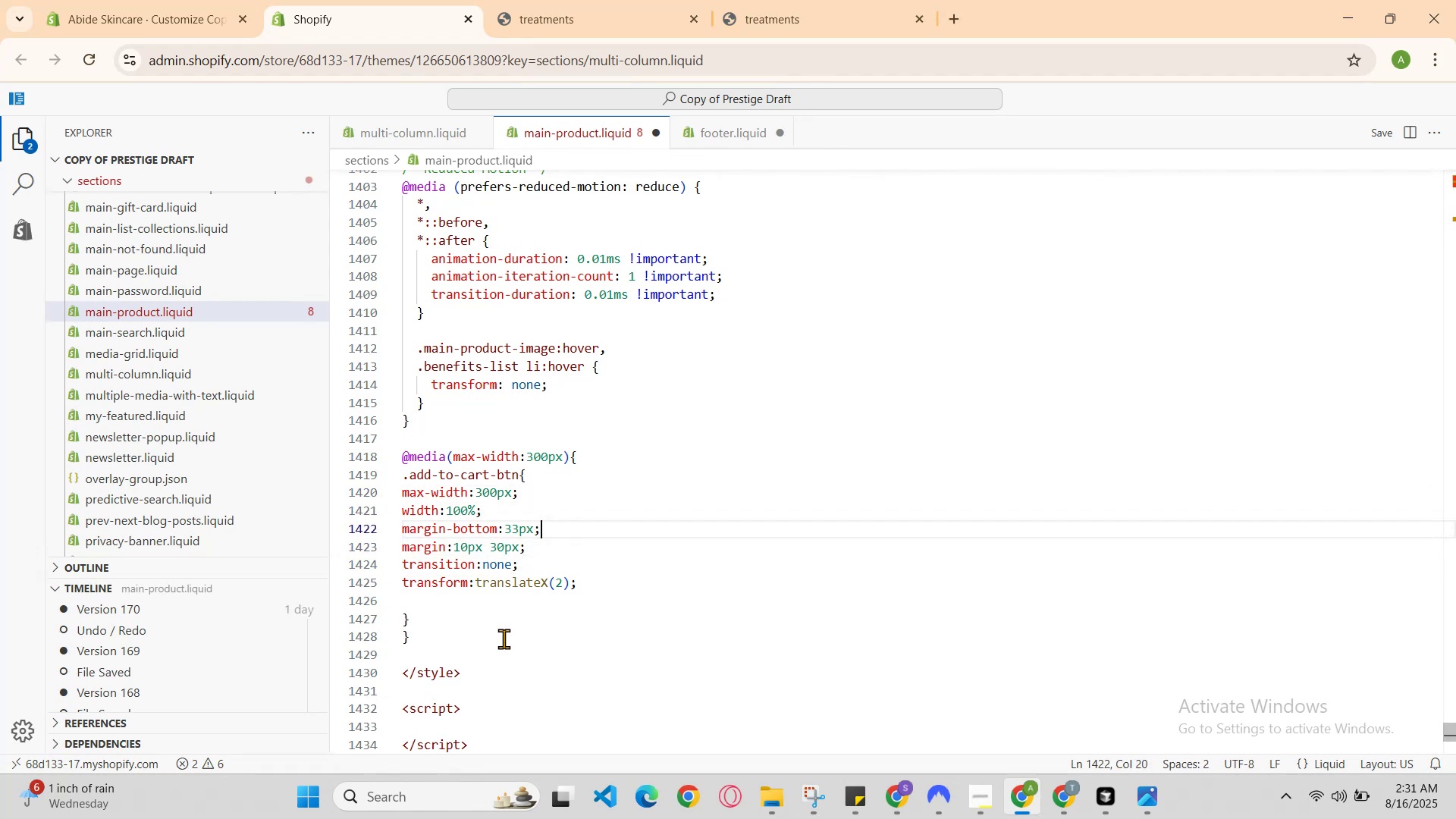 
key(ArrowUp)
 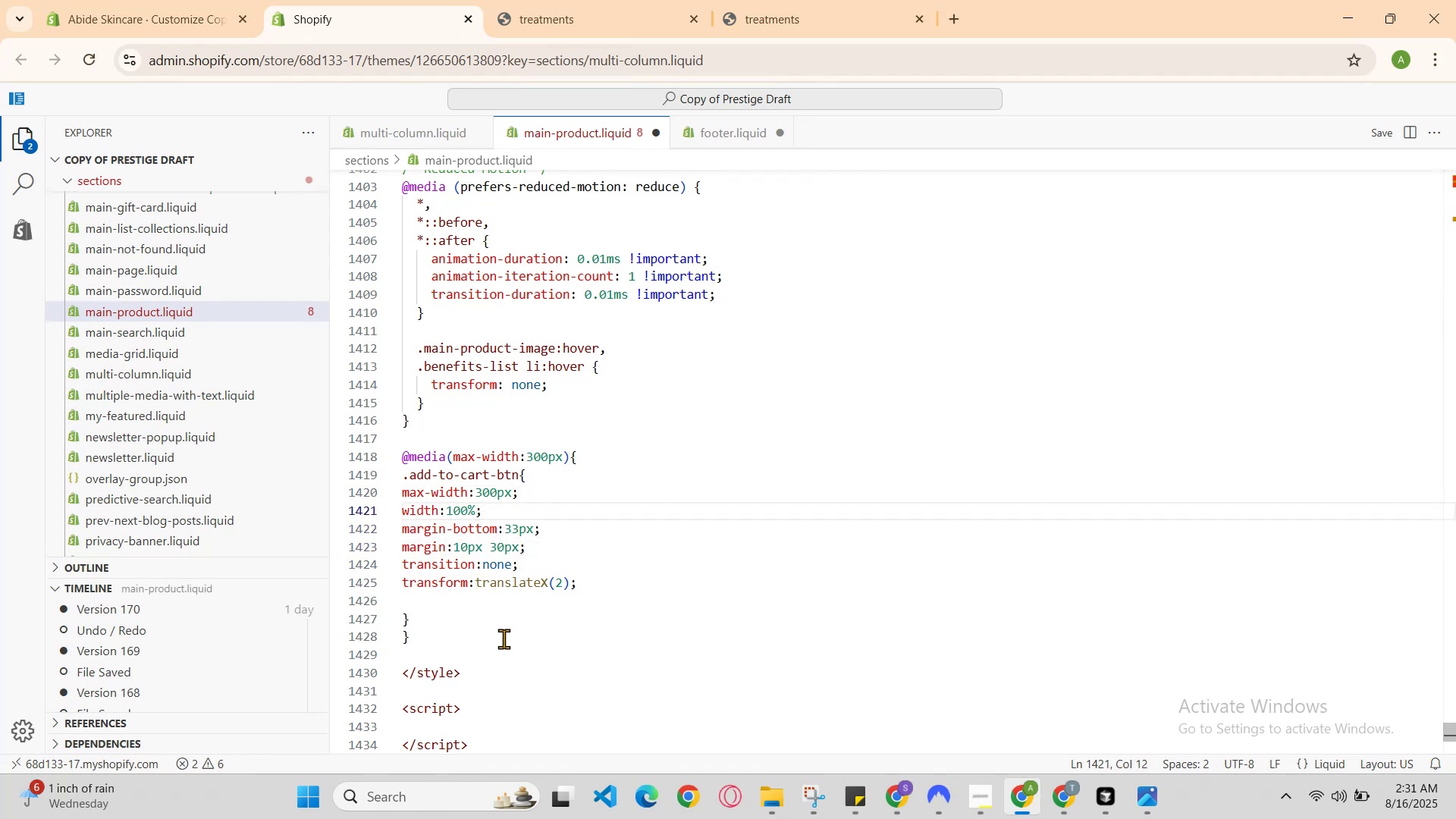 
key(ArrowUp)
 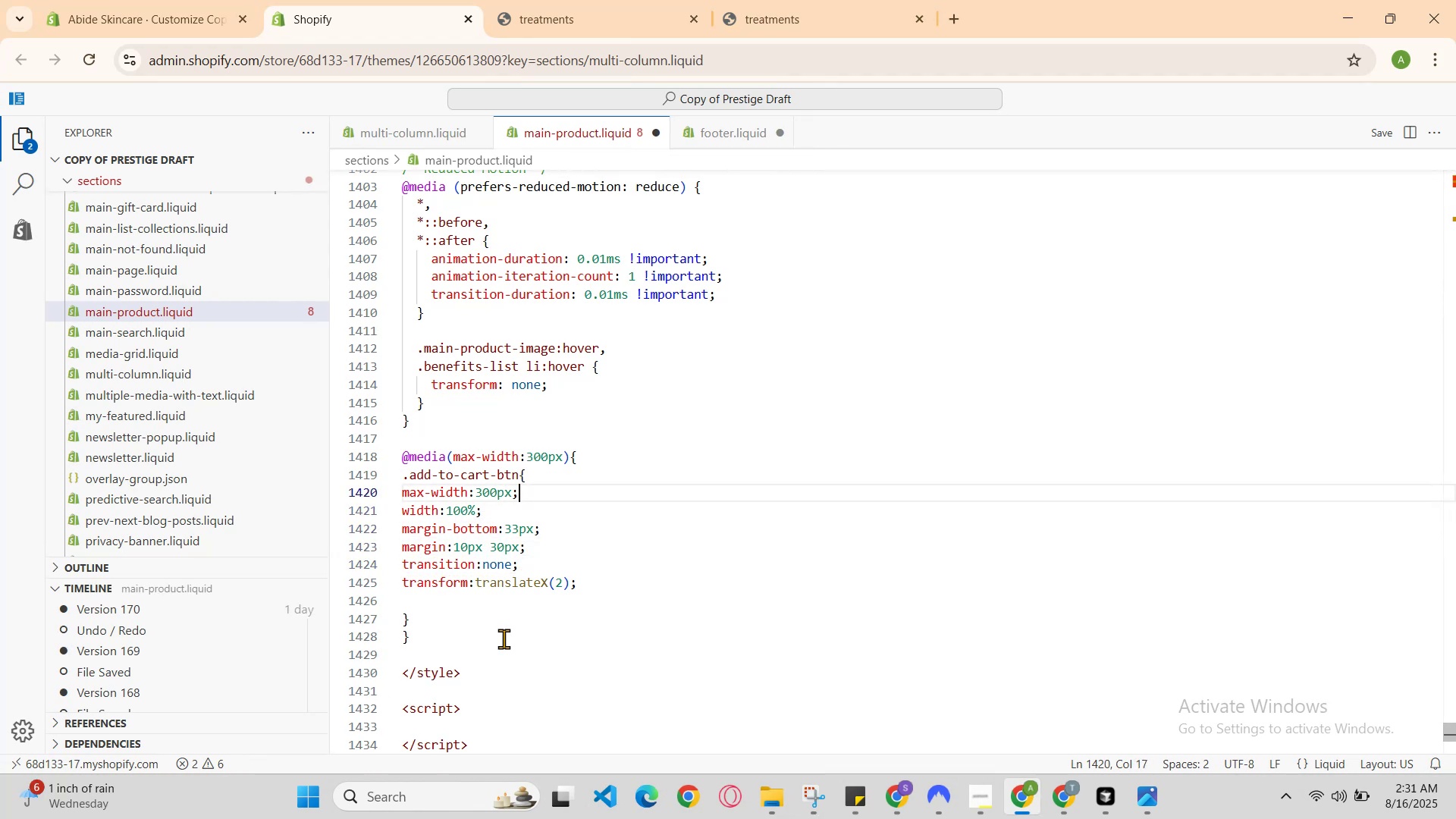 
key(ArrowUp)
 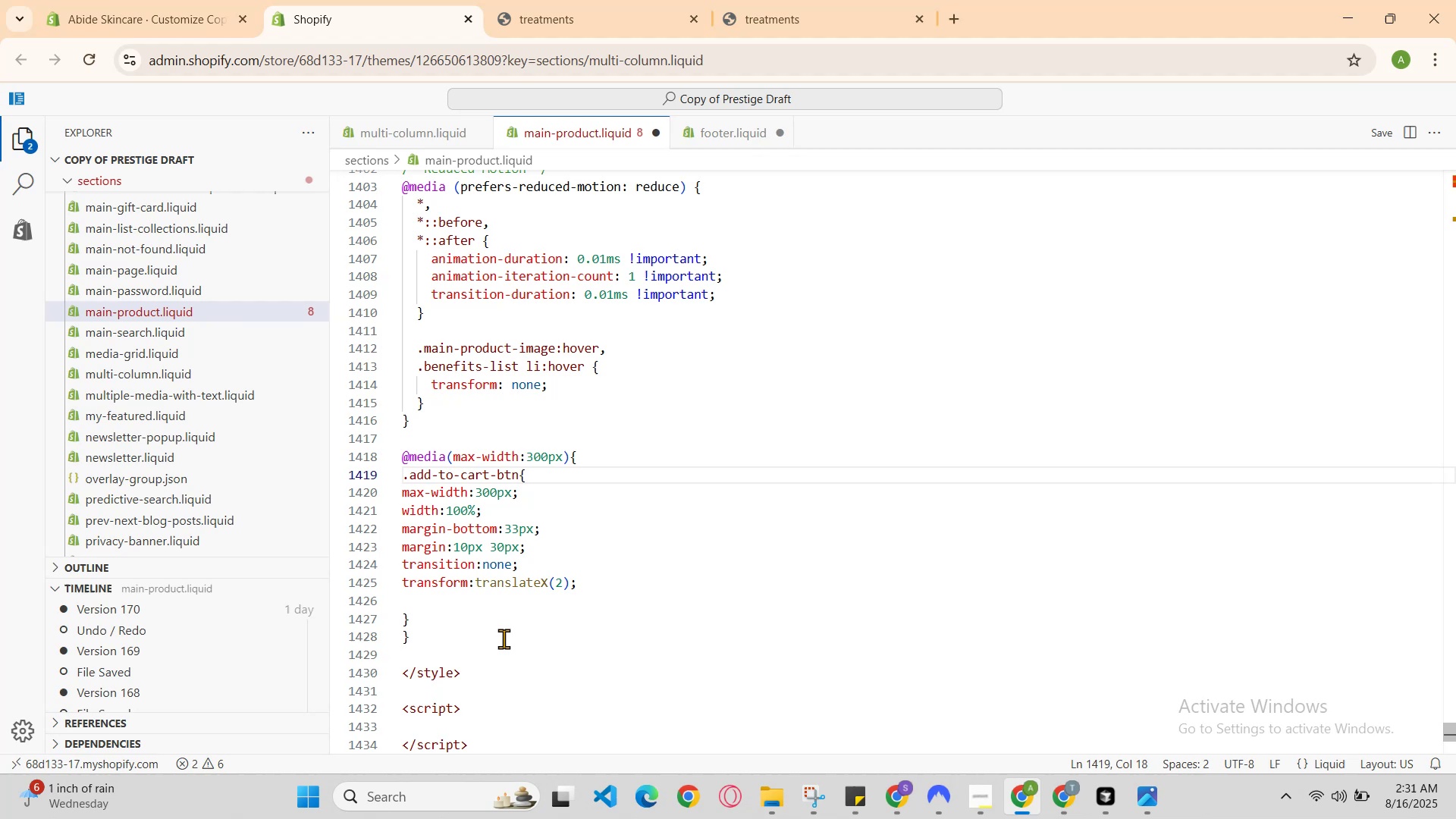 
key(ArrowUp)
 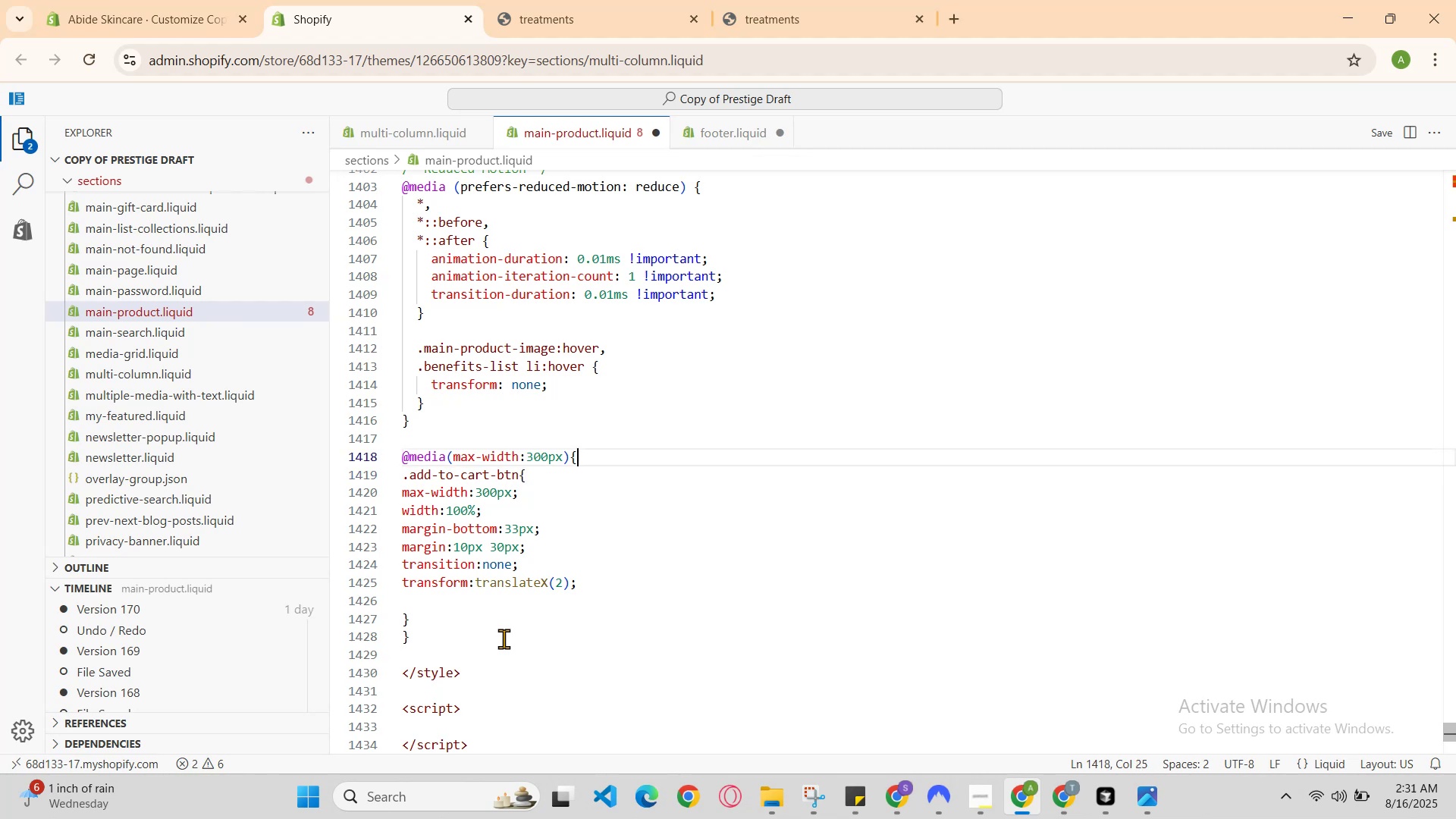 
key(ArrowUp)
 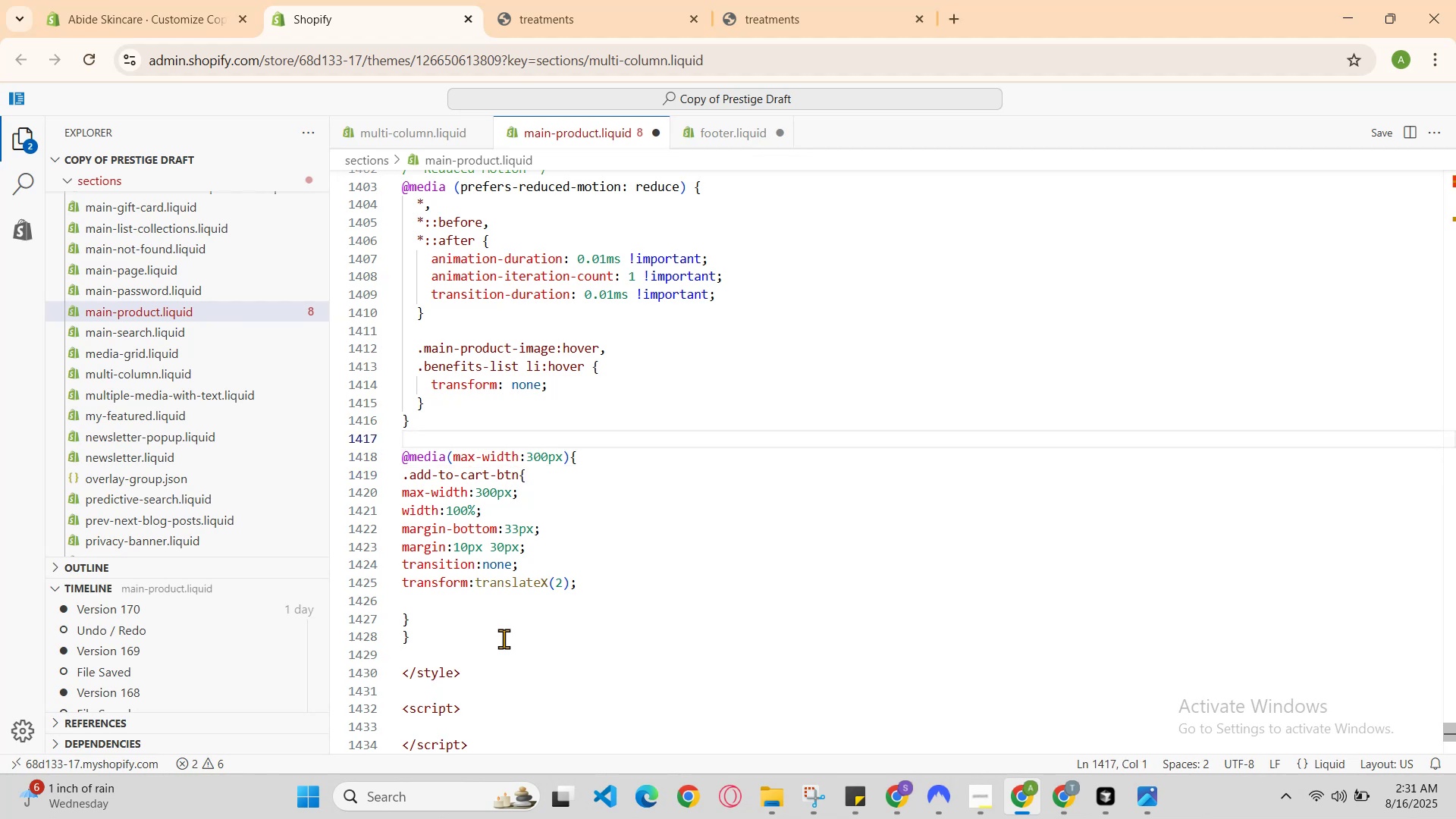 
key(ArrowDown)
 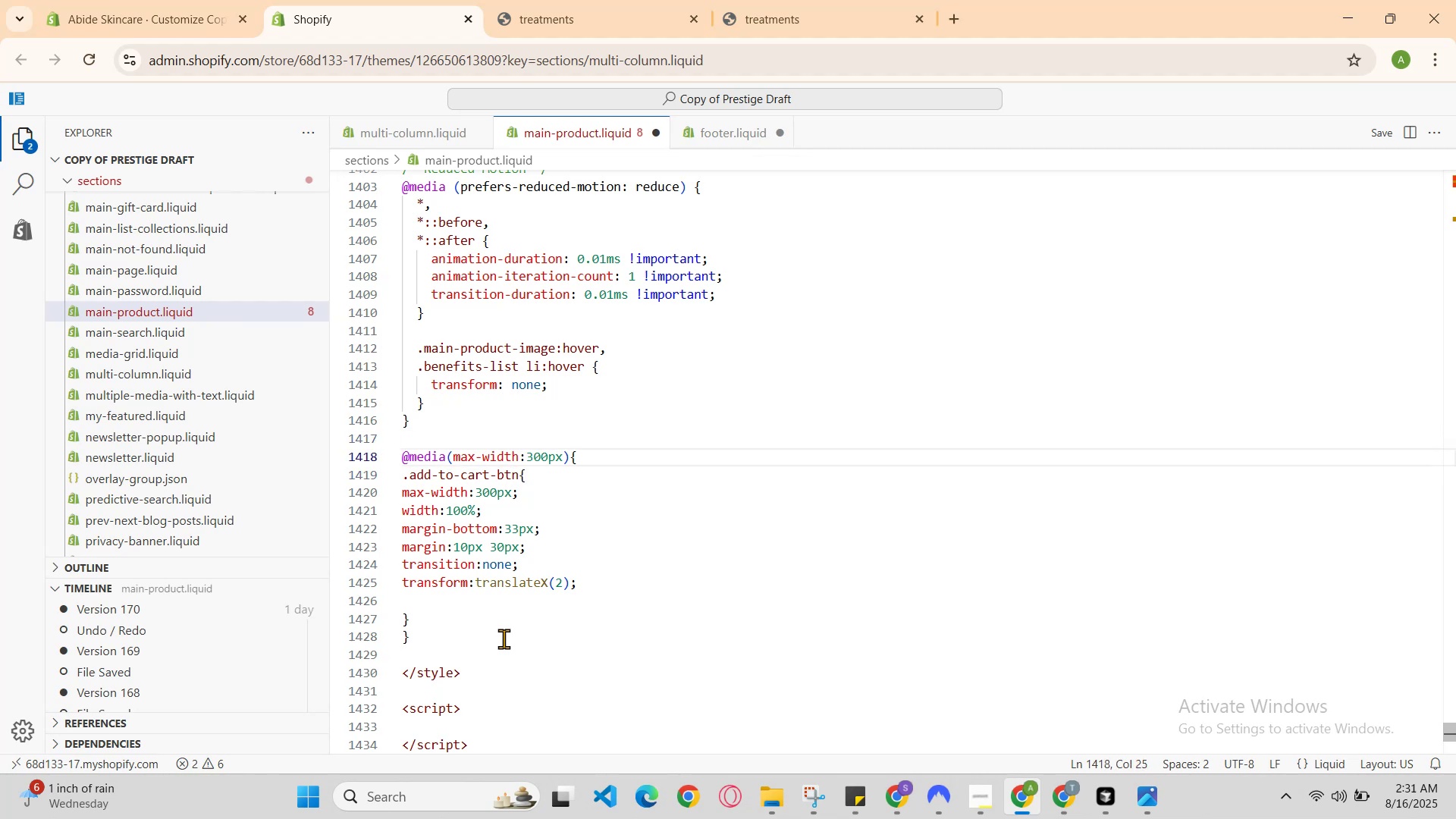 
key(ArrowDown)
 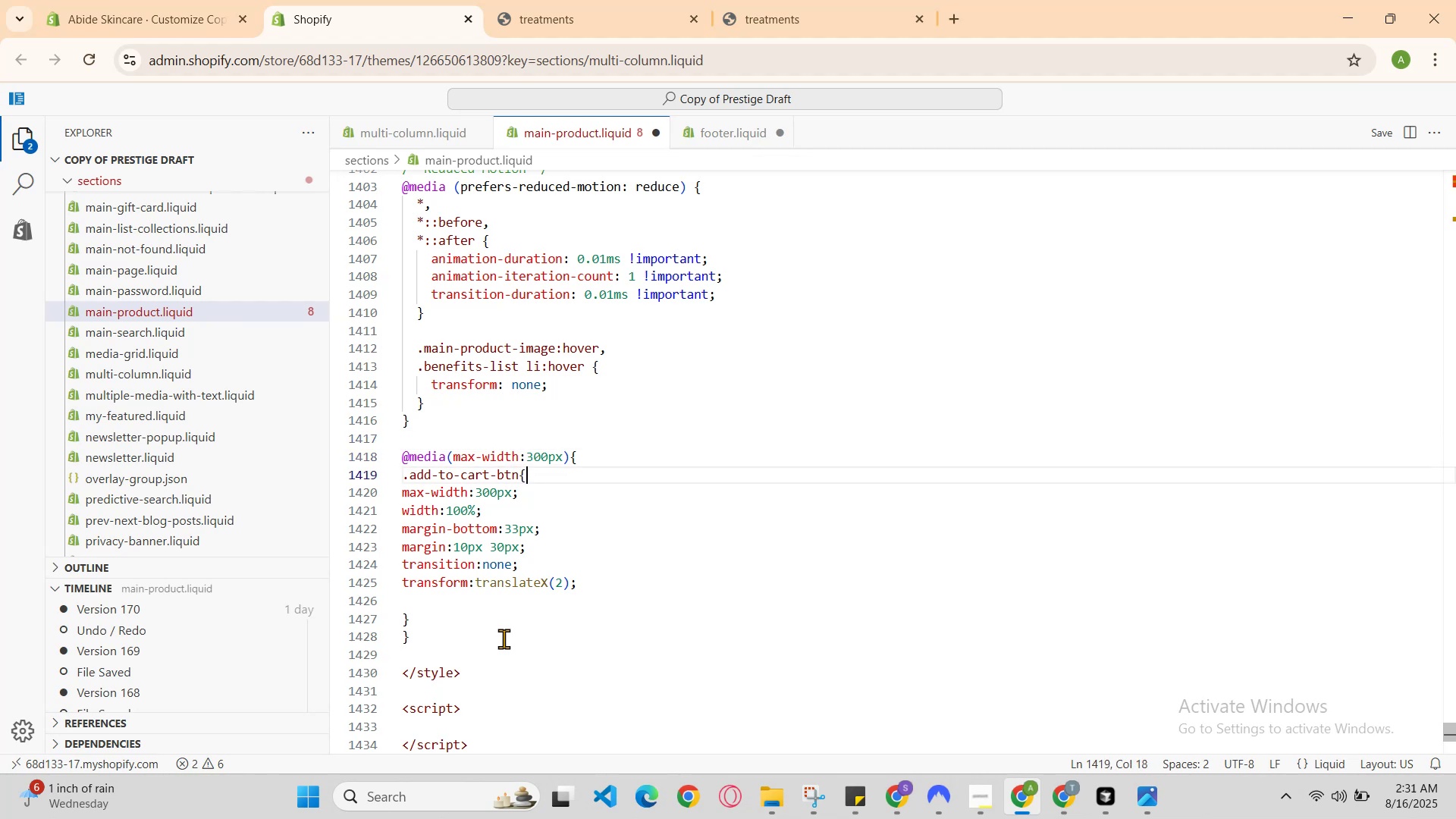 
key(ArrowDown)
 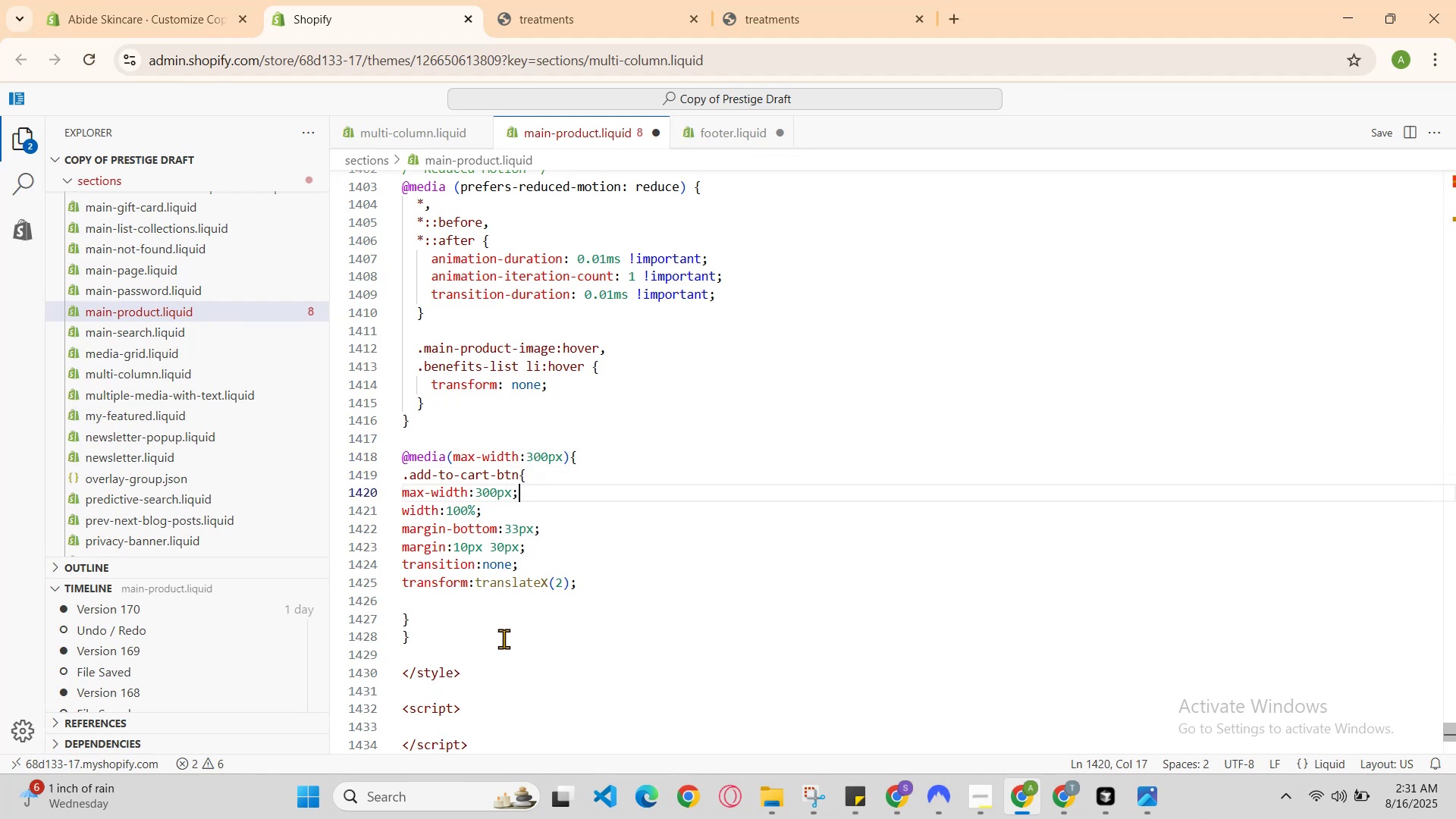 
key(ArrowDown)
 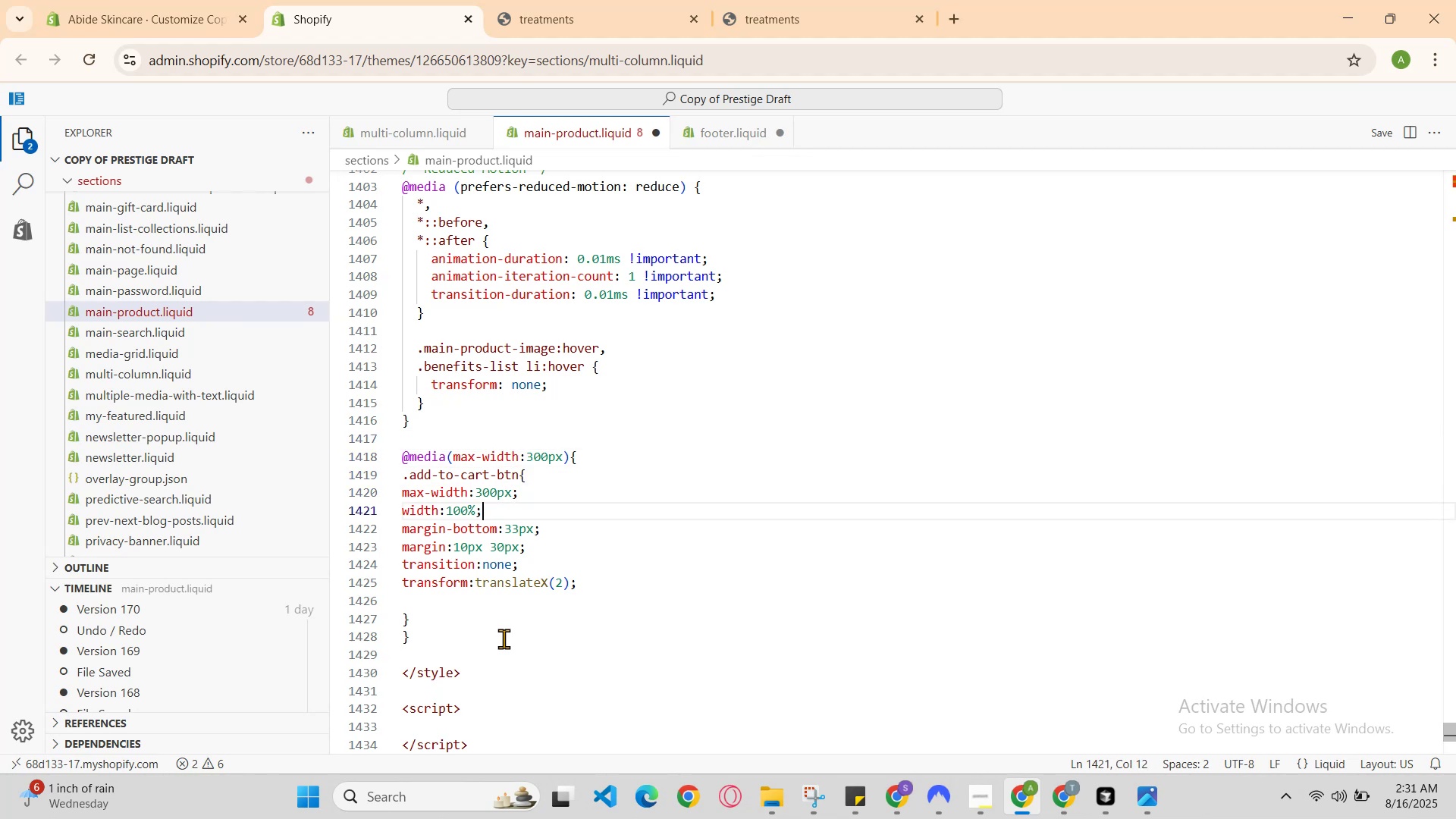 
key(ArrowDown)
 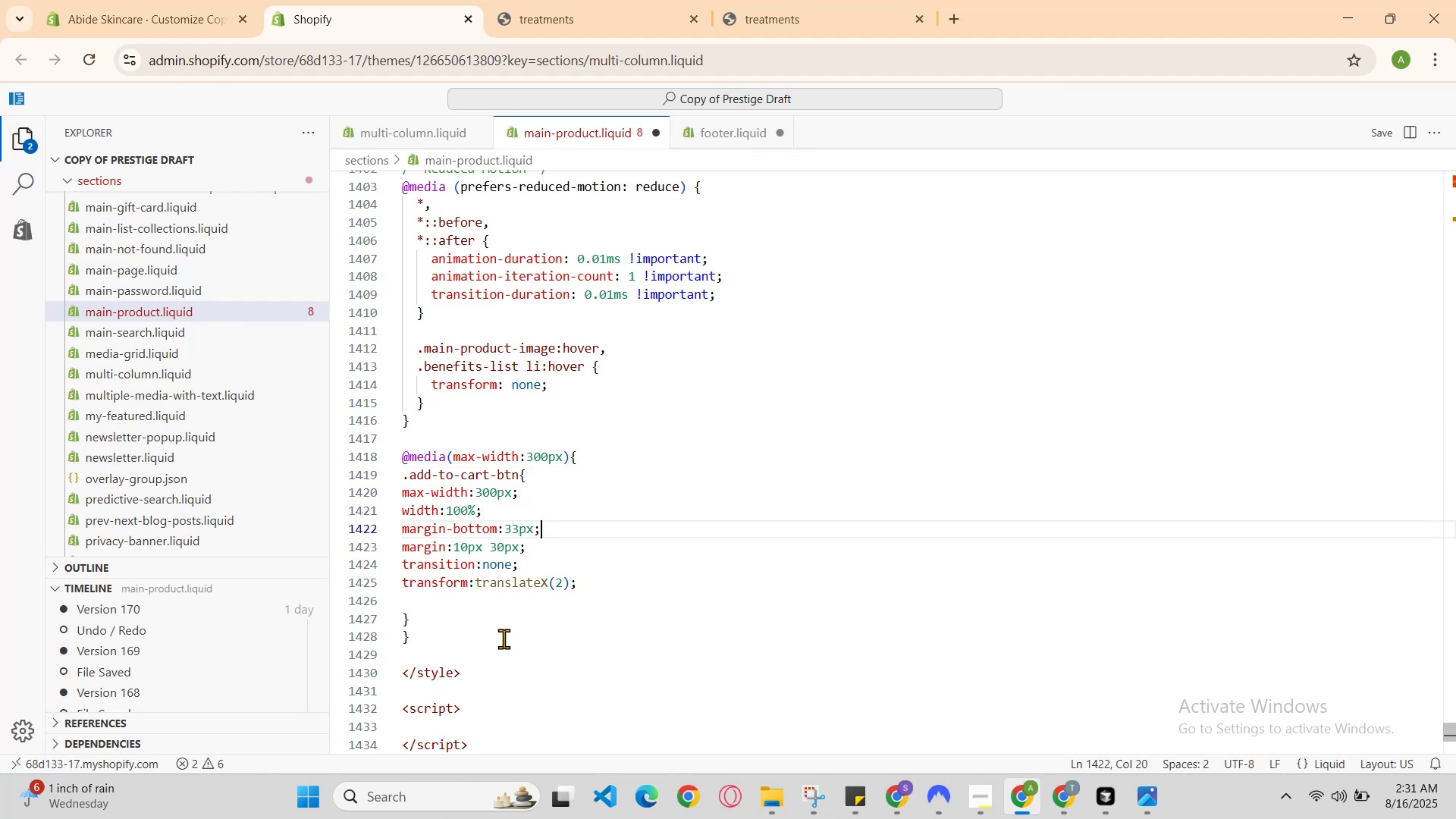 
key(ArrowDown)
 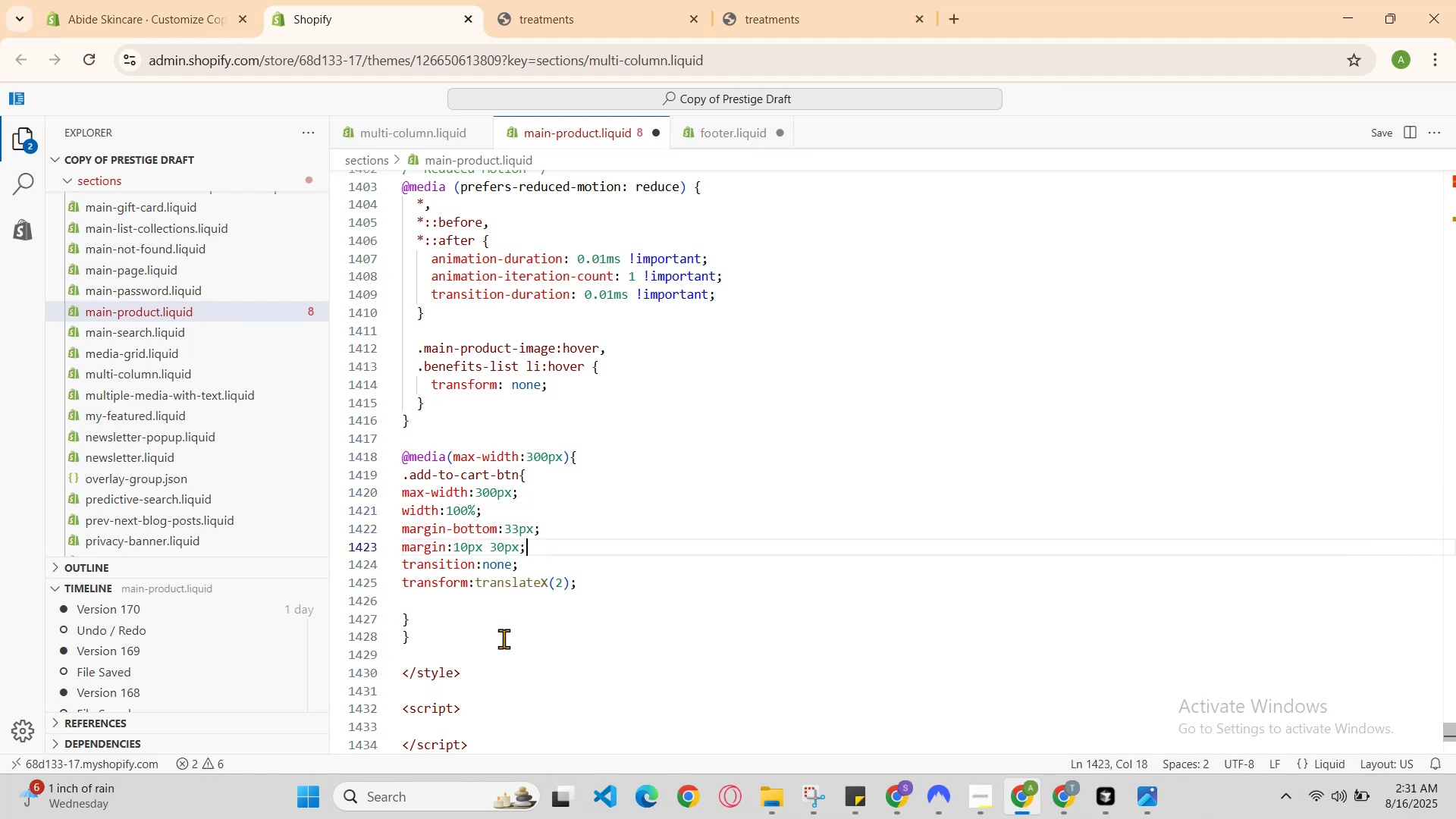 
key(ArrowDown)
 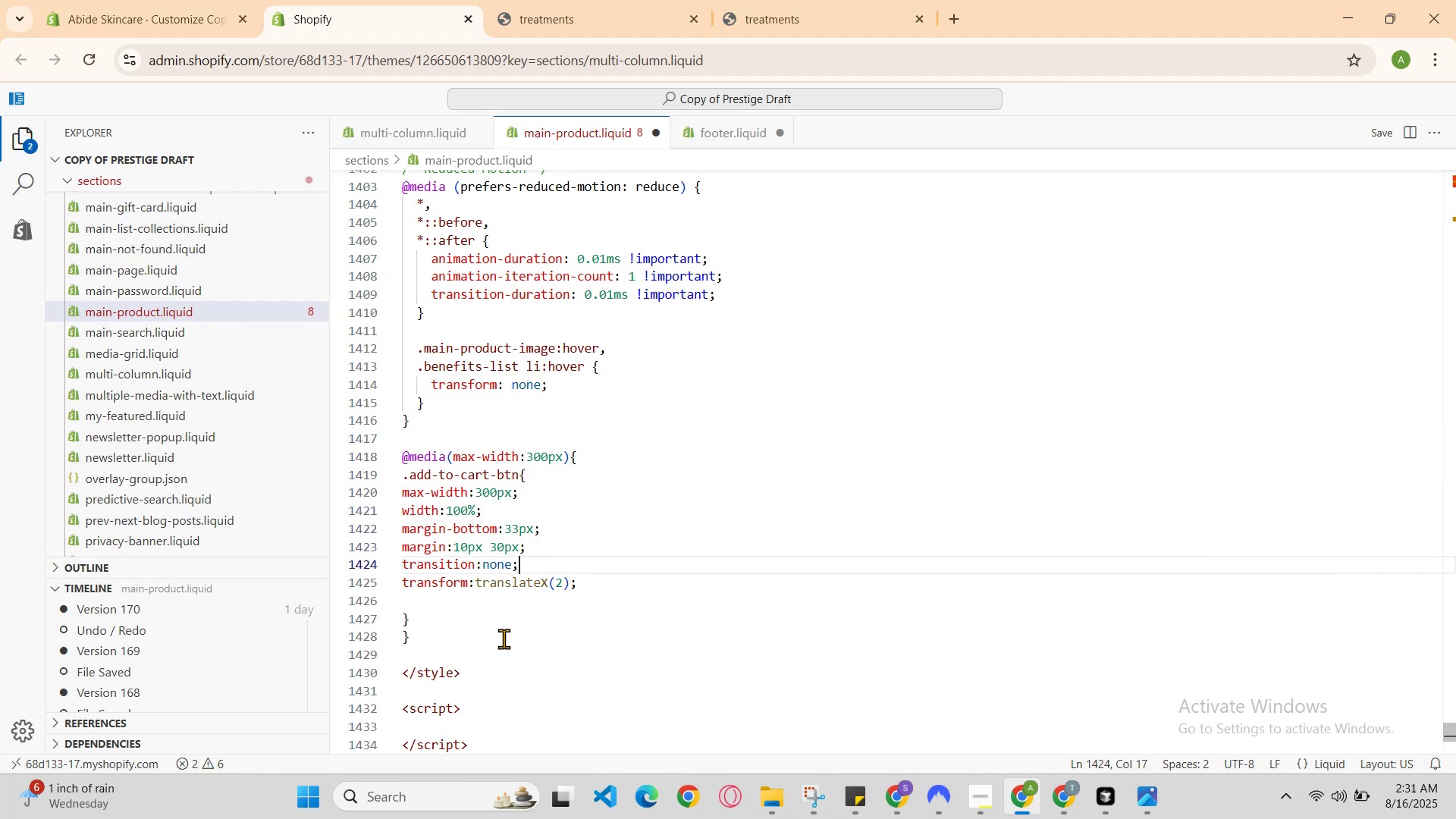 
key(ArrowDown)
 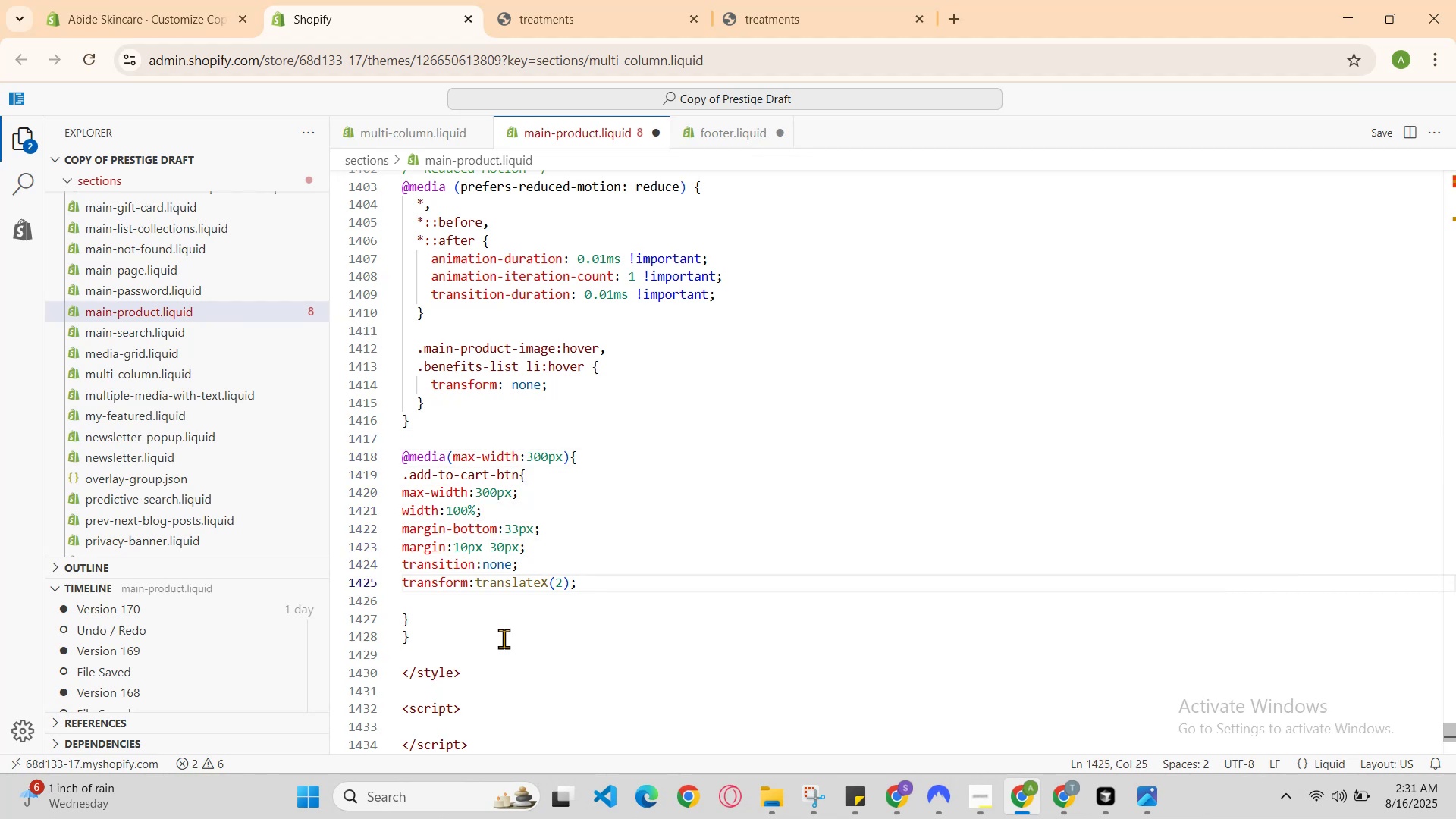 
key(Enter)
 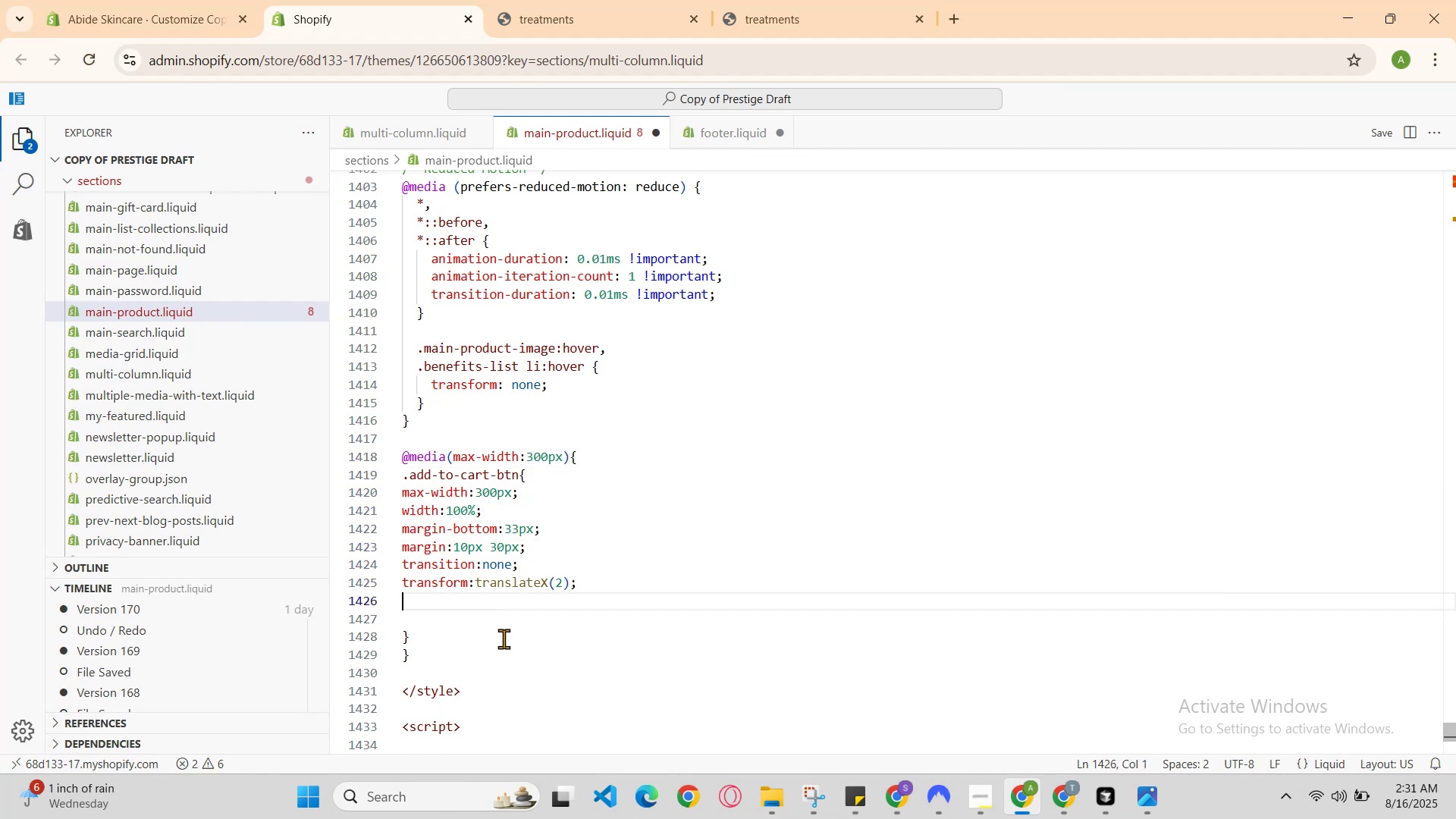 
type(ma)
key(Backspace)
key(Backspace)
type(margo)
key(Backspace)
type(in-r)
key(Backspace)
type(top:3px;)
 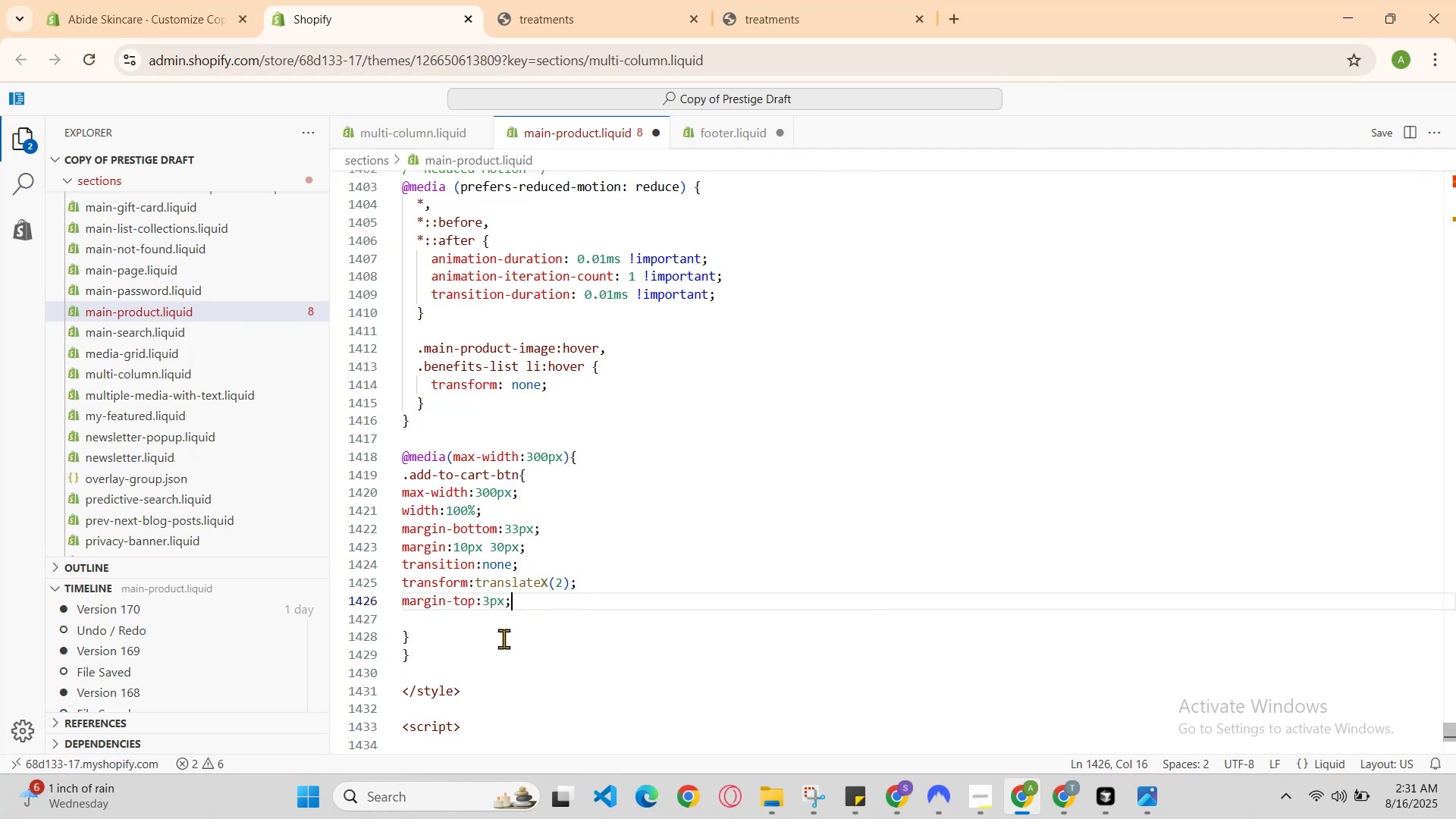 
key(ArrowDown)
 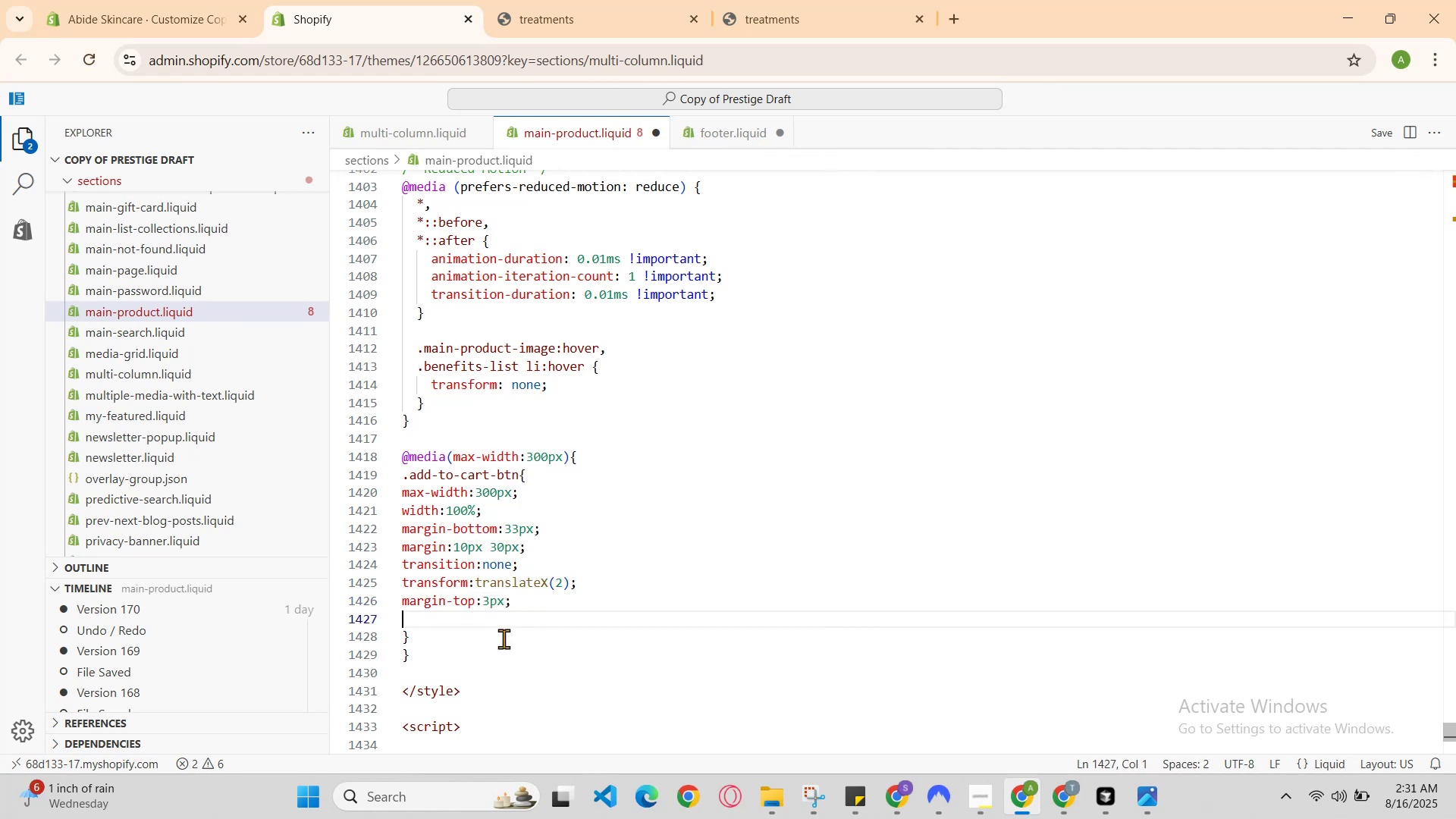 
key(ArrowUp)
 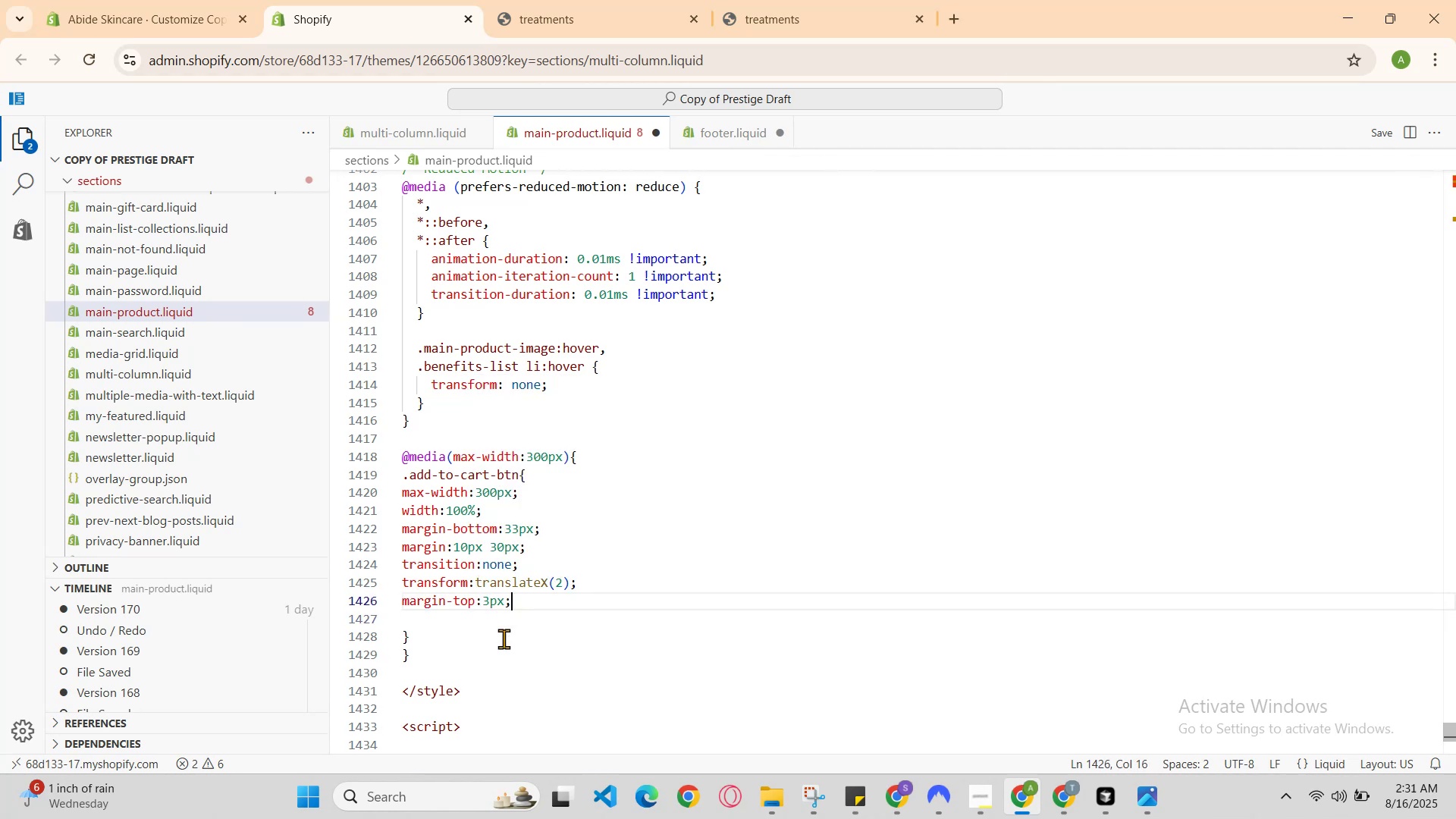 
key(ArrowUp)
 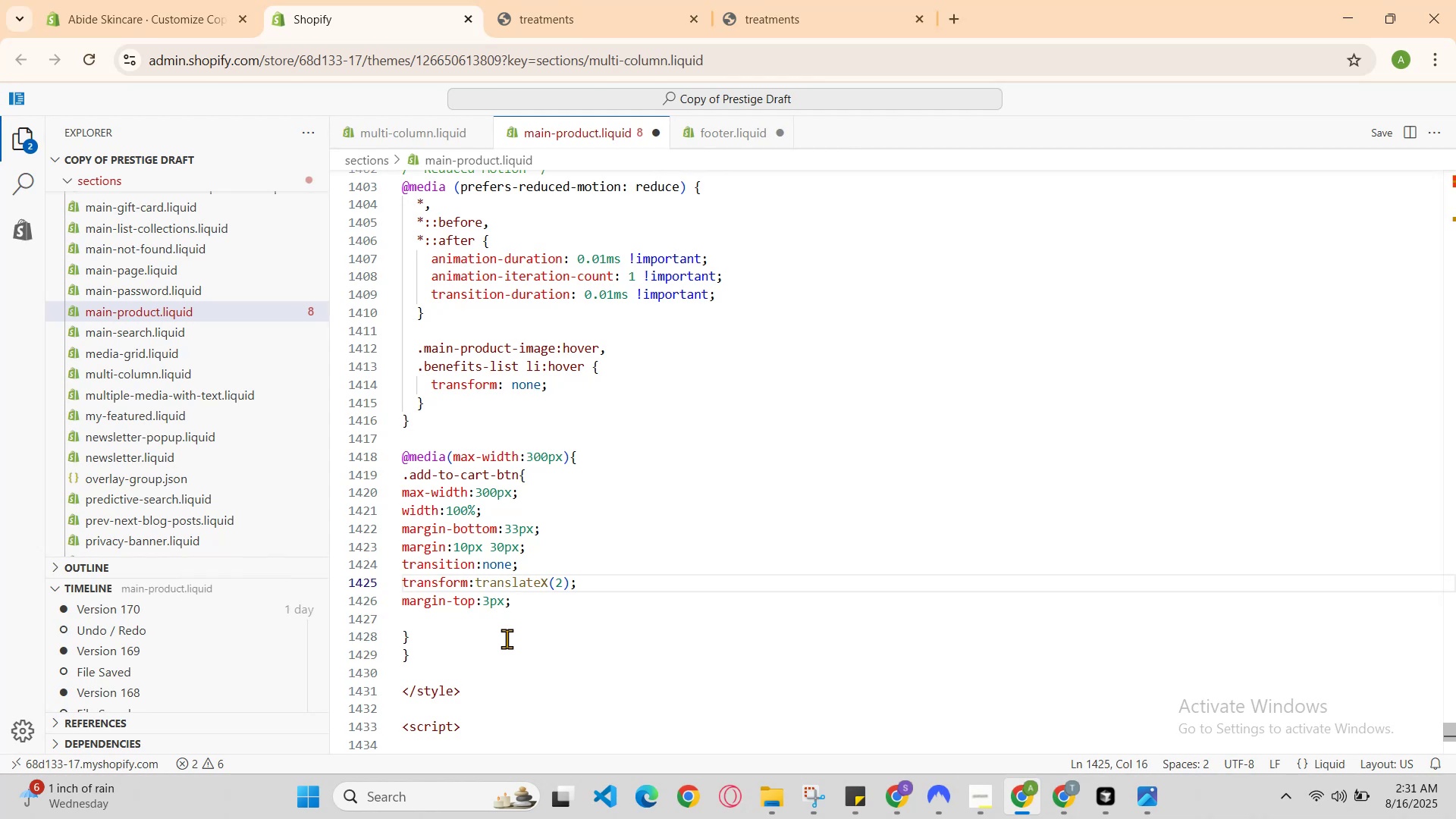 
key(ArrowUp)
 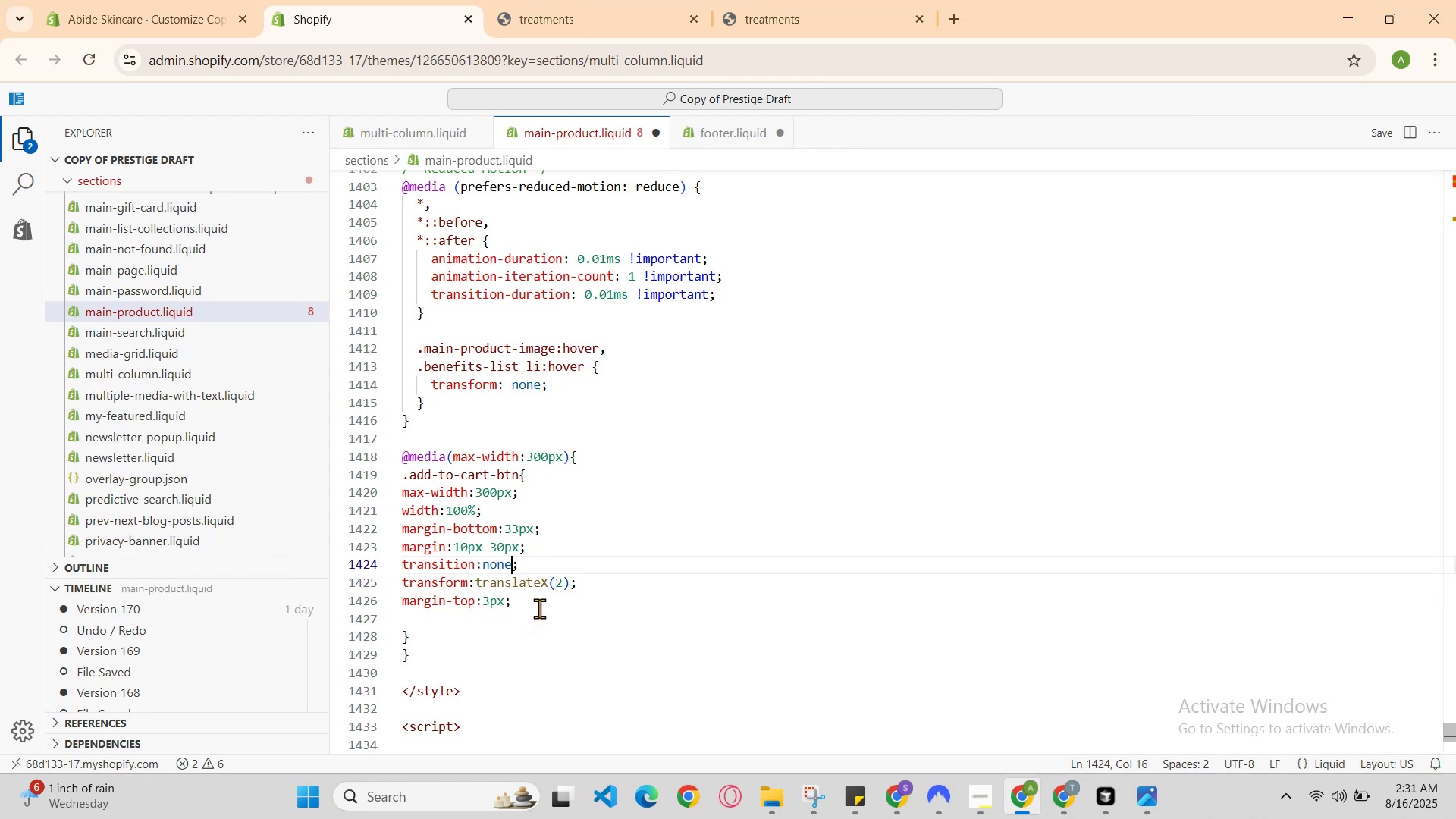 
key(ArrowUp)
 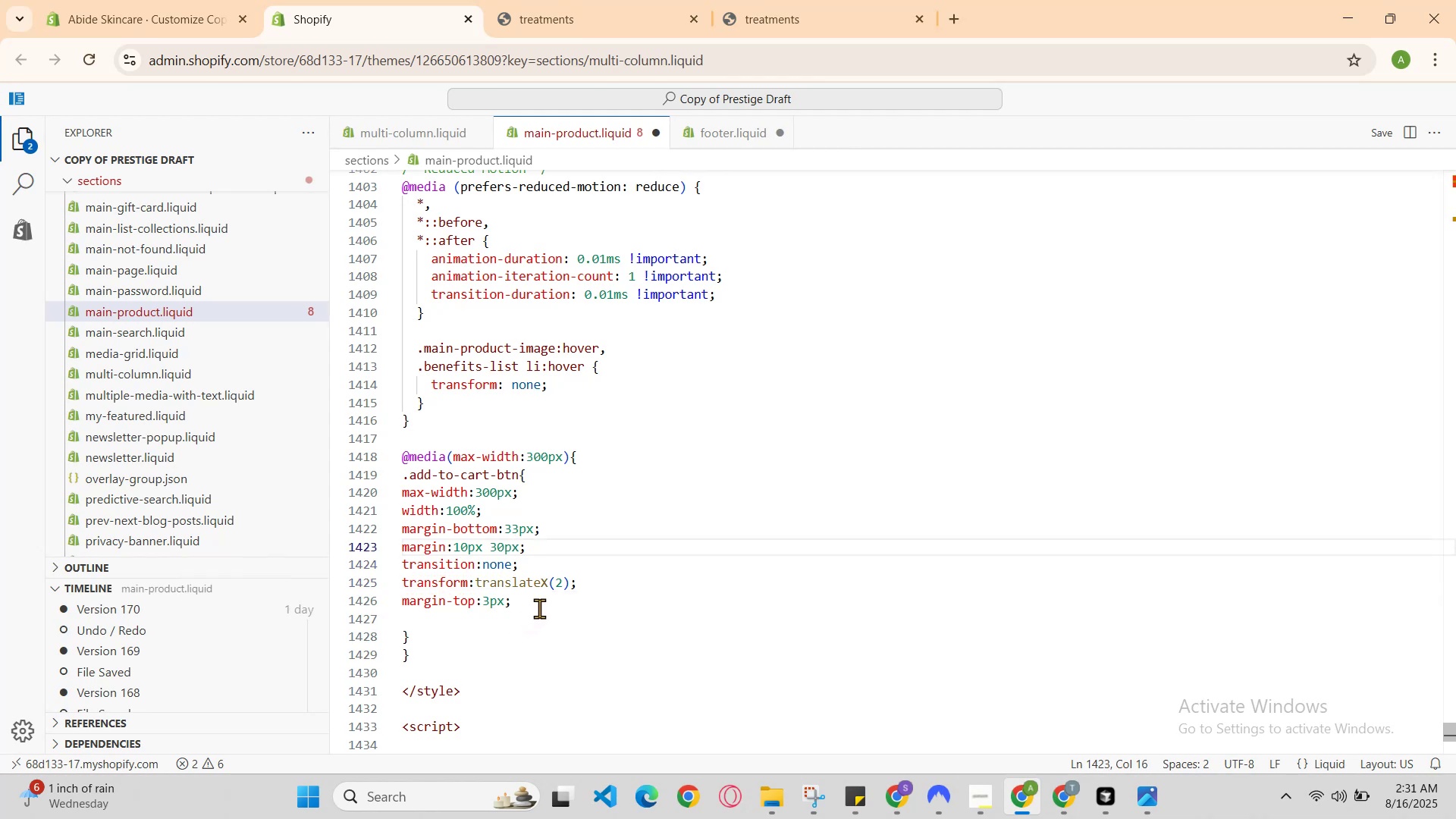 
key(ArrowDown)
 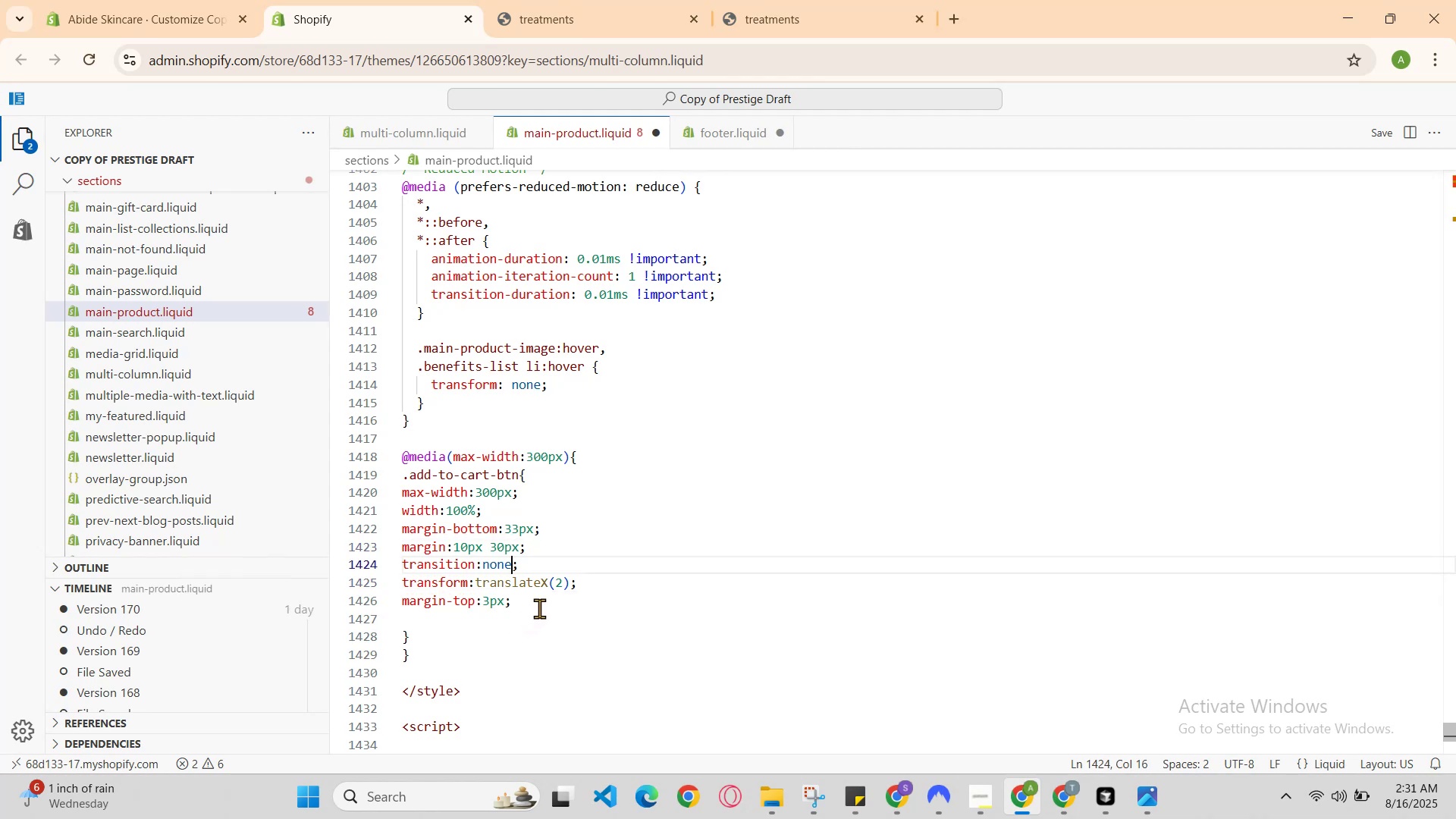 
key(ArrowDown)
 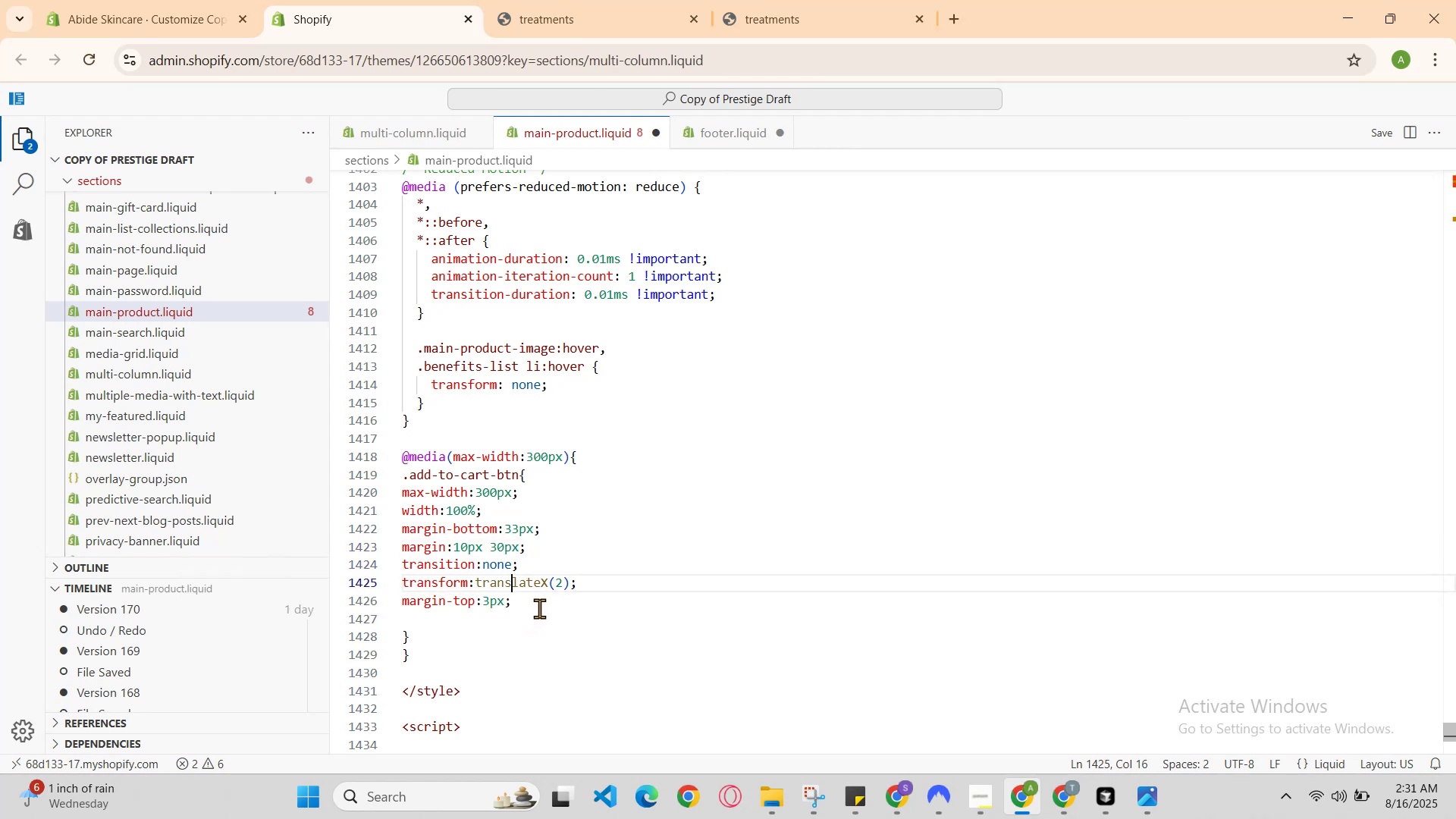 
key(ArrowDown)
 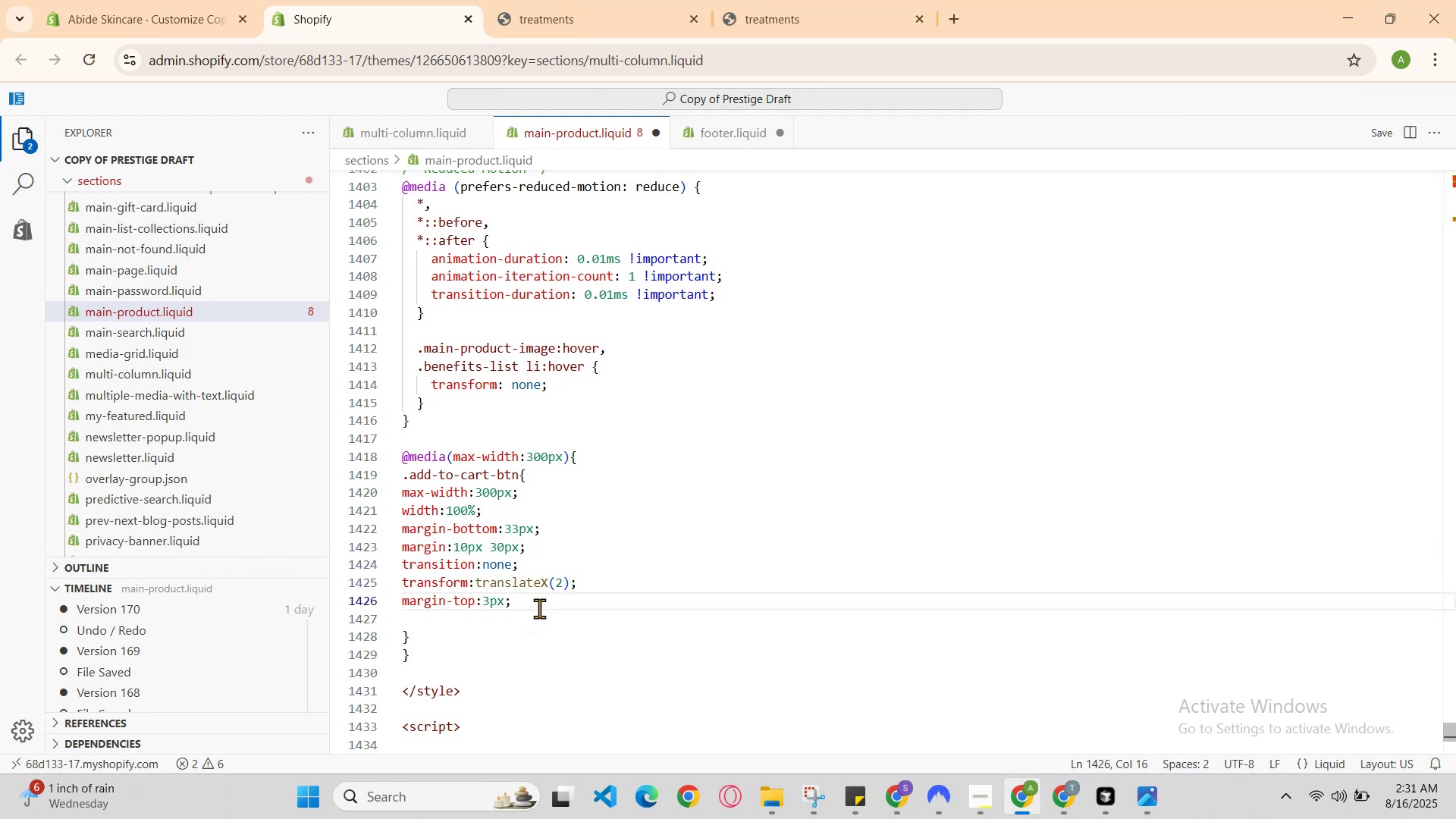 
key(ArrowDown)
 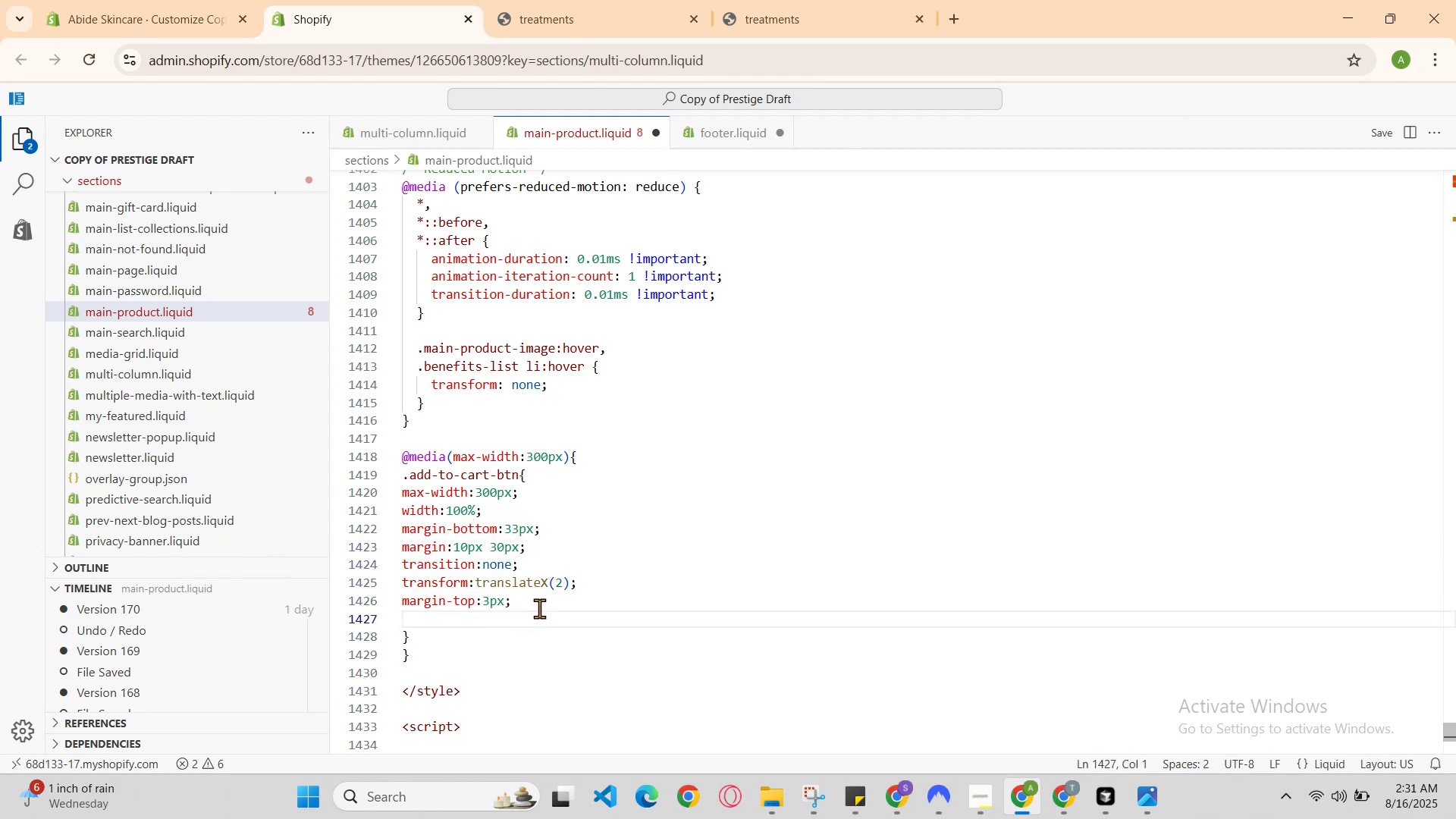 
key(ArrowDown)
 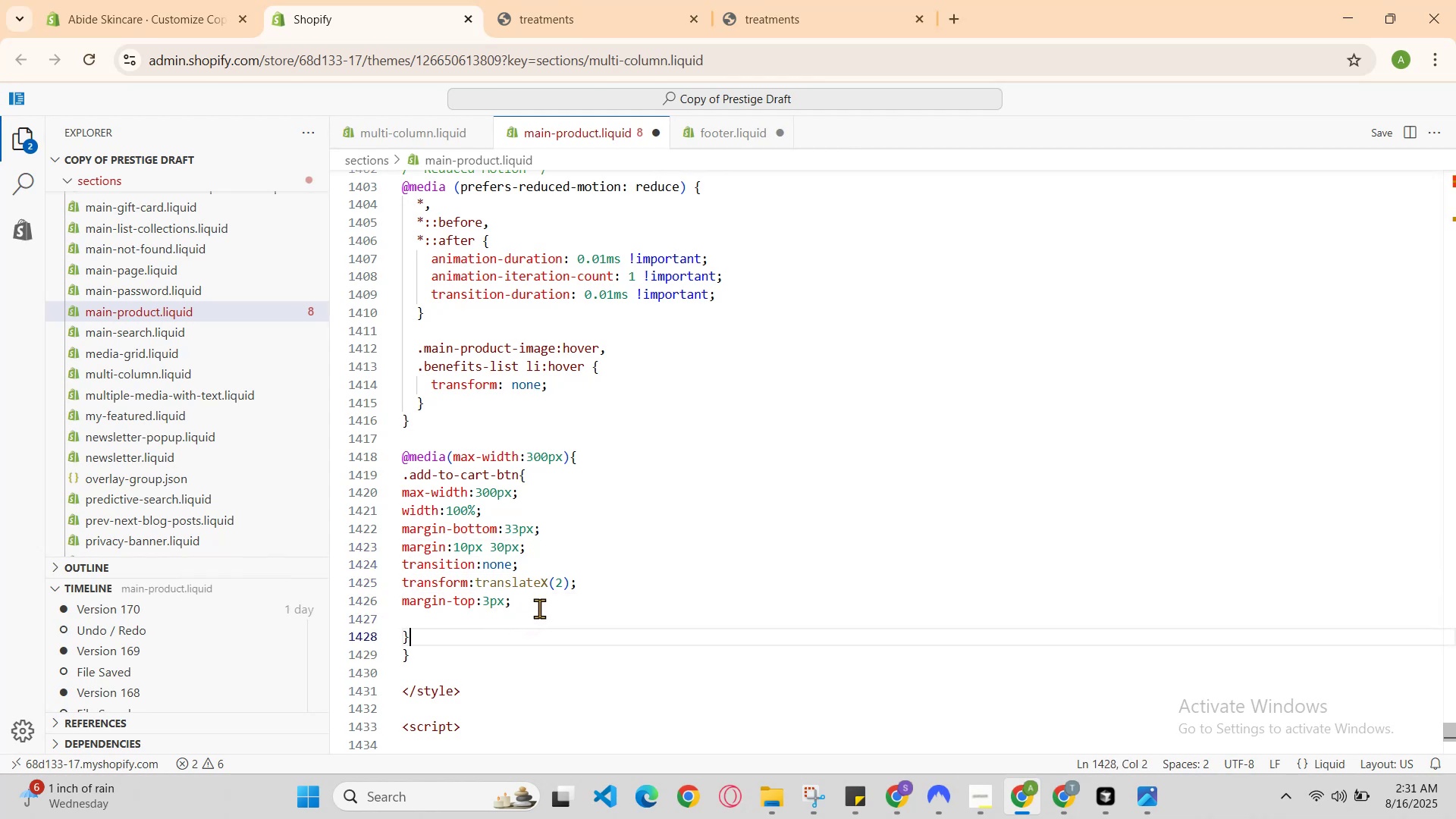 
key(ArrowUp)
 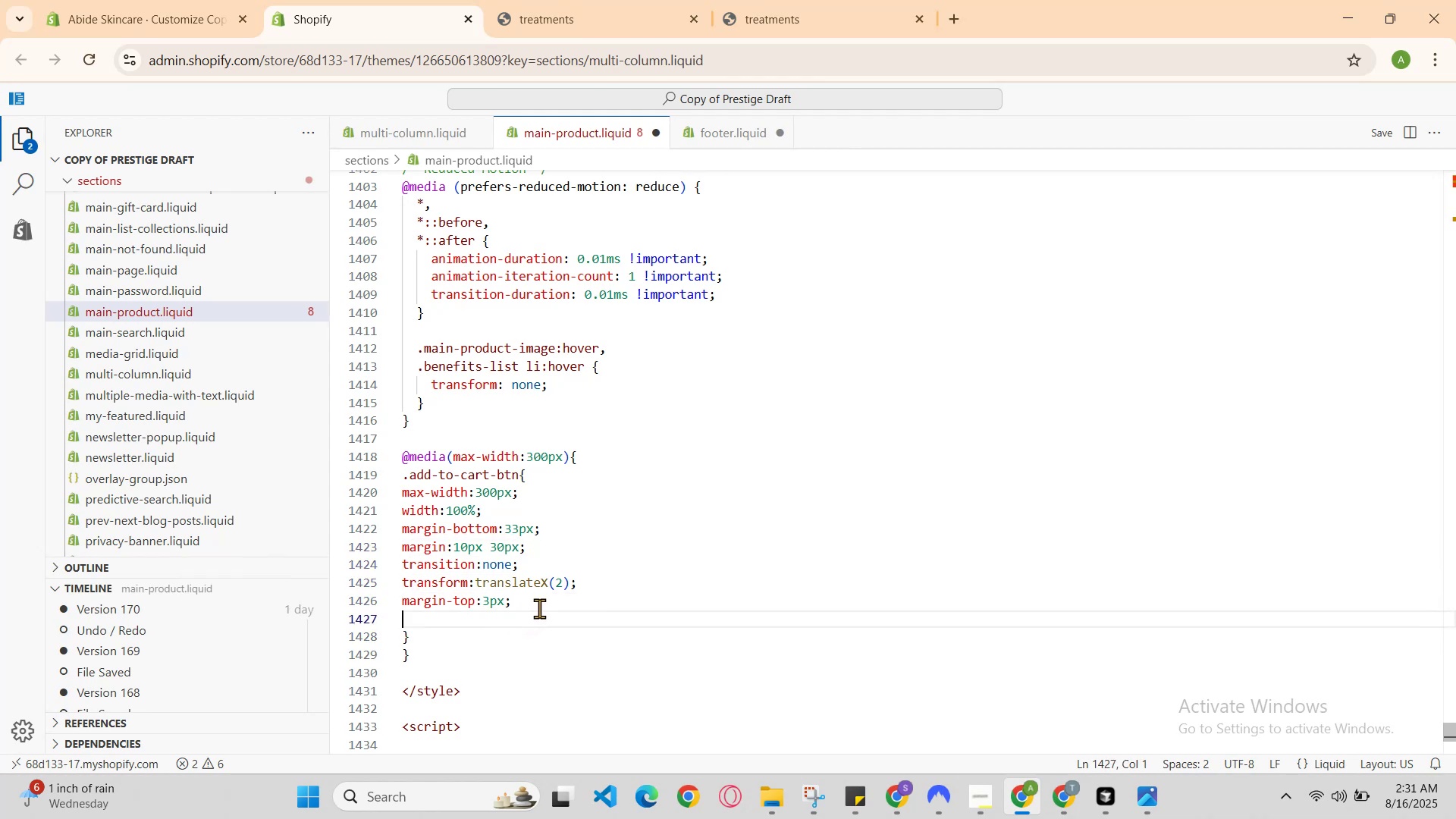 
key(ArrowUp)
 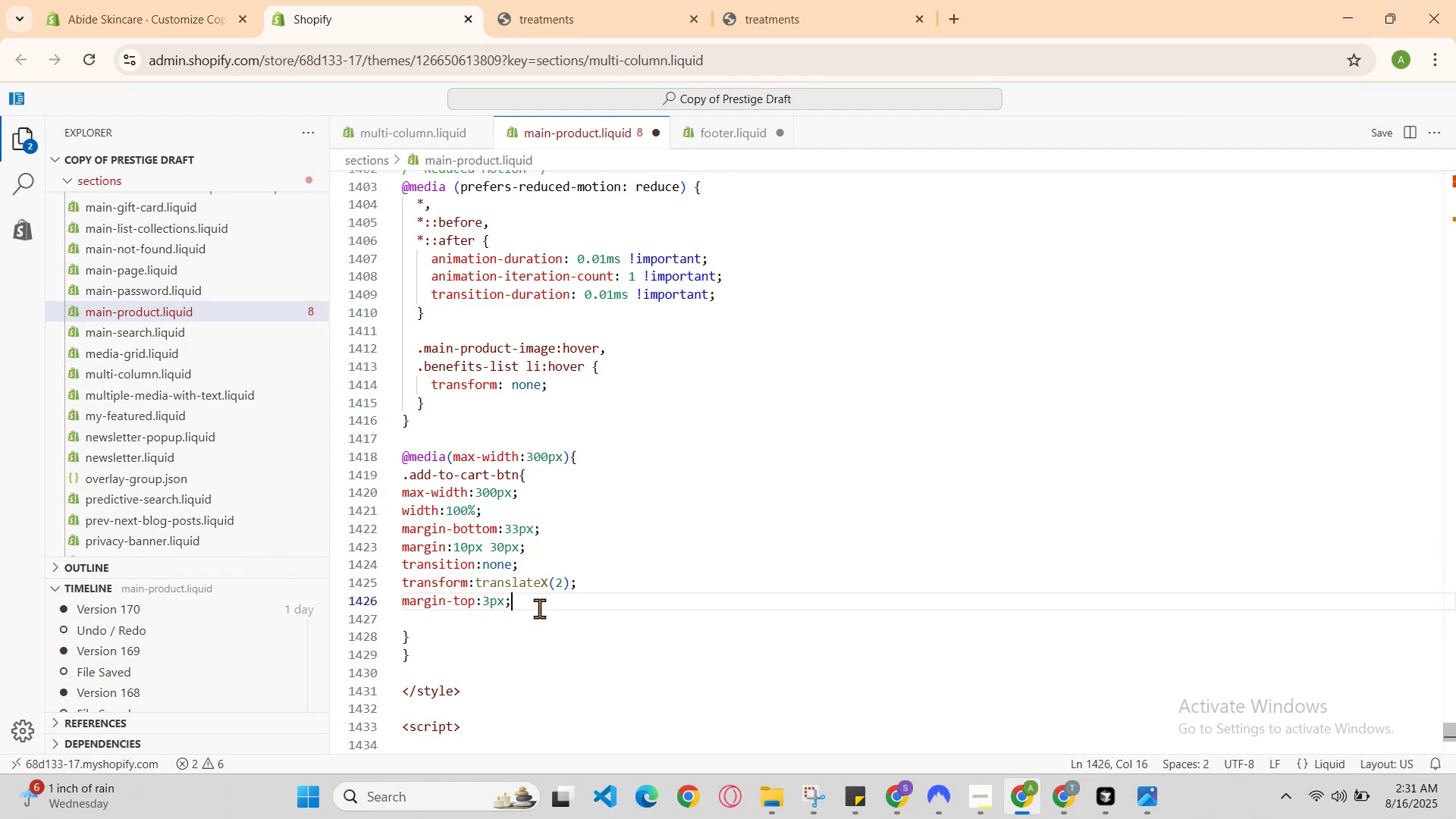 
key(ArrowUp)
 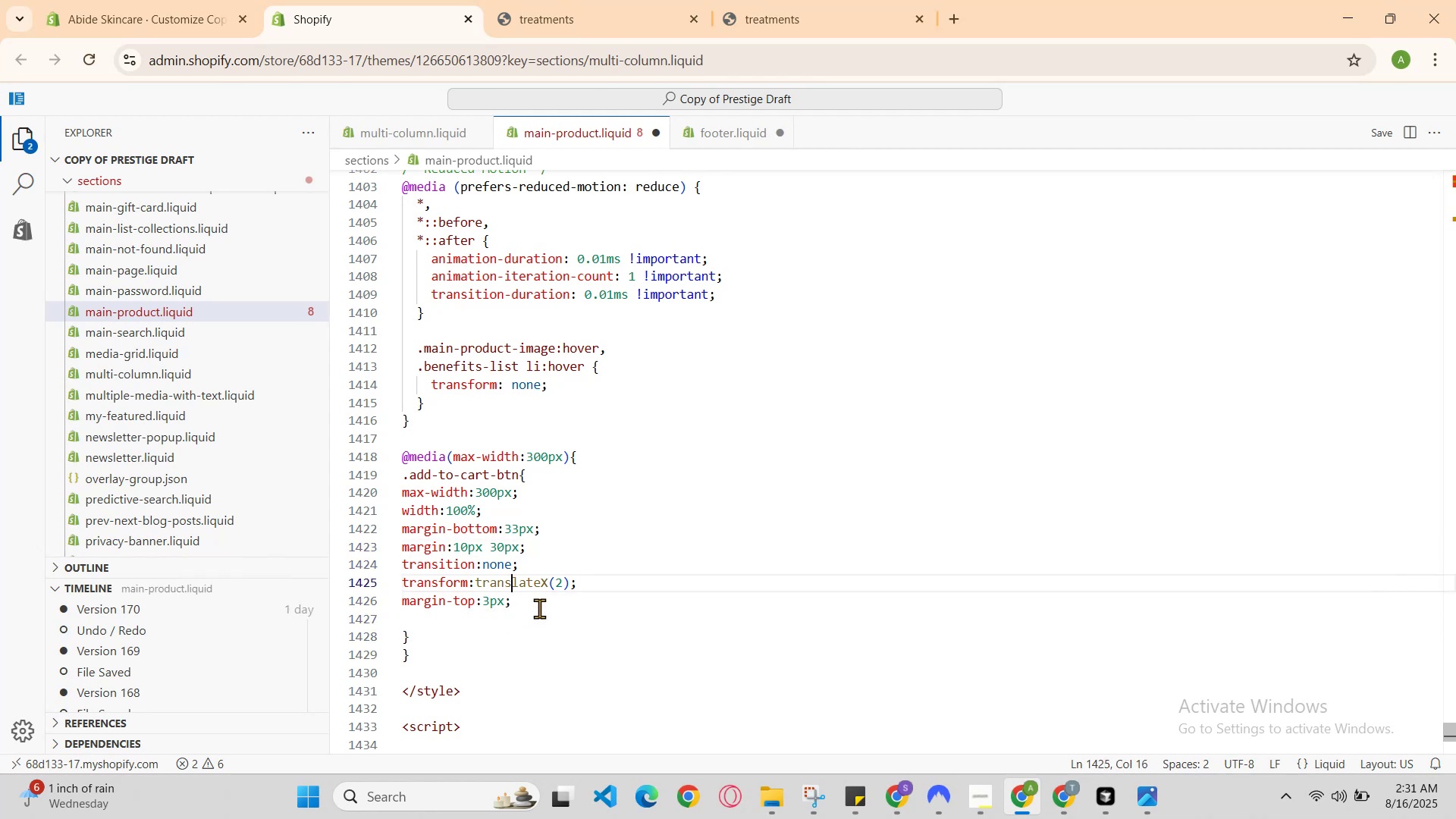 
key(ArrowUp)
 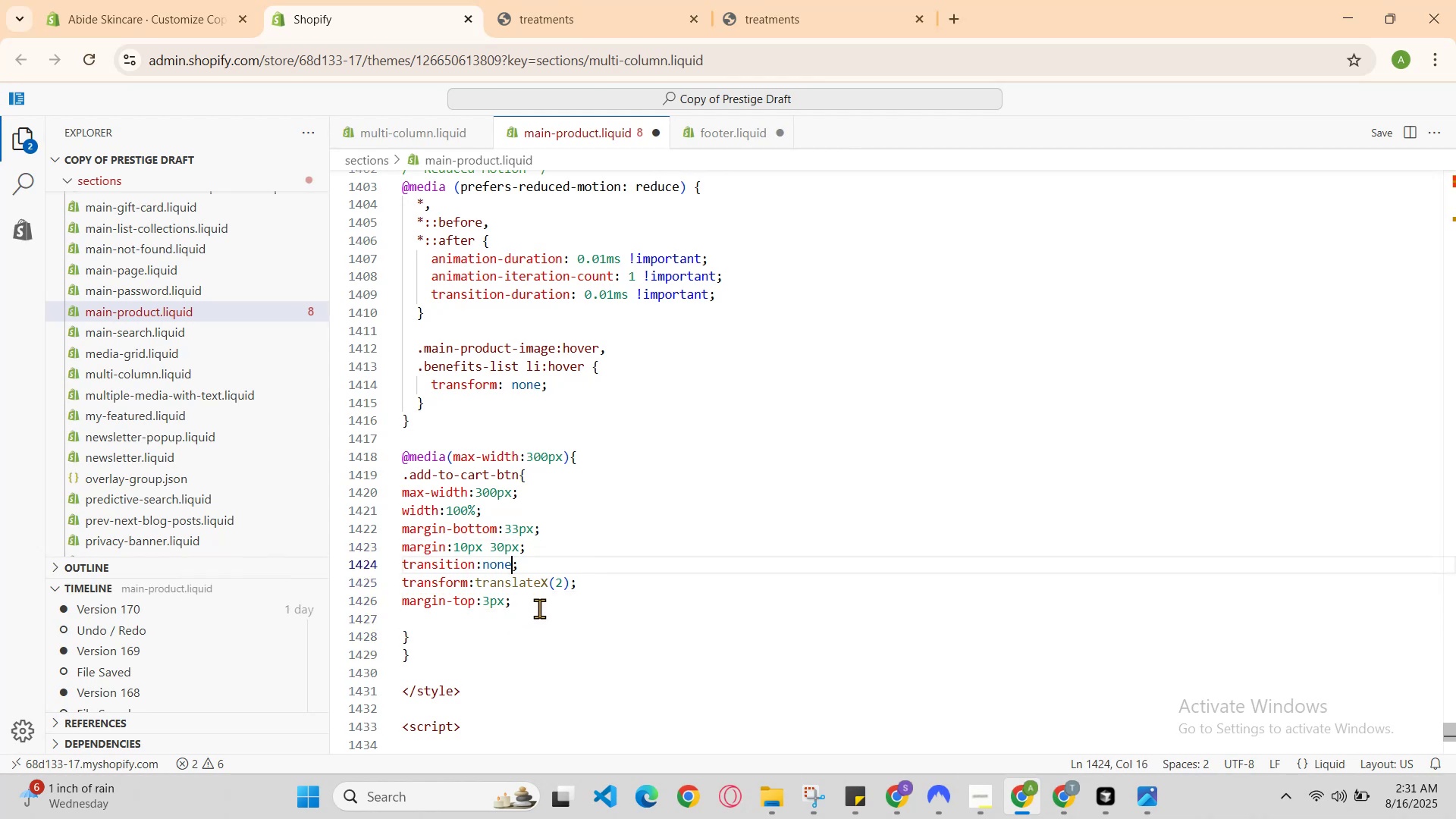 
key(ArrowUp)
 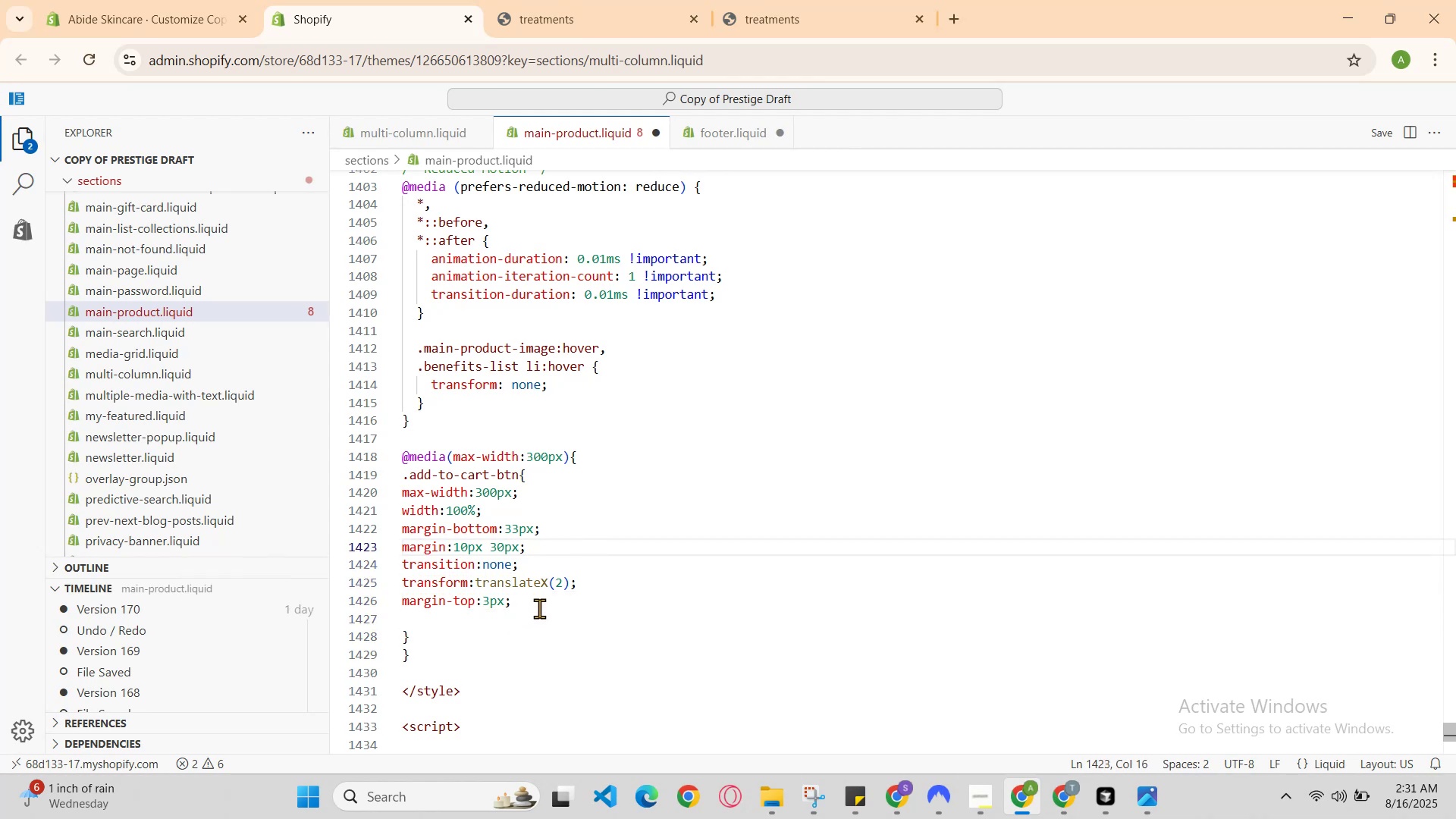 
key(ArrowUp)
 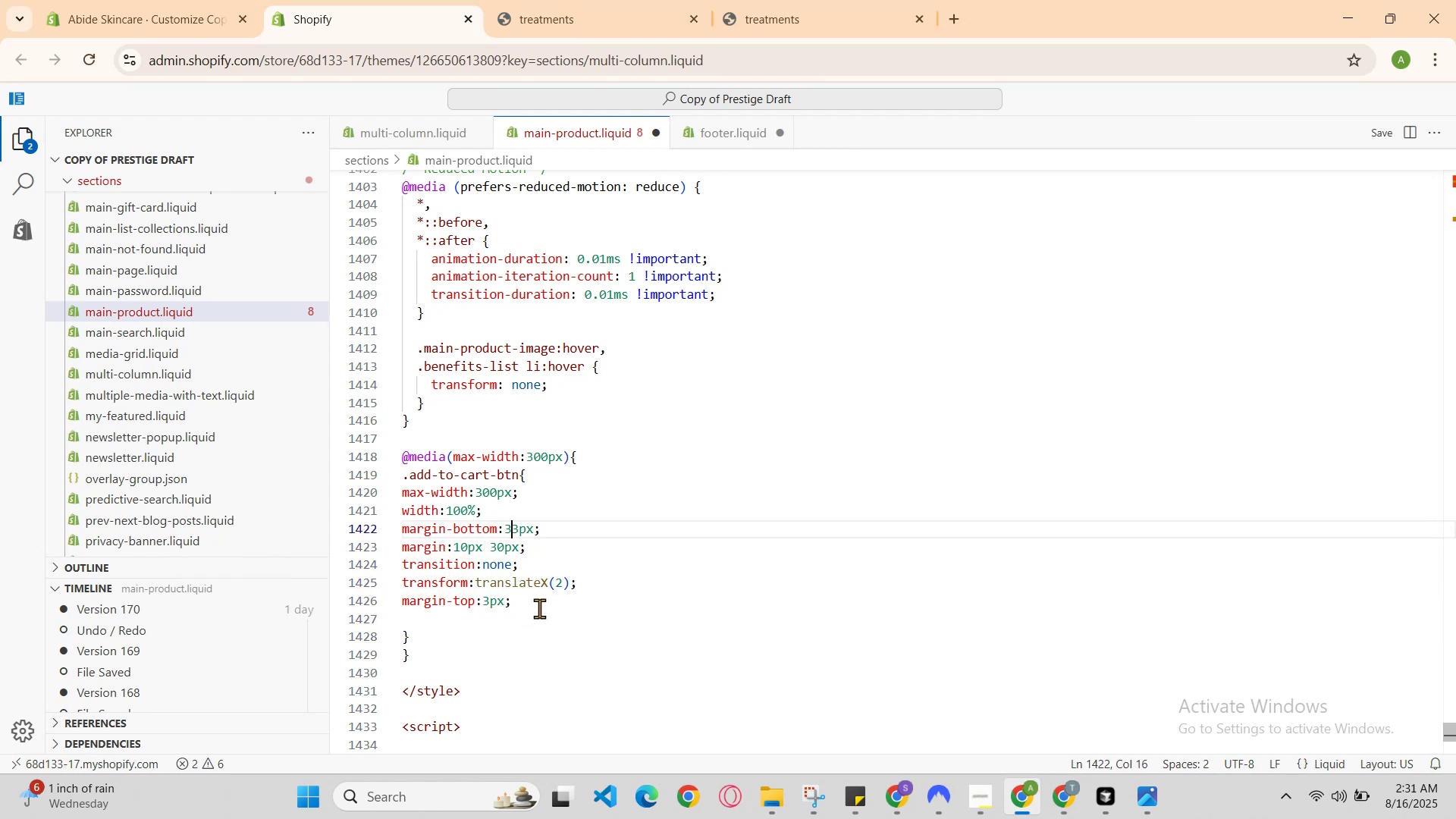 
key(ArrowDown)
 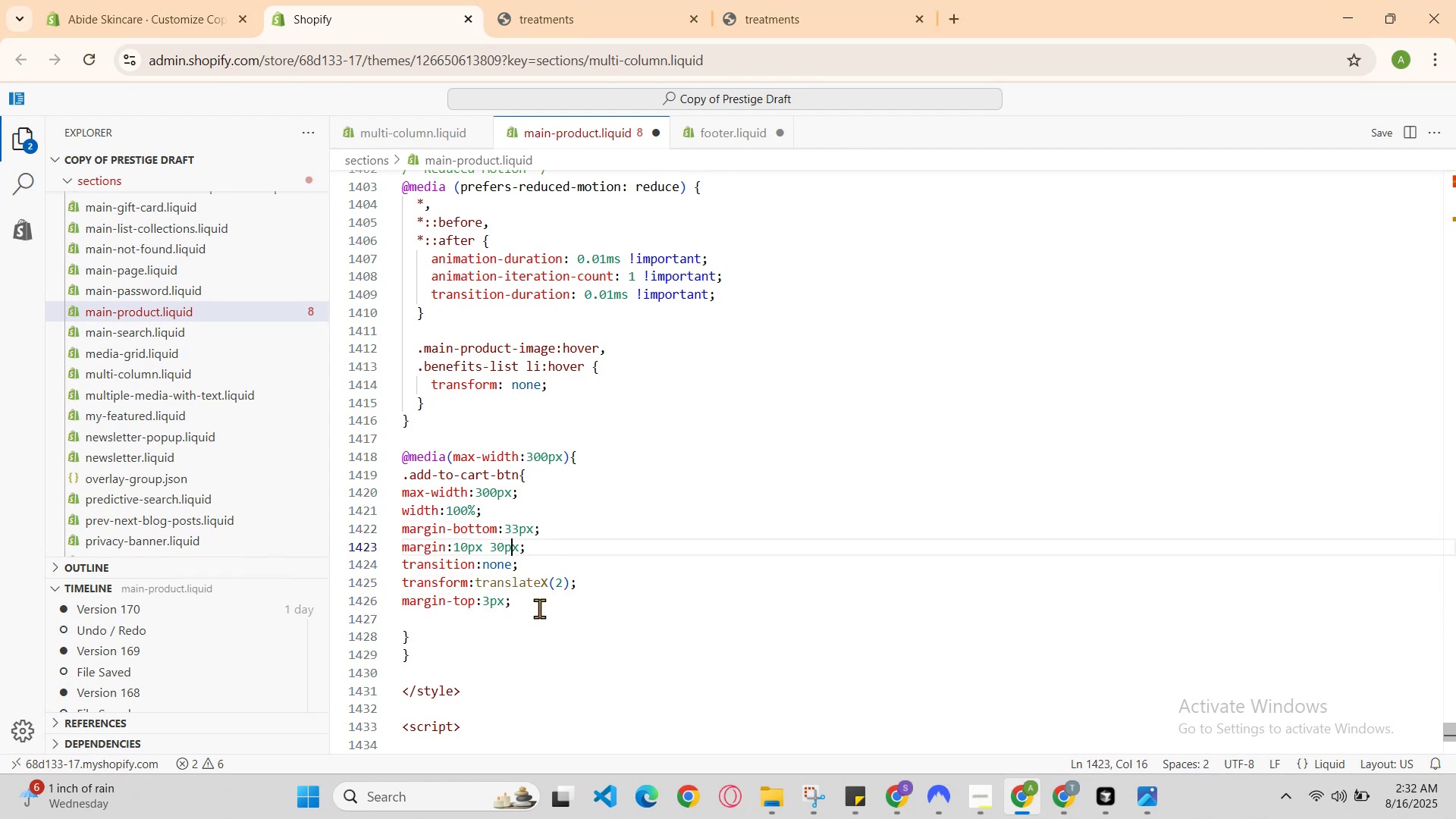 
key(ArrowDown)
 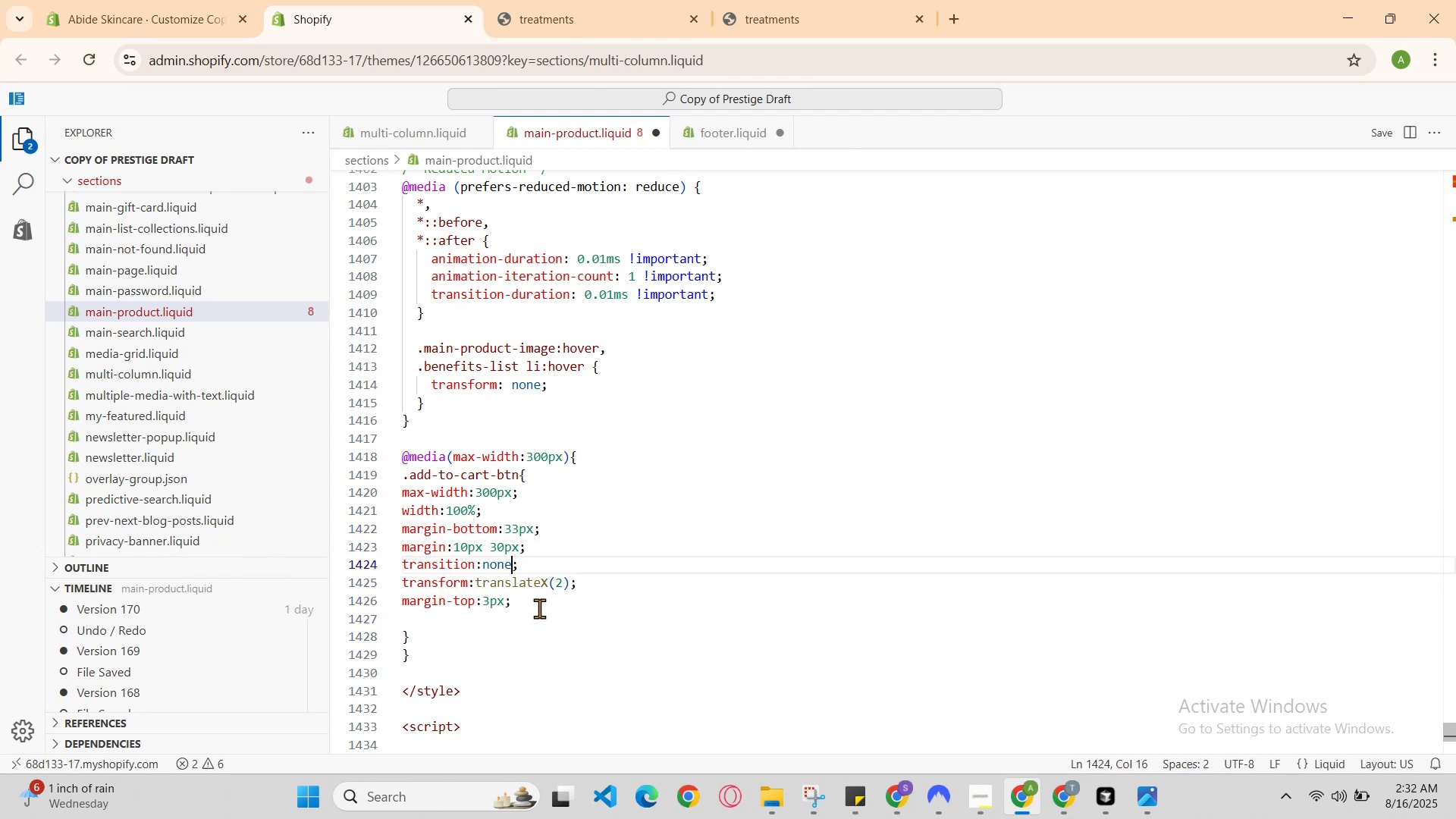 
key(ArrowDown)
 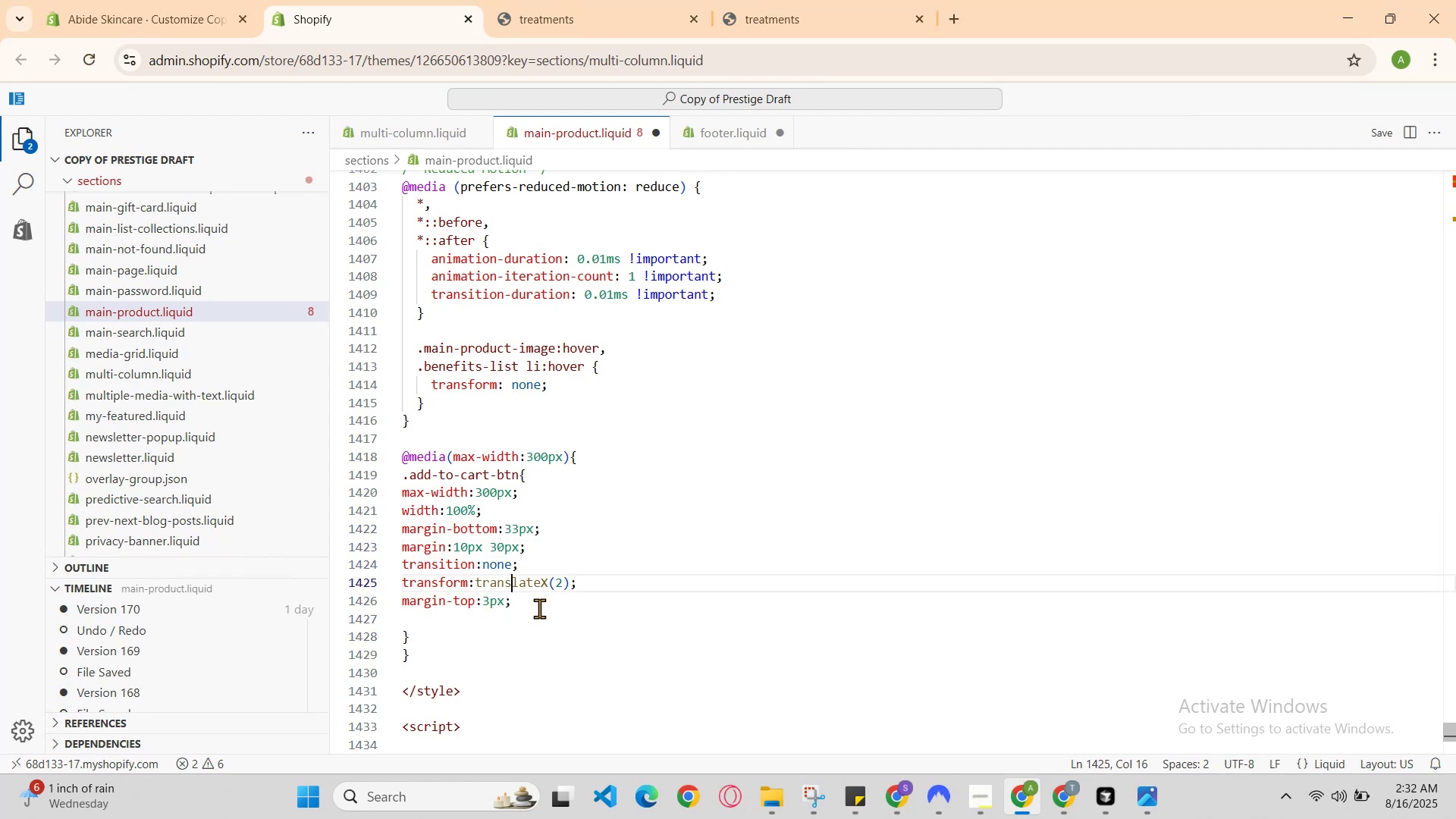 
key(ArrowDown)
 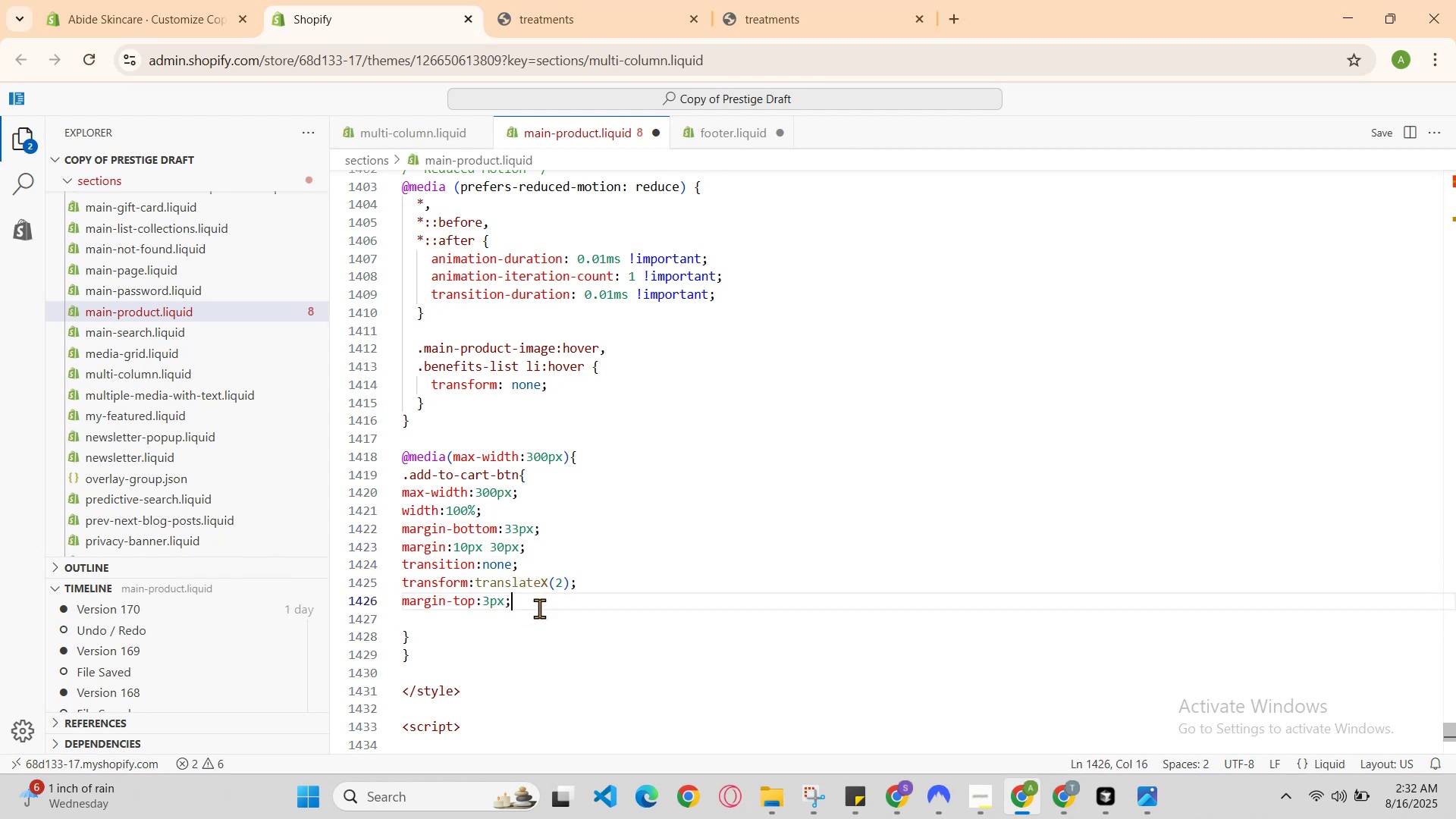 
key(ArrowDown)
 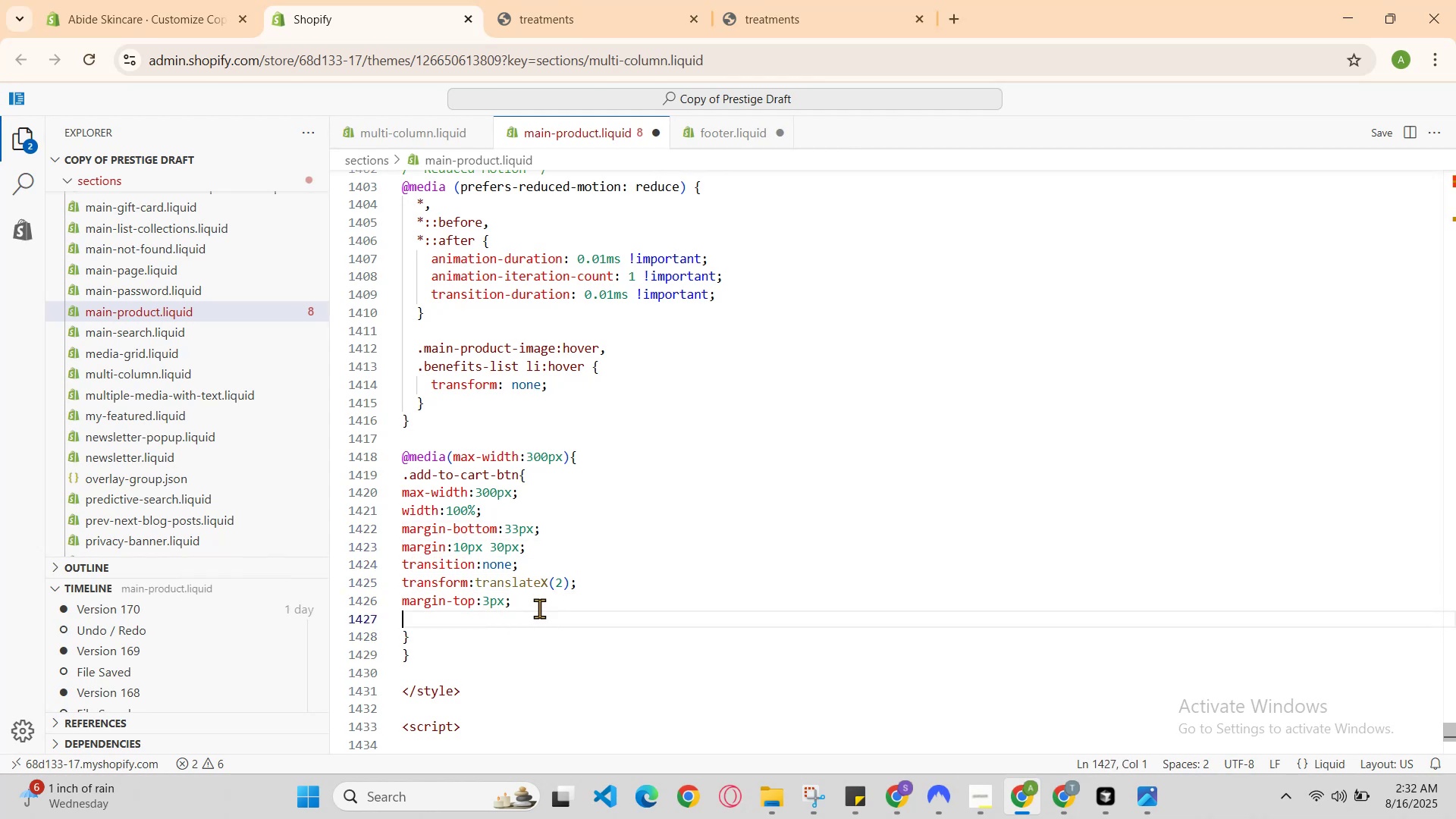 
key(ArrowDown)
 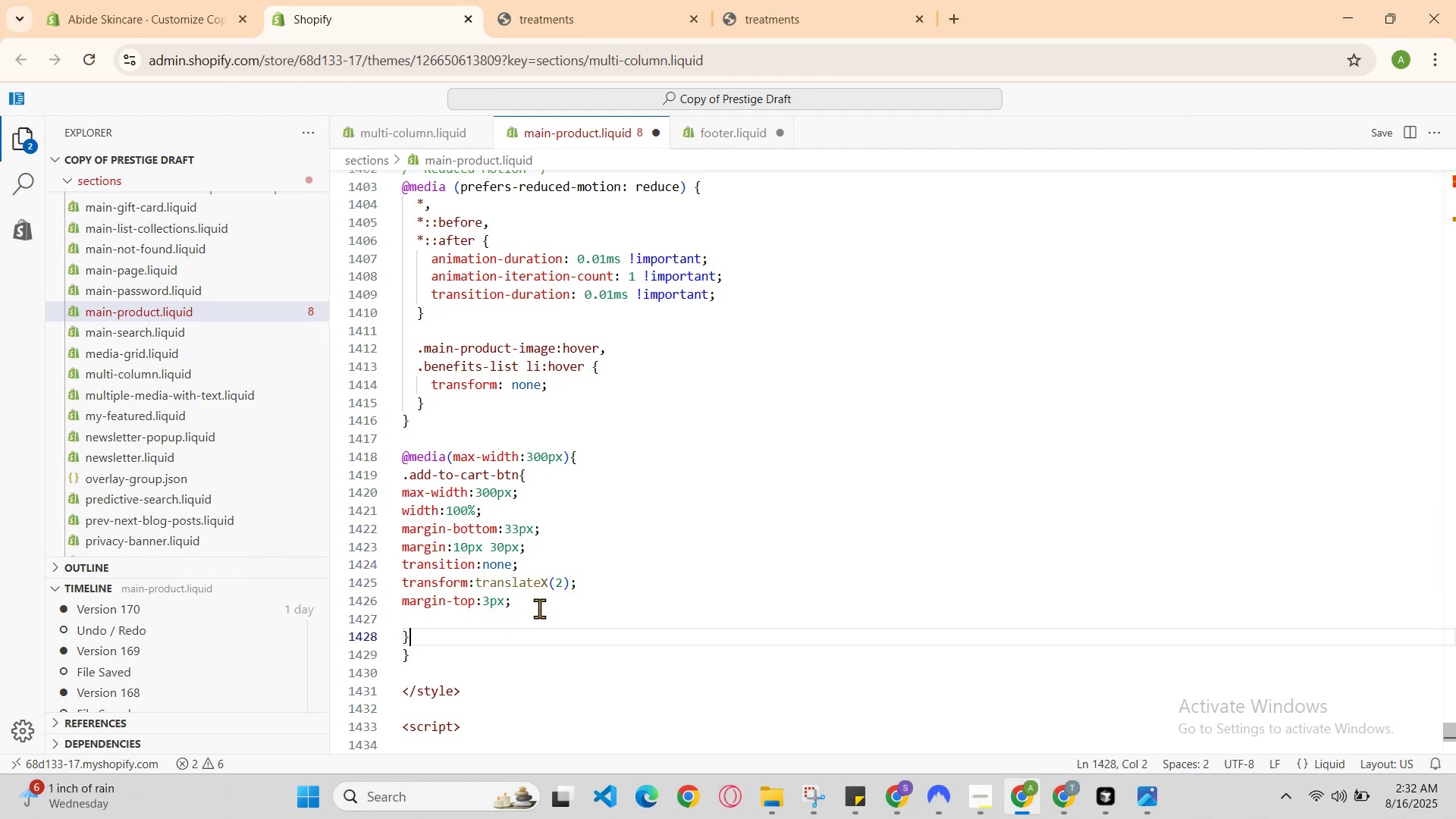 
key(ArrowDown)
 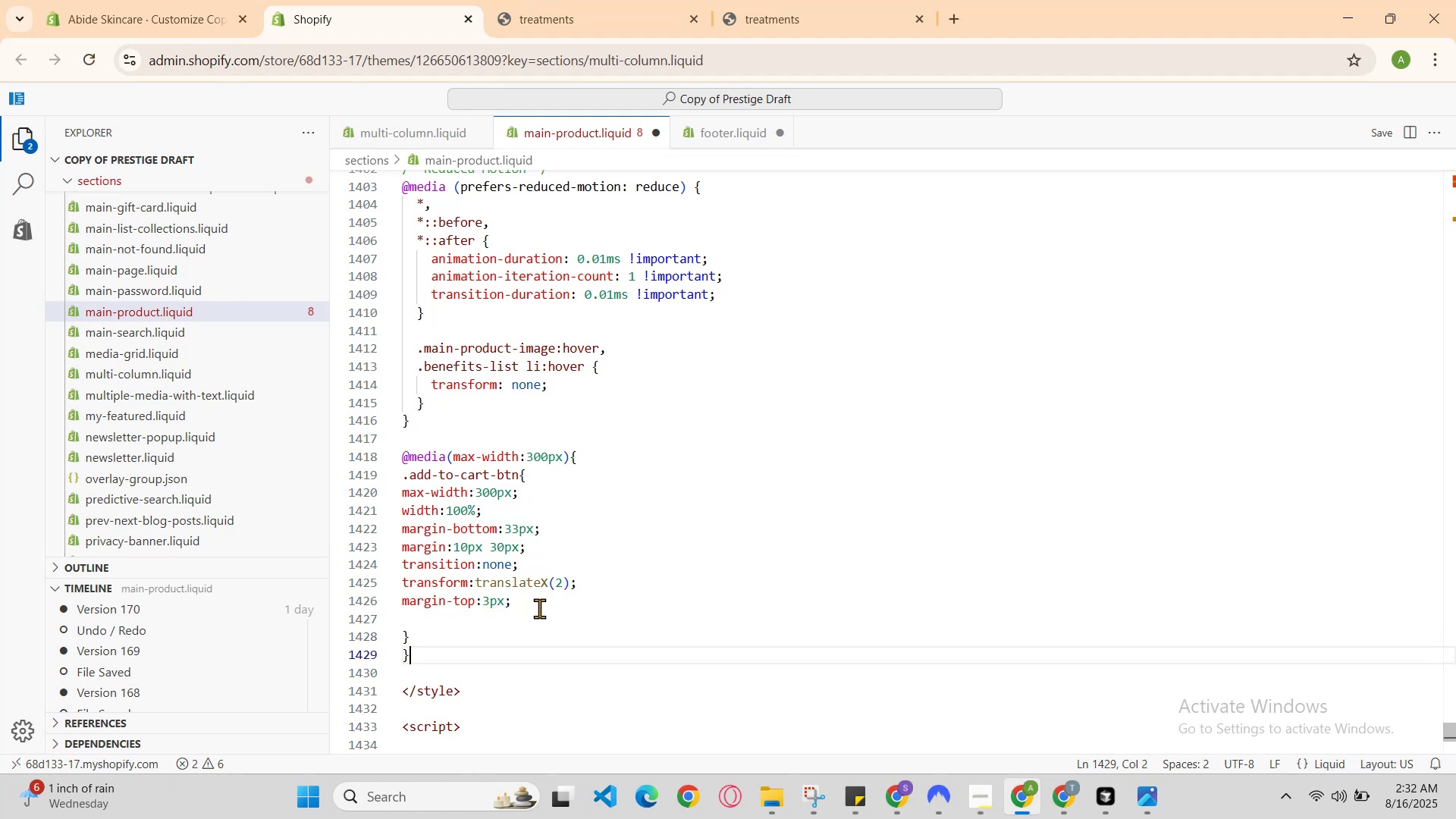 
key(ArrowDown)
 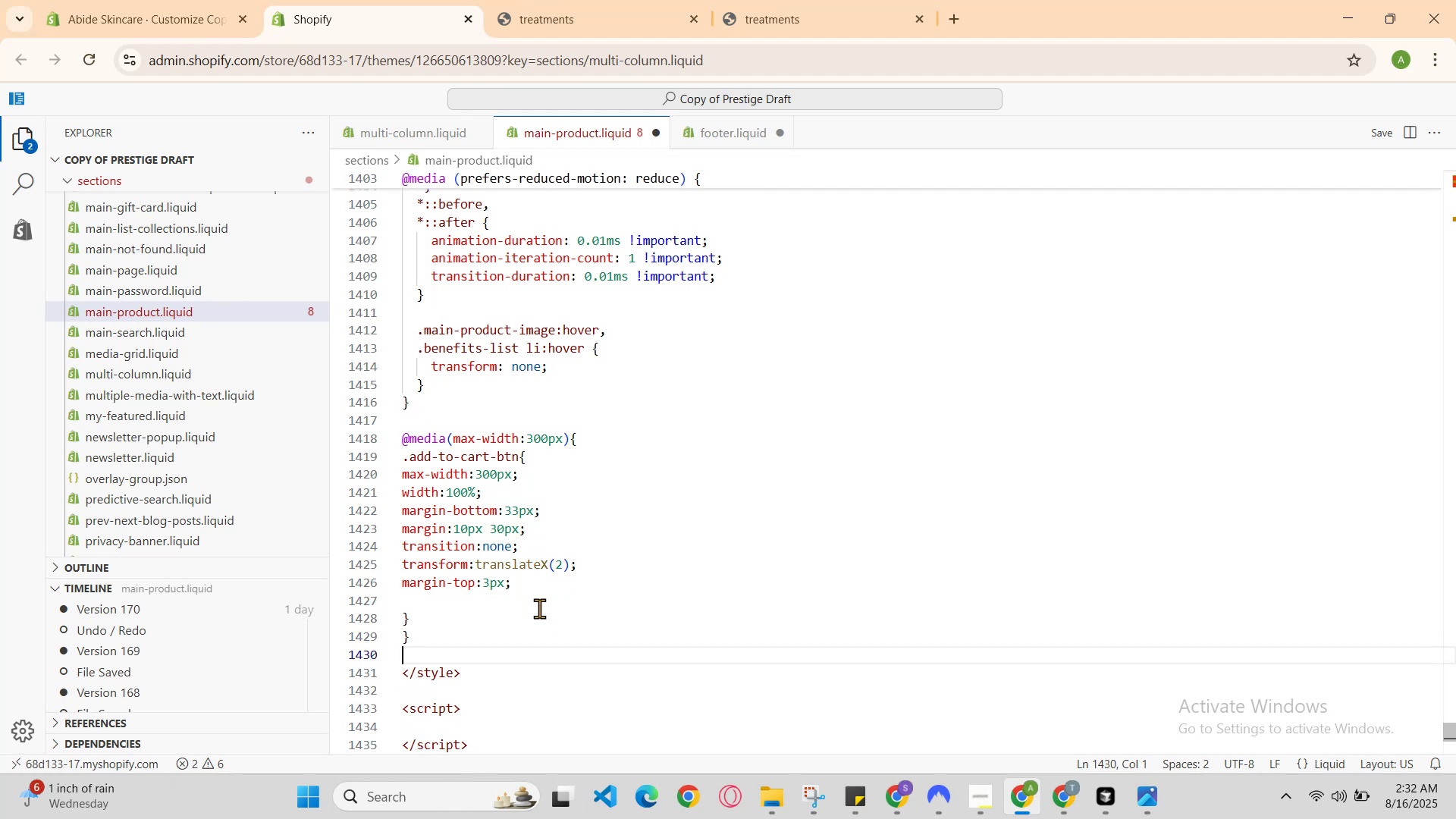 
key(ArrowUp)
 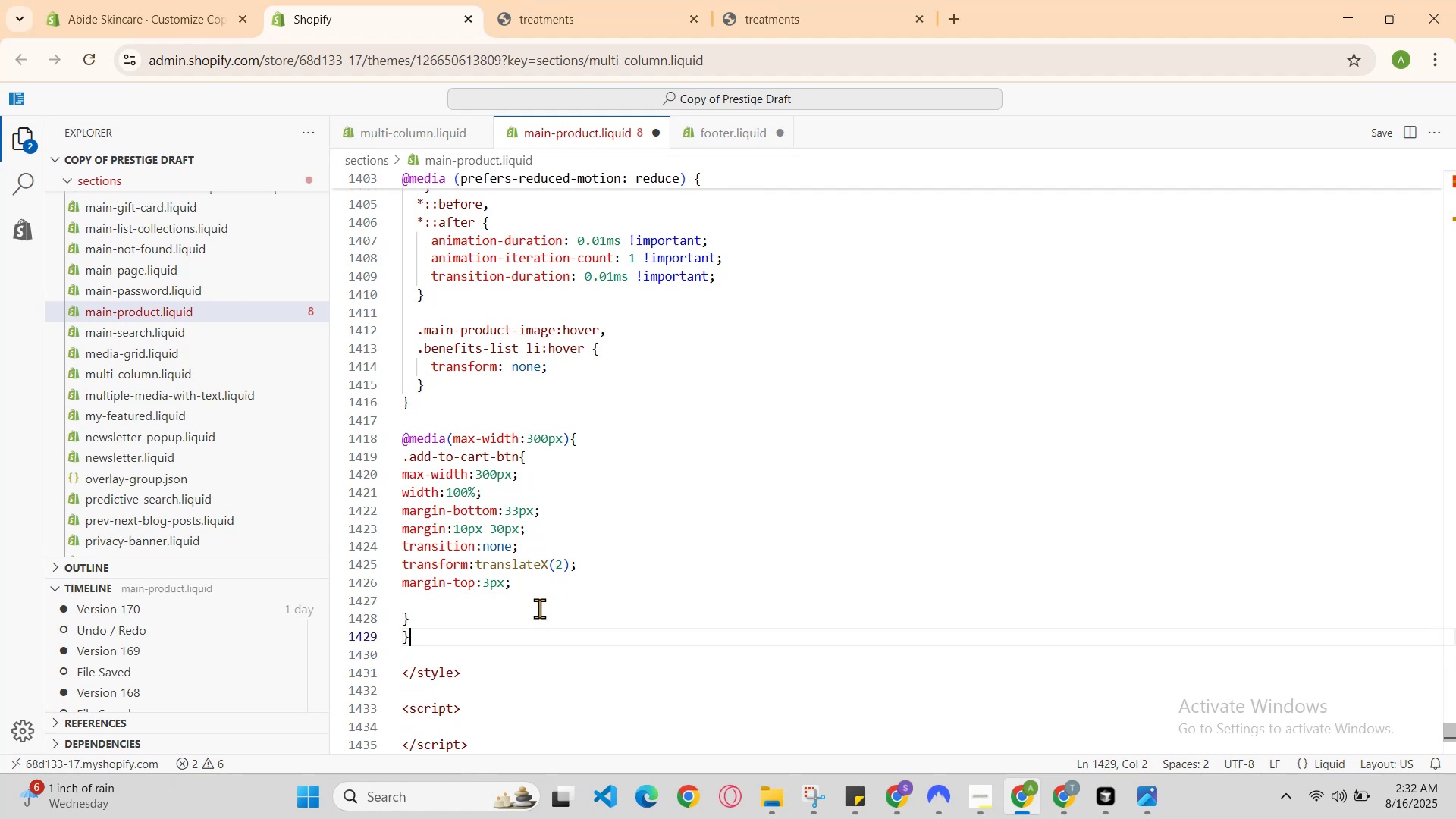 
key(ArrowUp)
 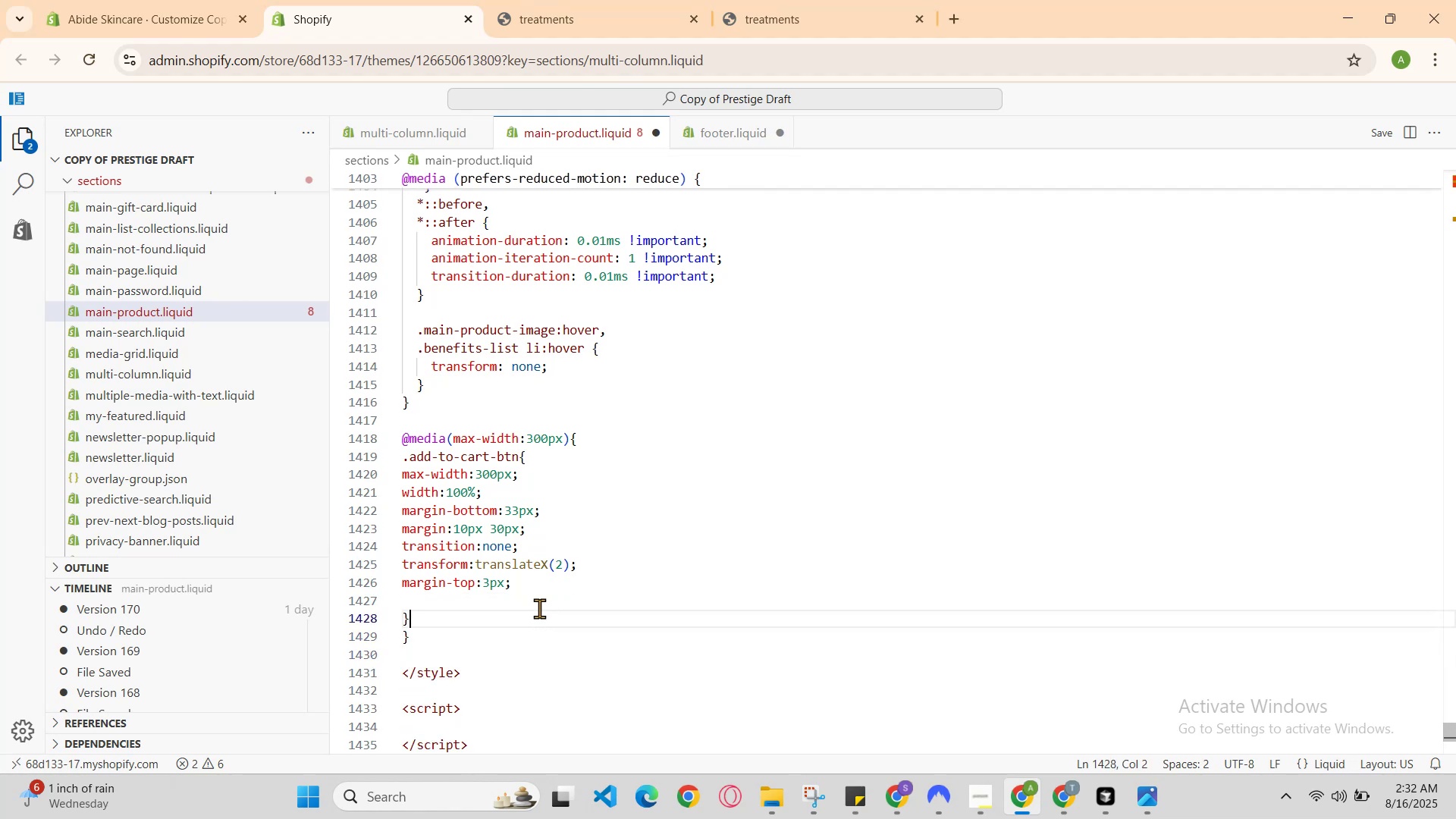 
key(ArrowUp)
 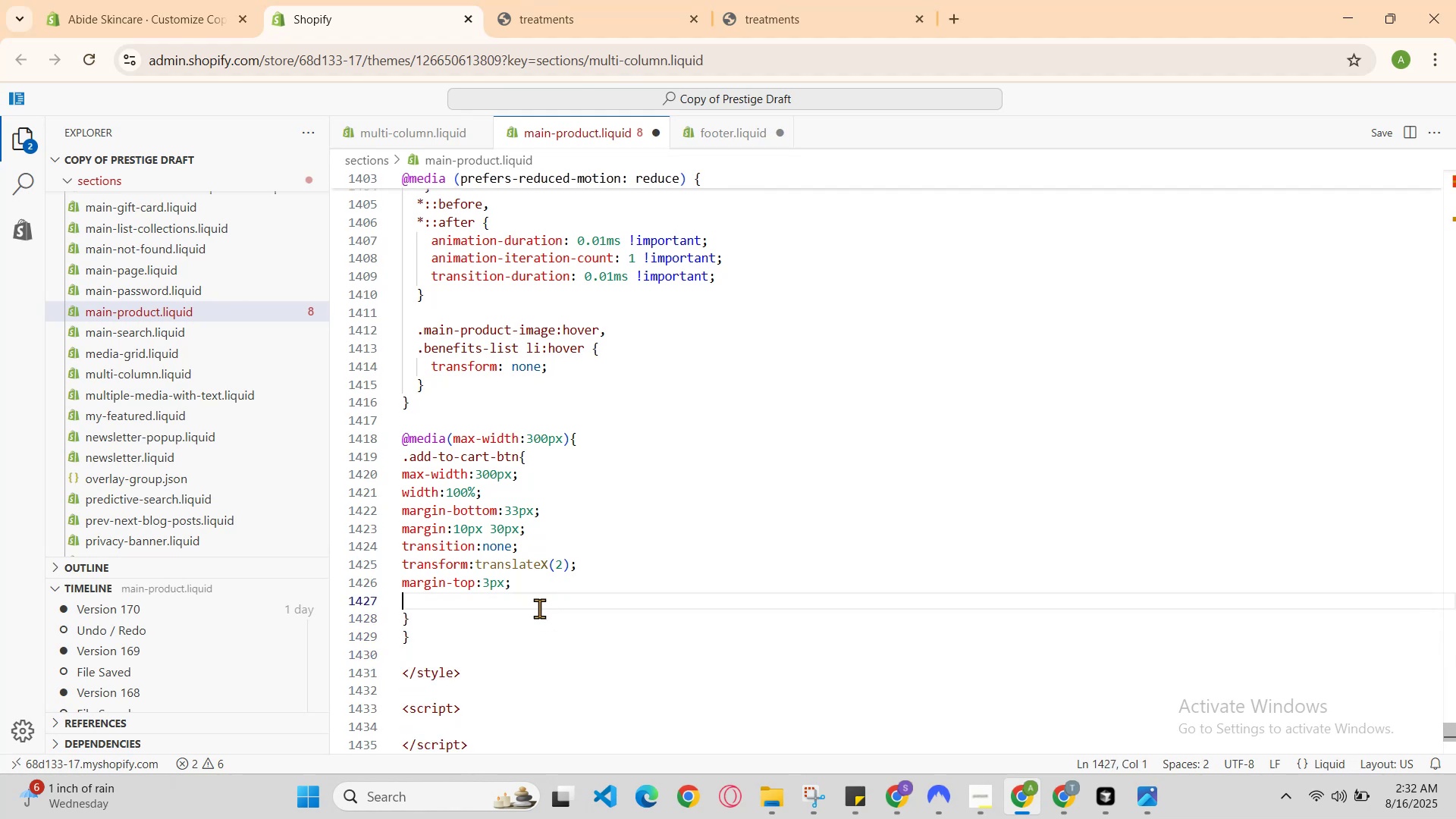 
key(ArrowUp)
 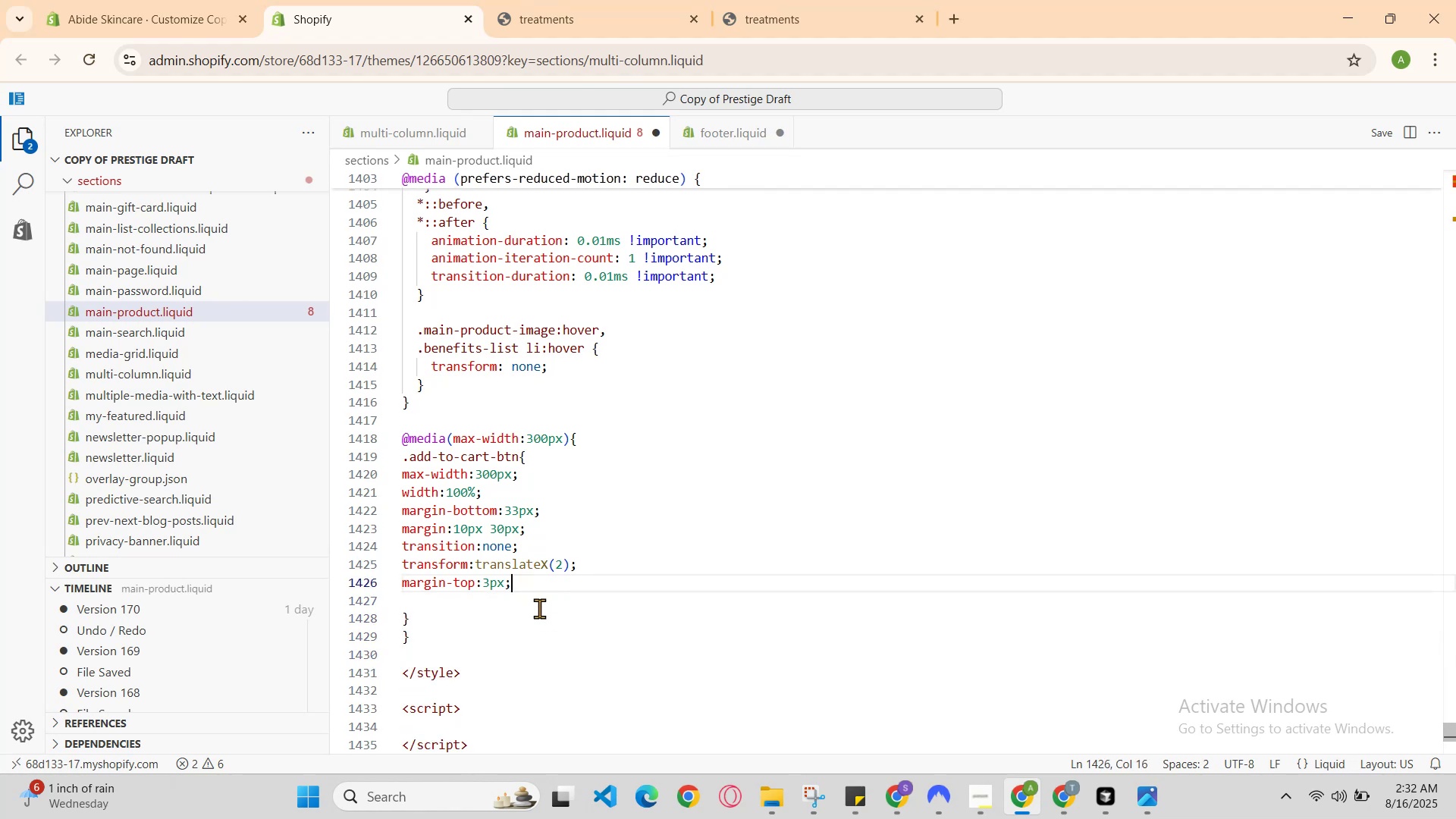 
key(ArrowUp)
 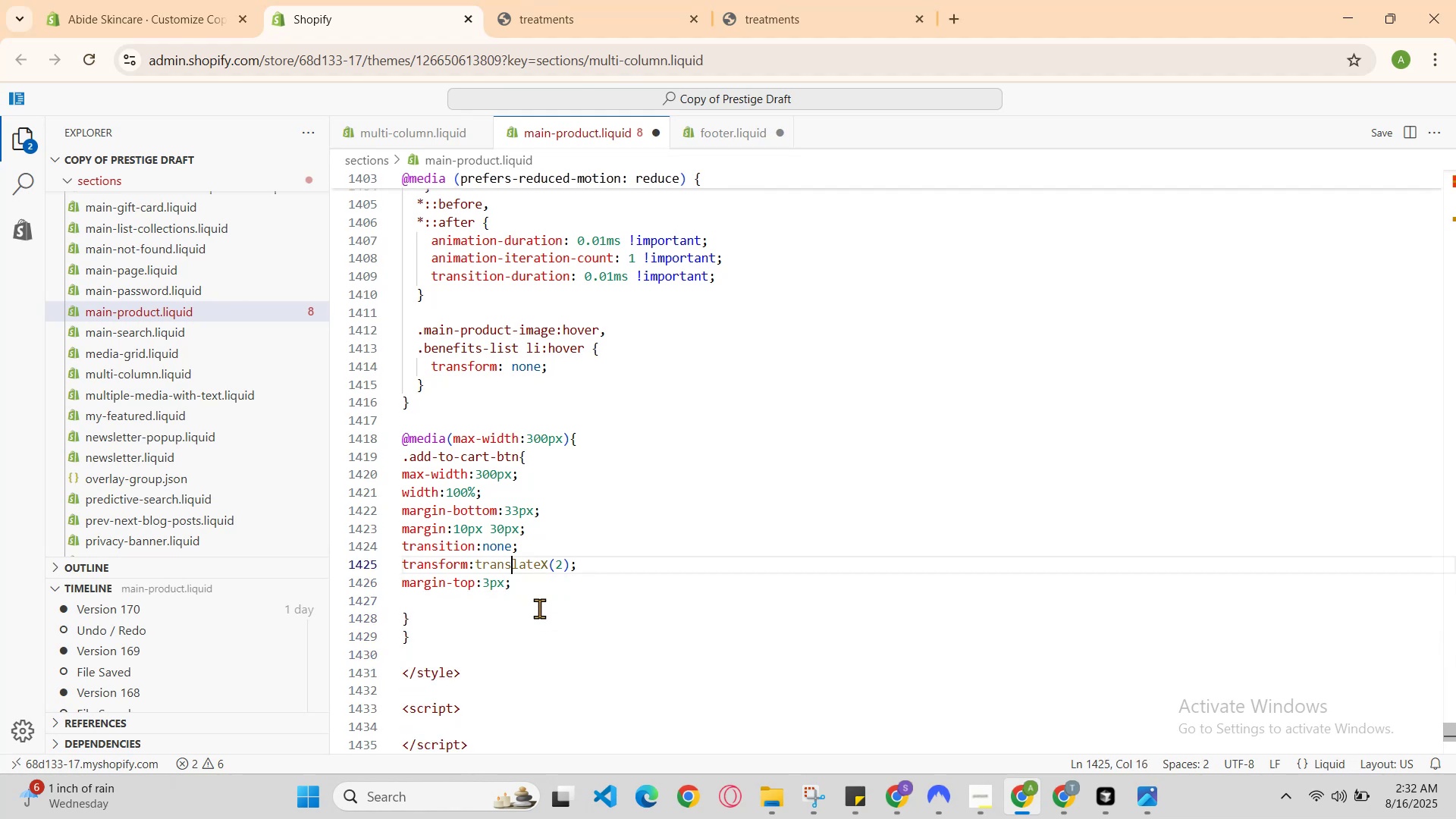 
key(ArrowUp)
 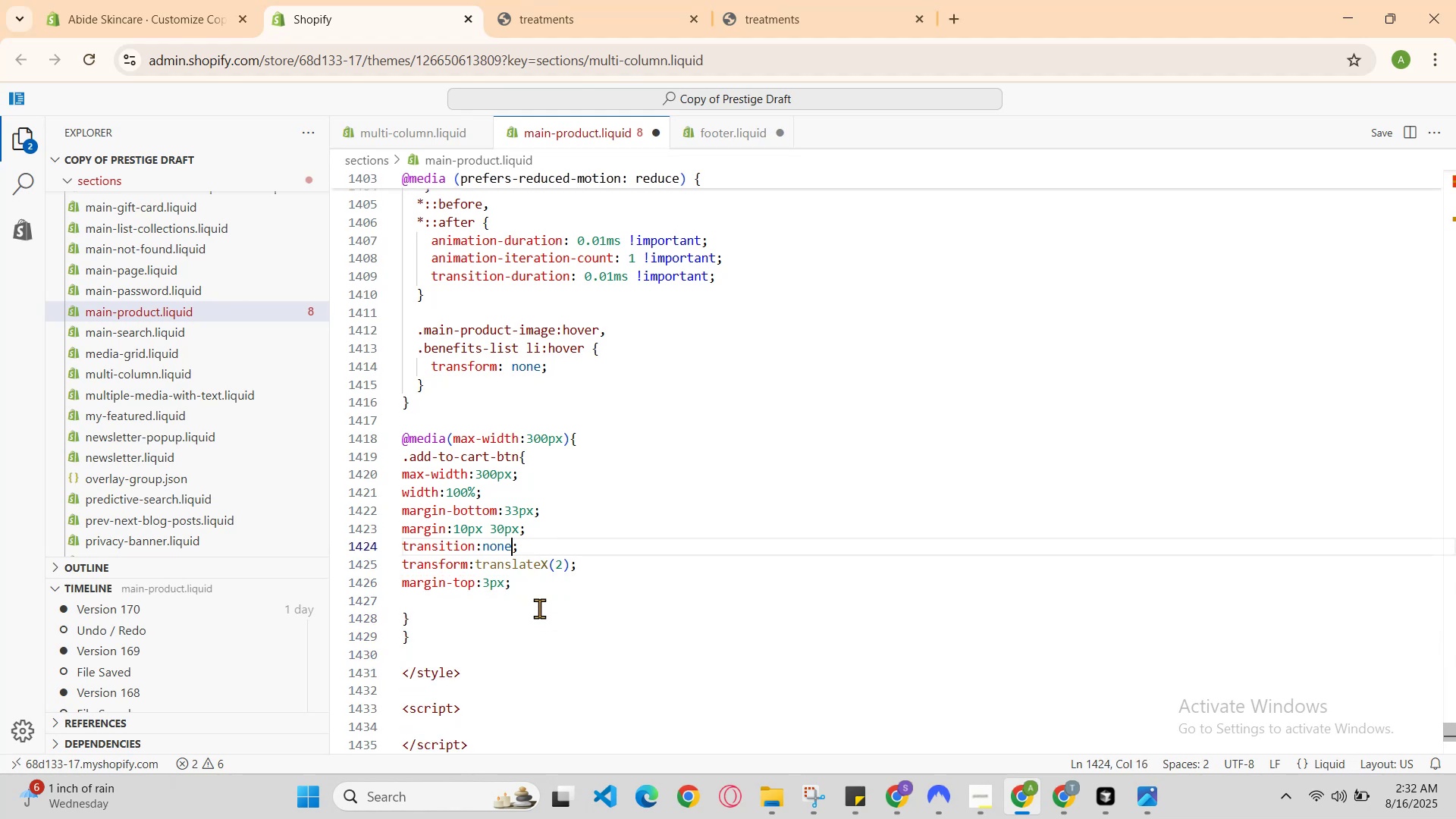 
key(ArrowUp)
 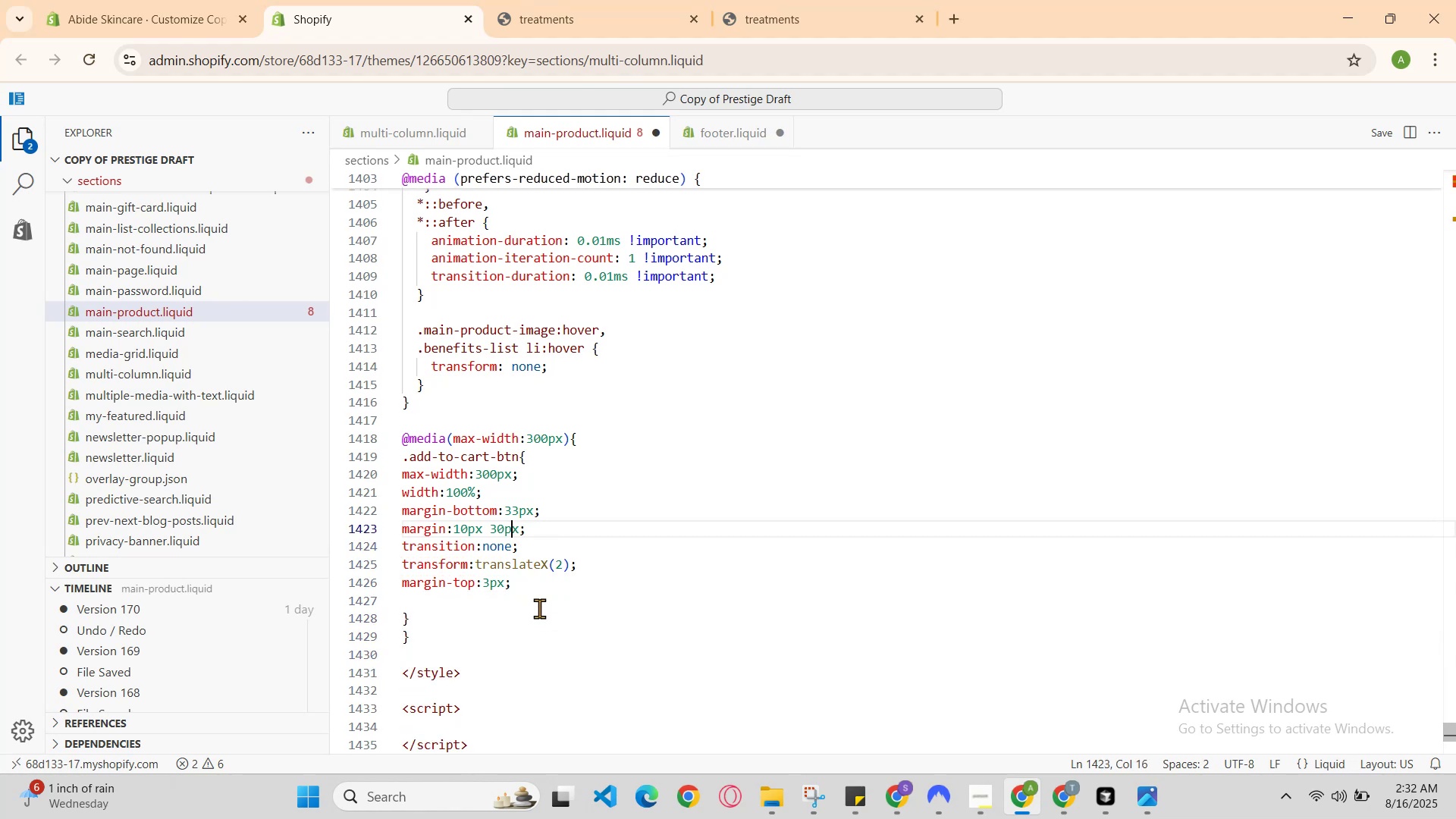 
key(ArrowUp)
 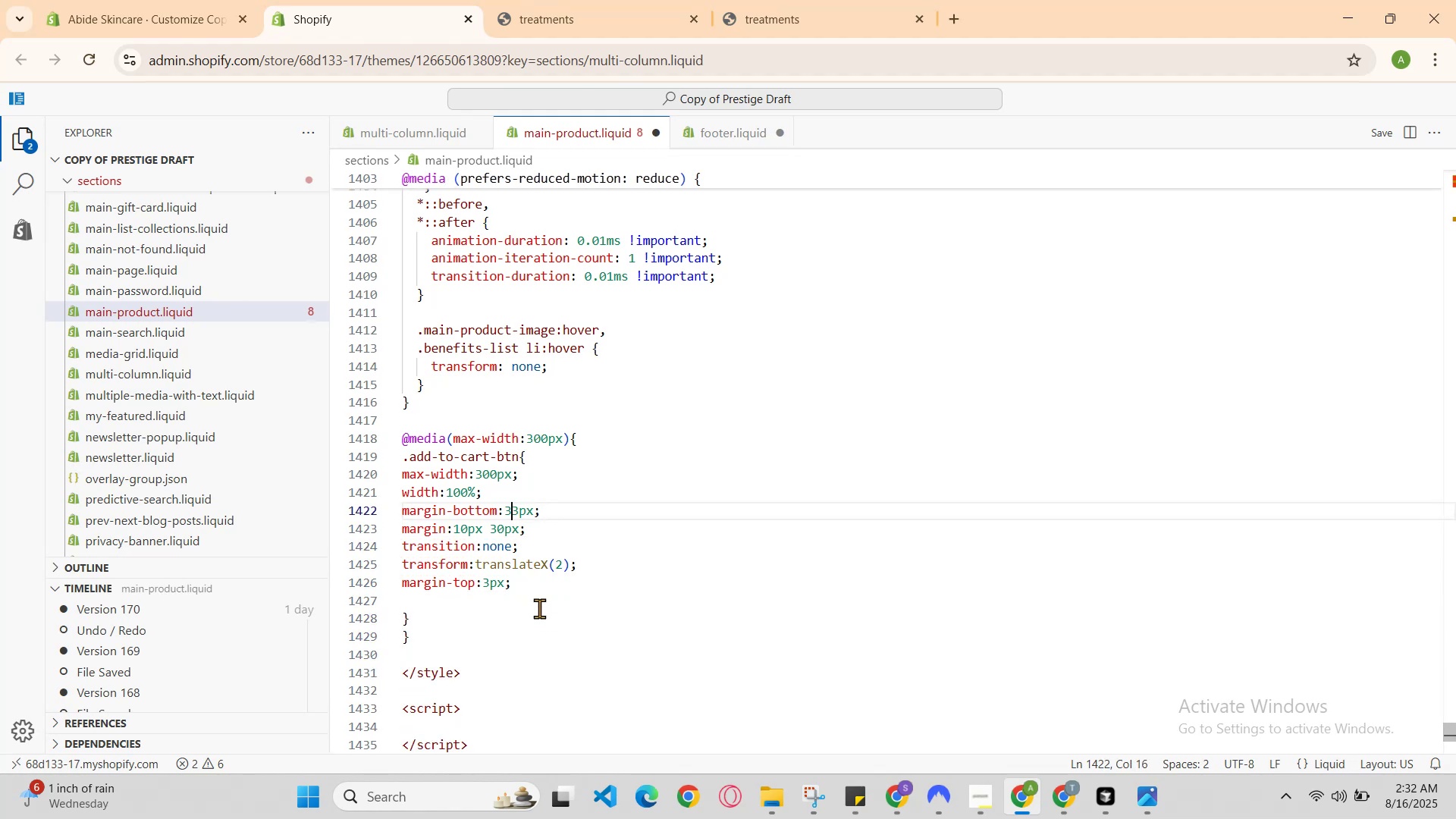 
key(ArrowUp)
 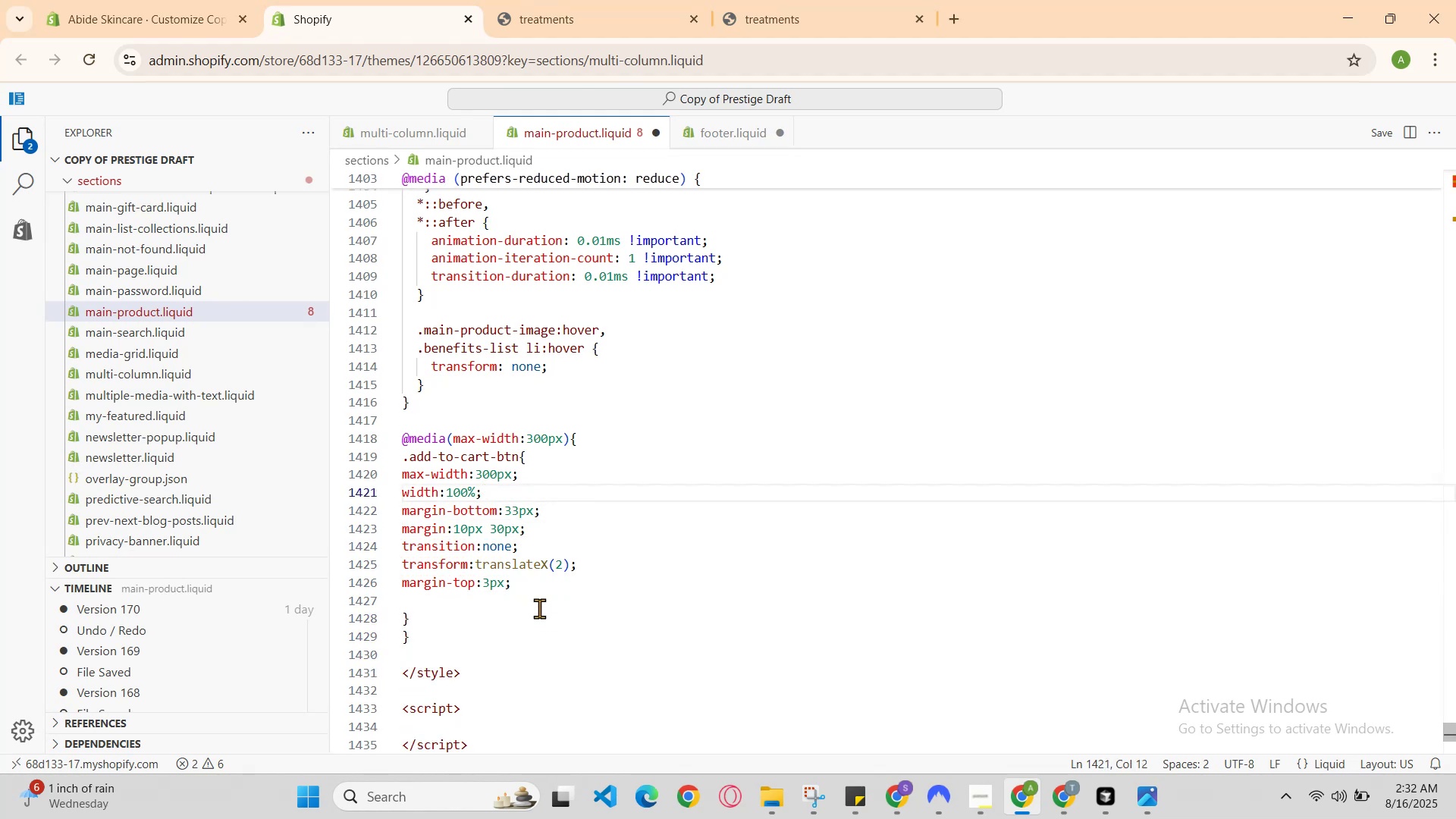 
key(ArrowDown)
 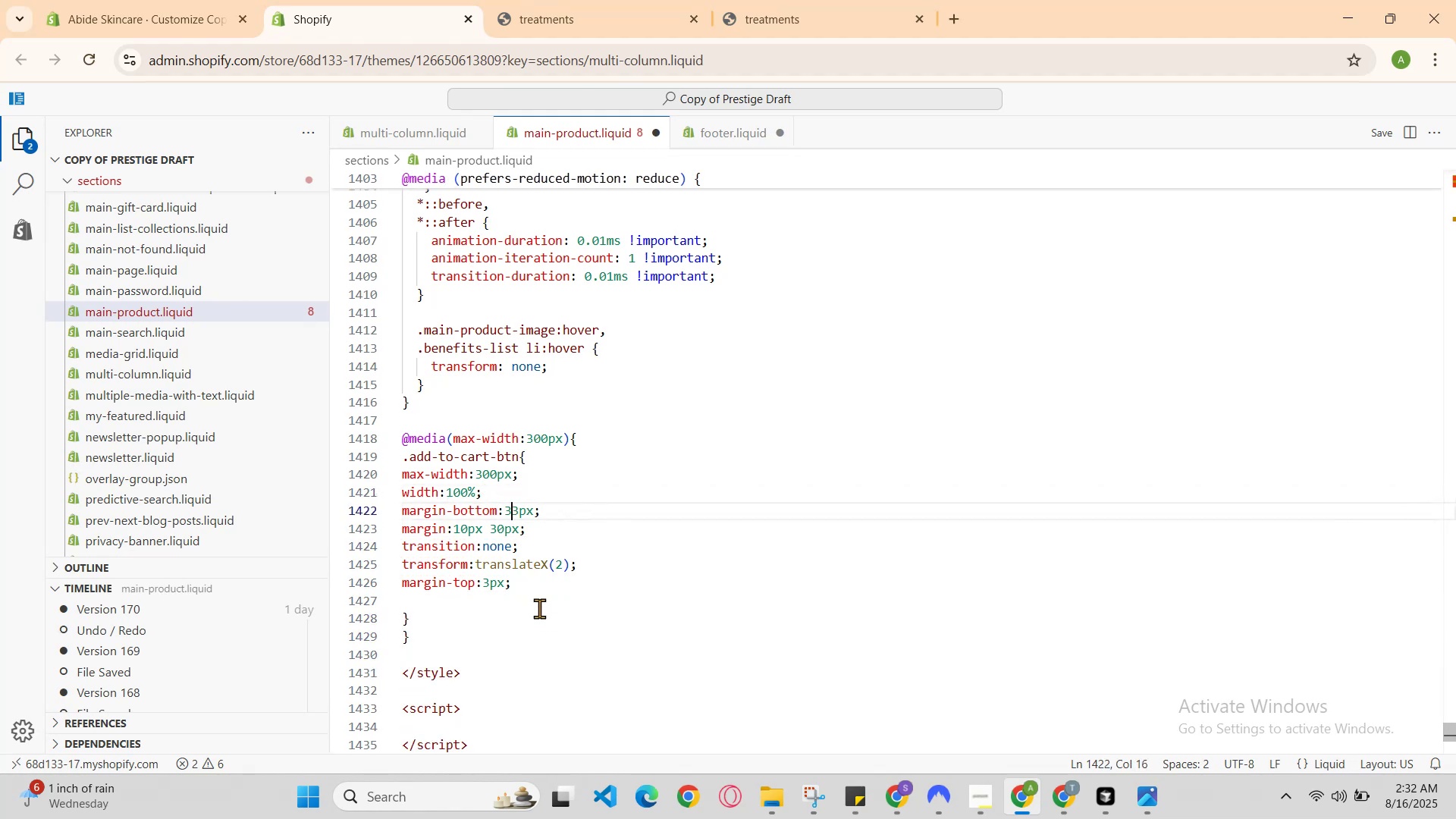 
hold_key(key=ArrowDown, duration=0.63)
 